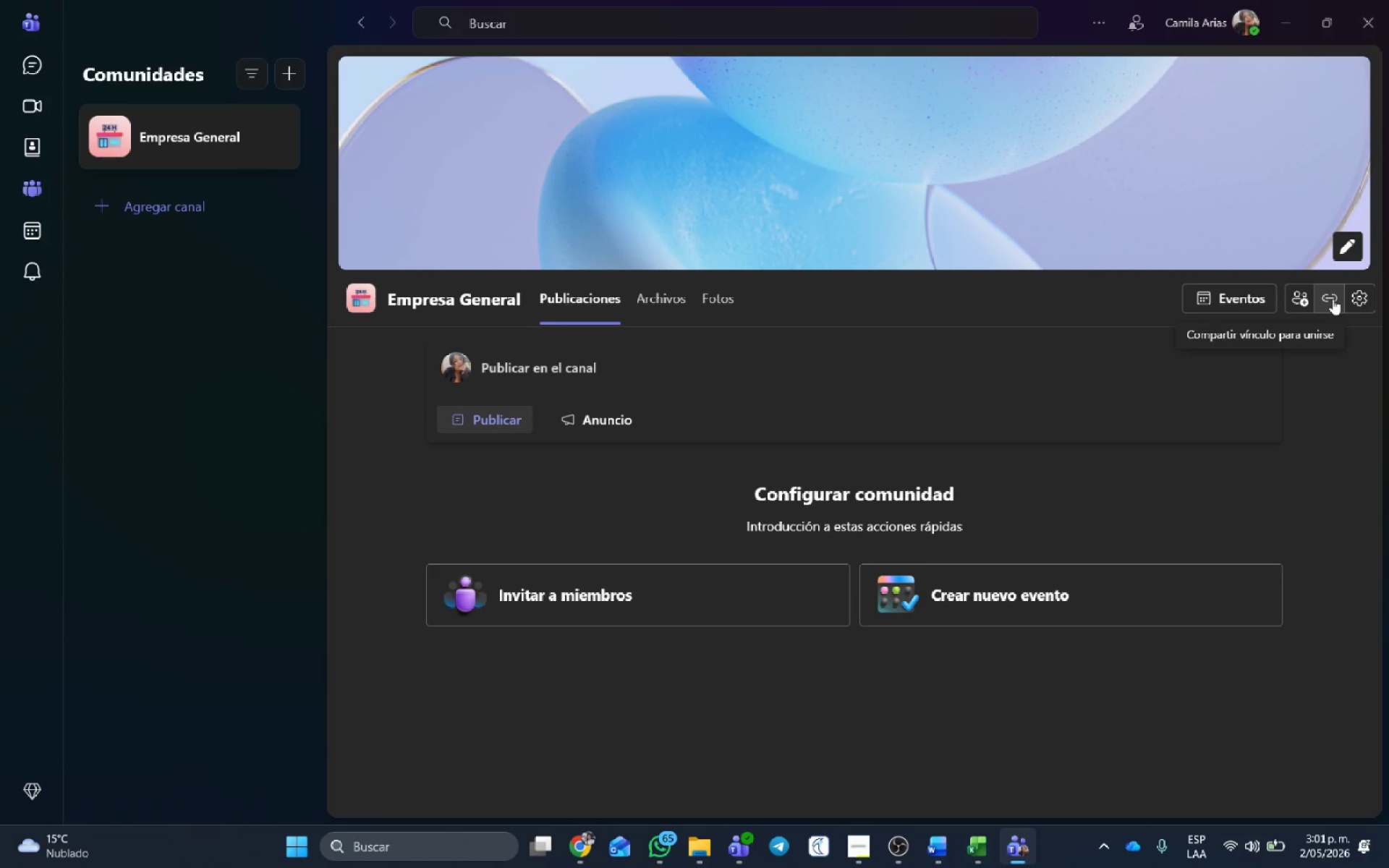 
wait(14.91)
 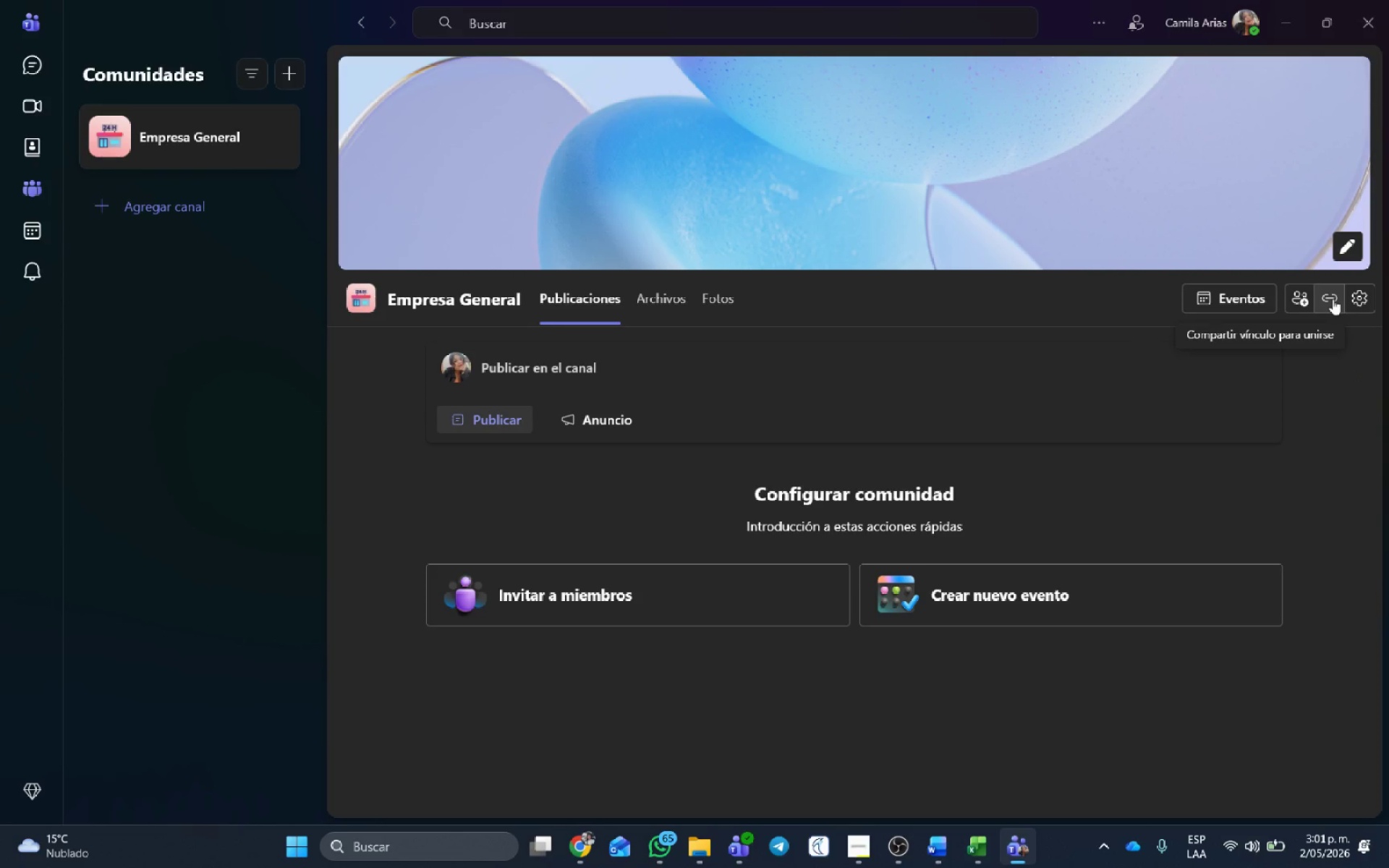 
left_click([279, 135])
 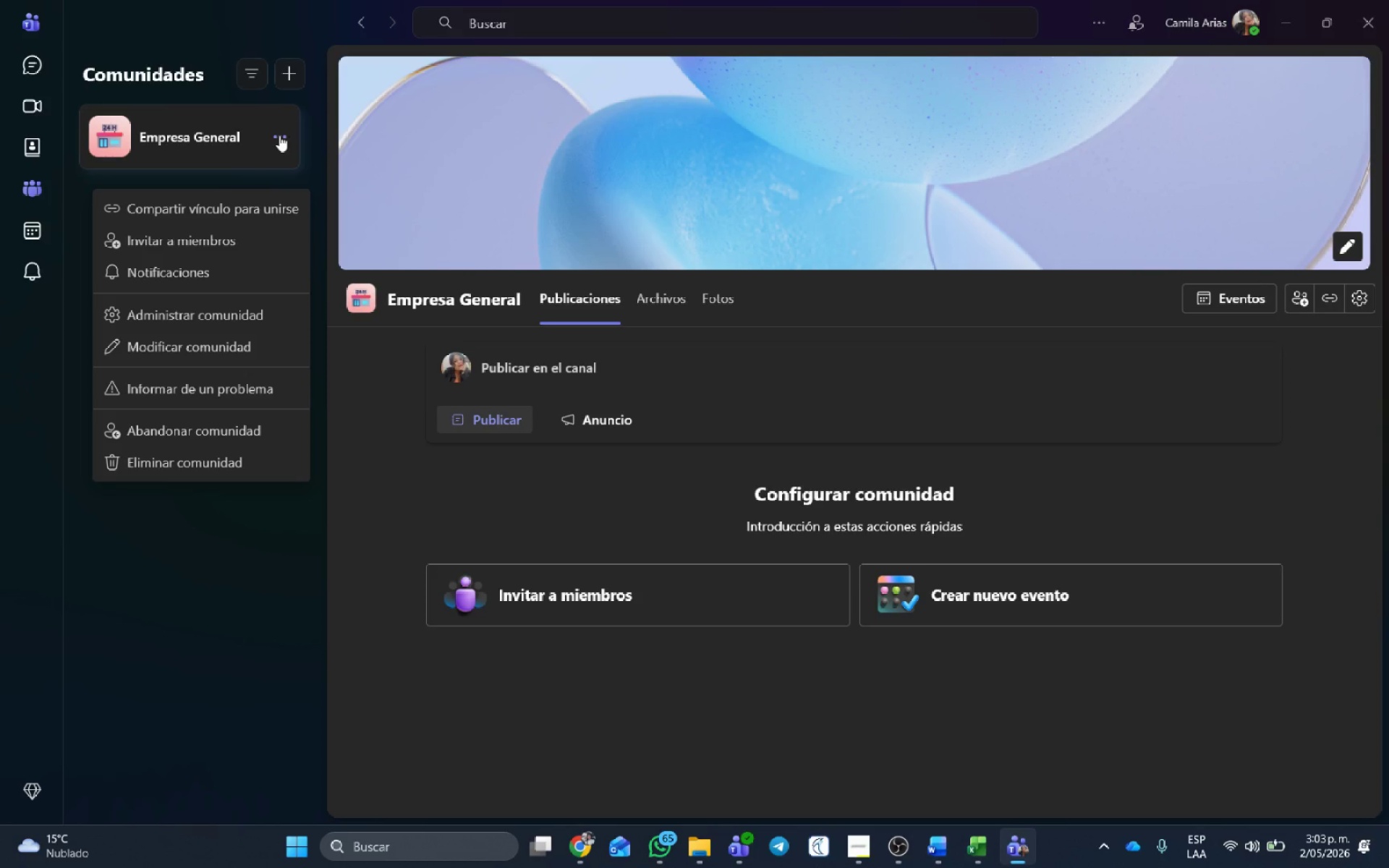 
wait(109.47)
 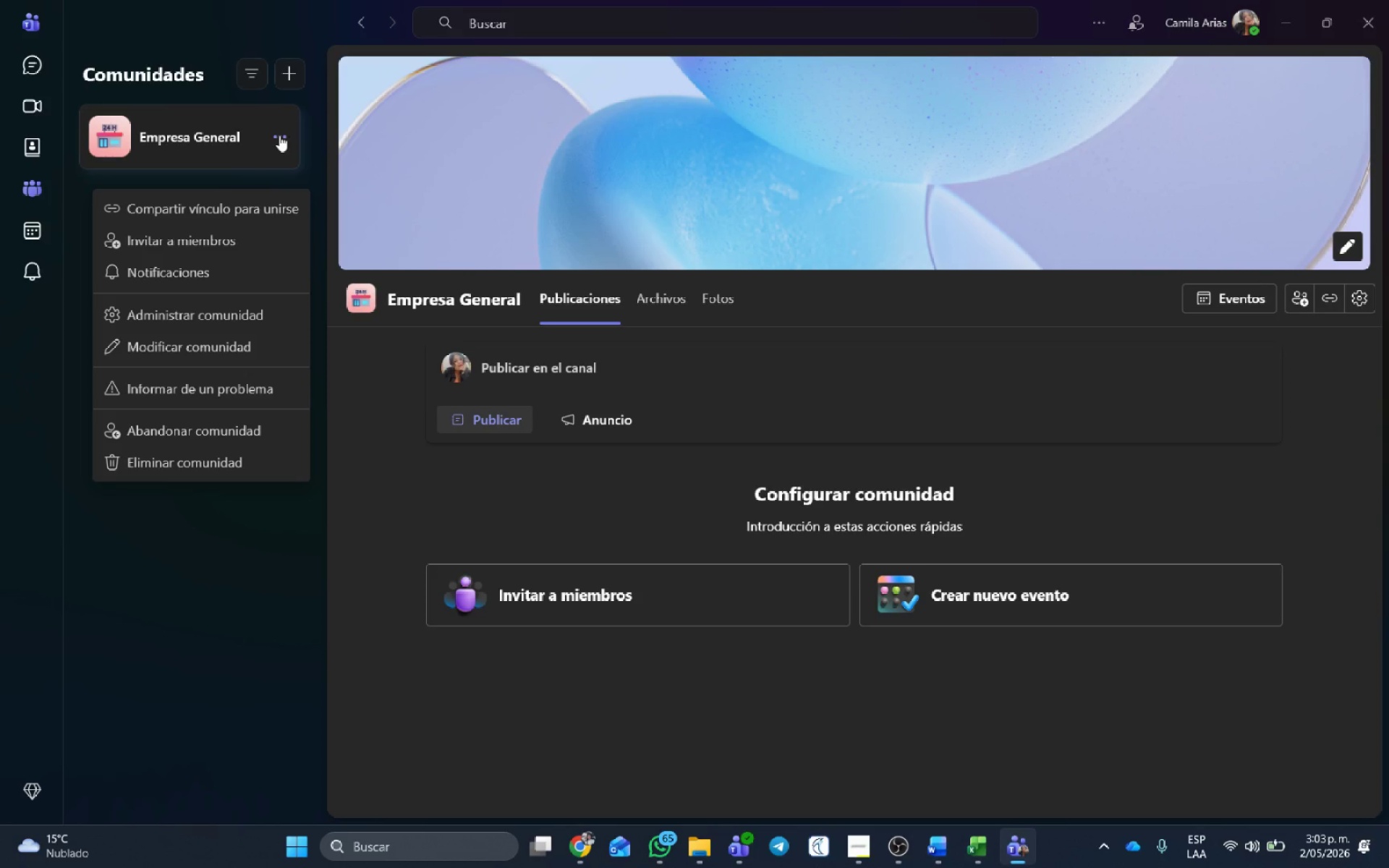 
left_click([1378, 21])
 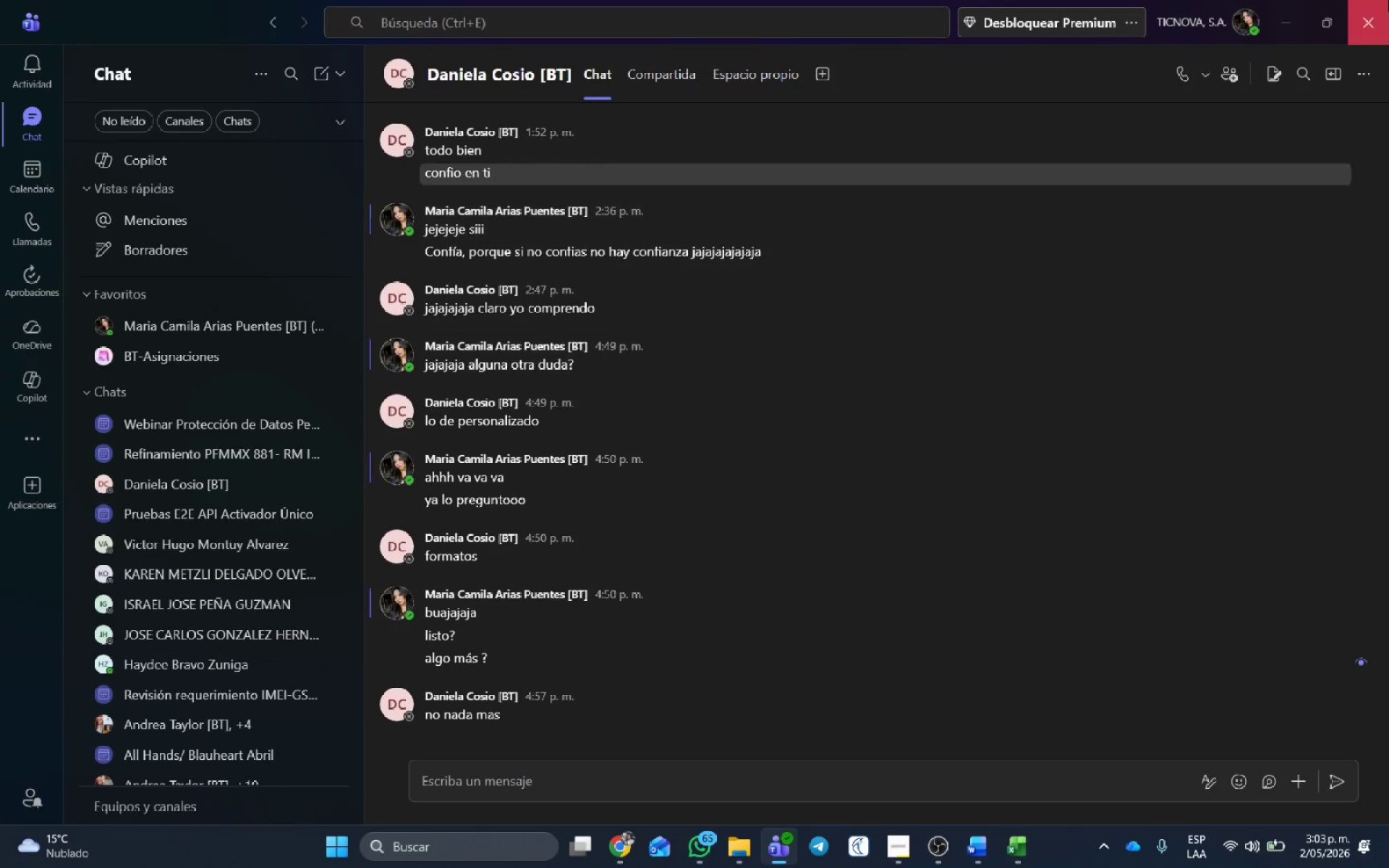 
left_click([1385, 10])
 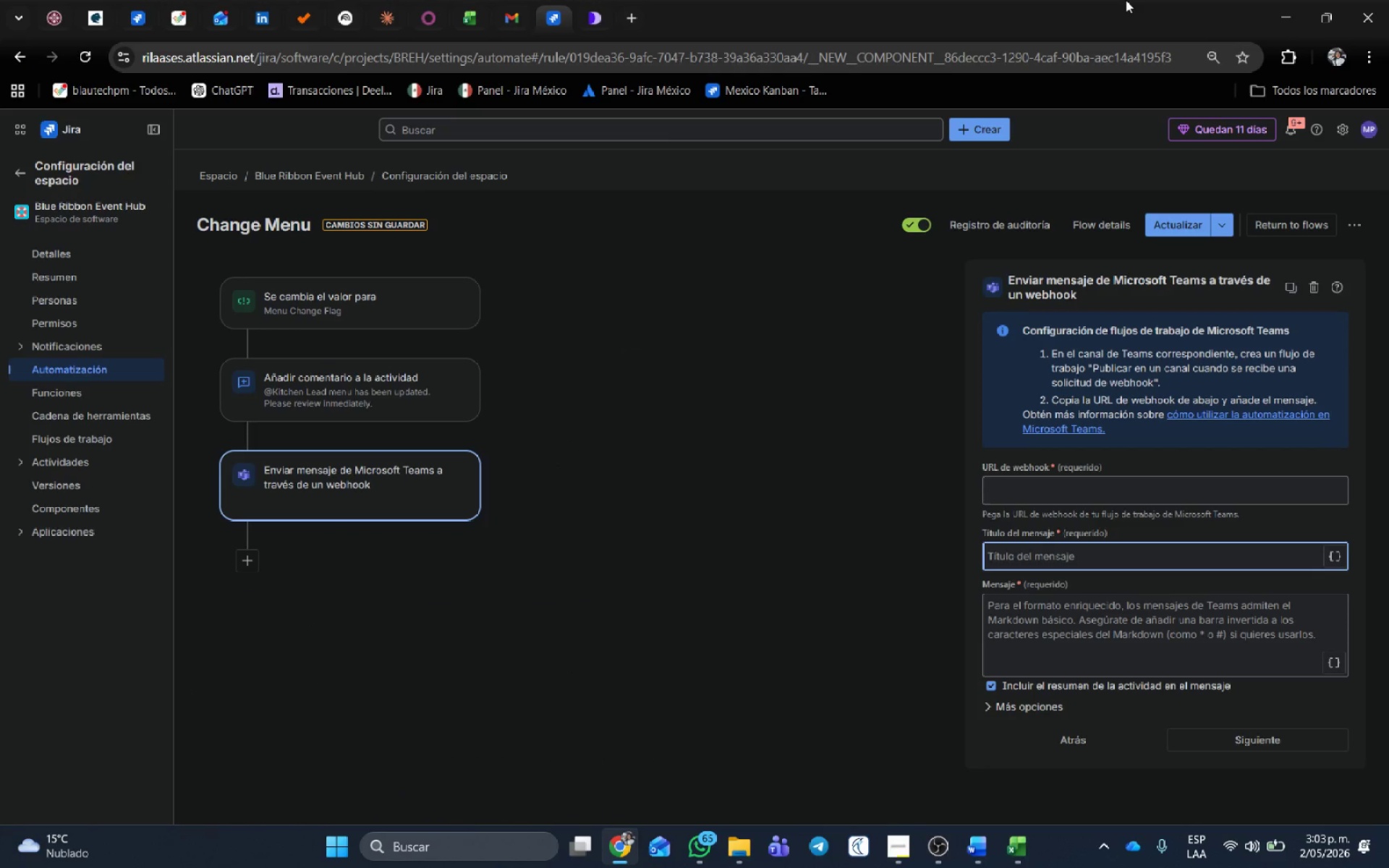 
left_click([904, 0])
 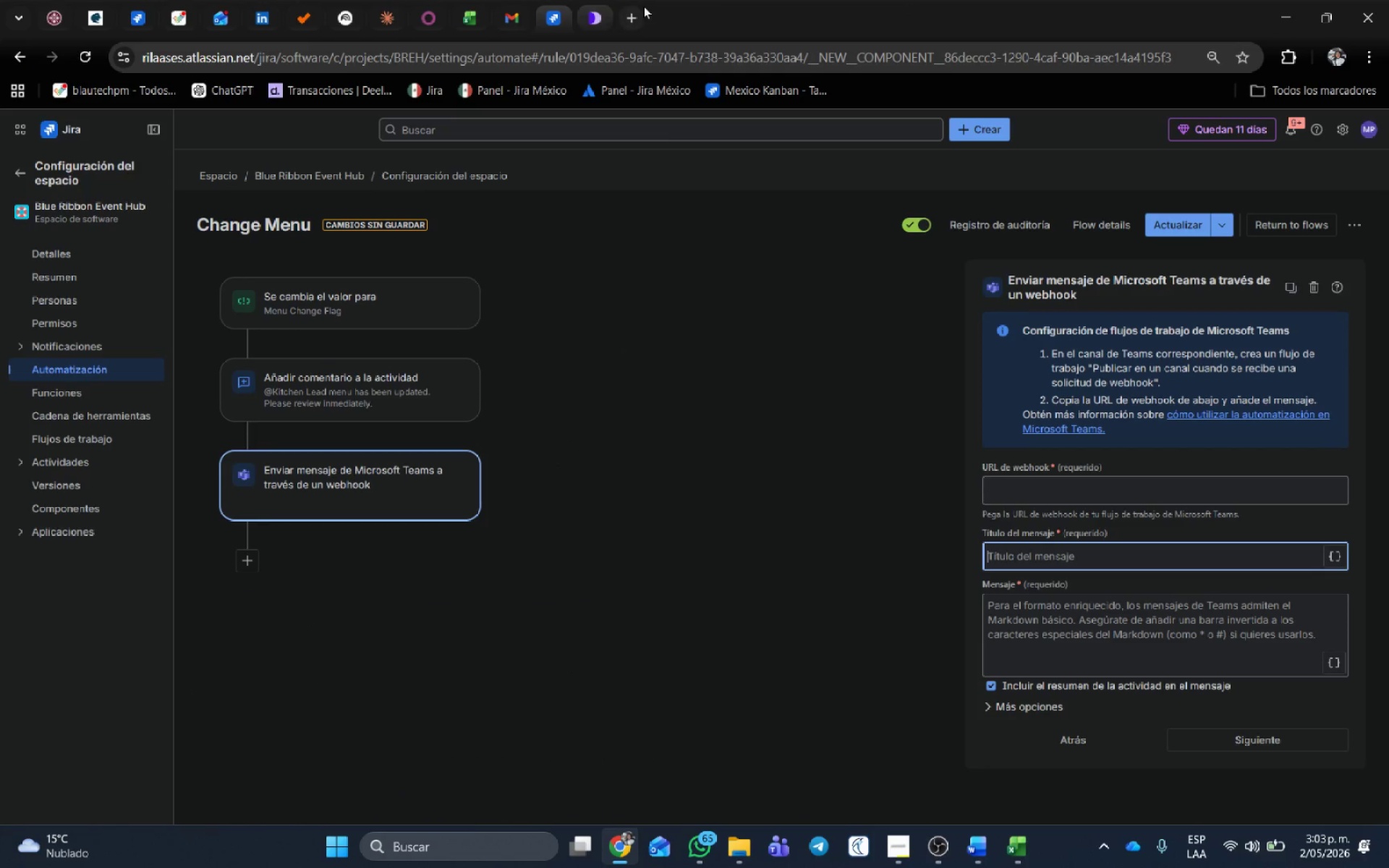 
left_click([643, 7])
 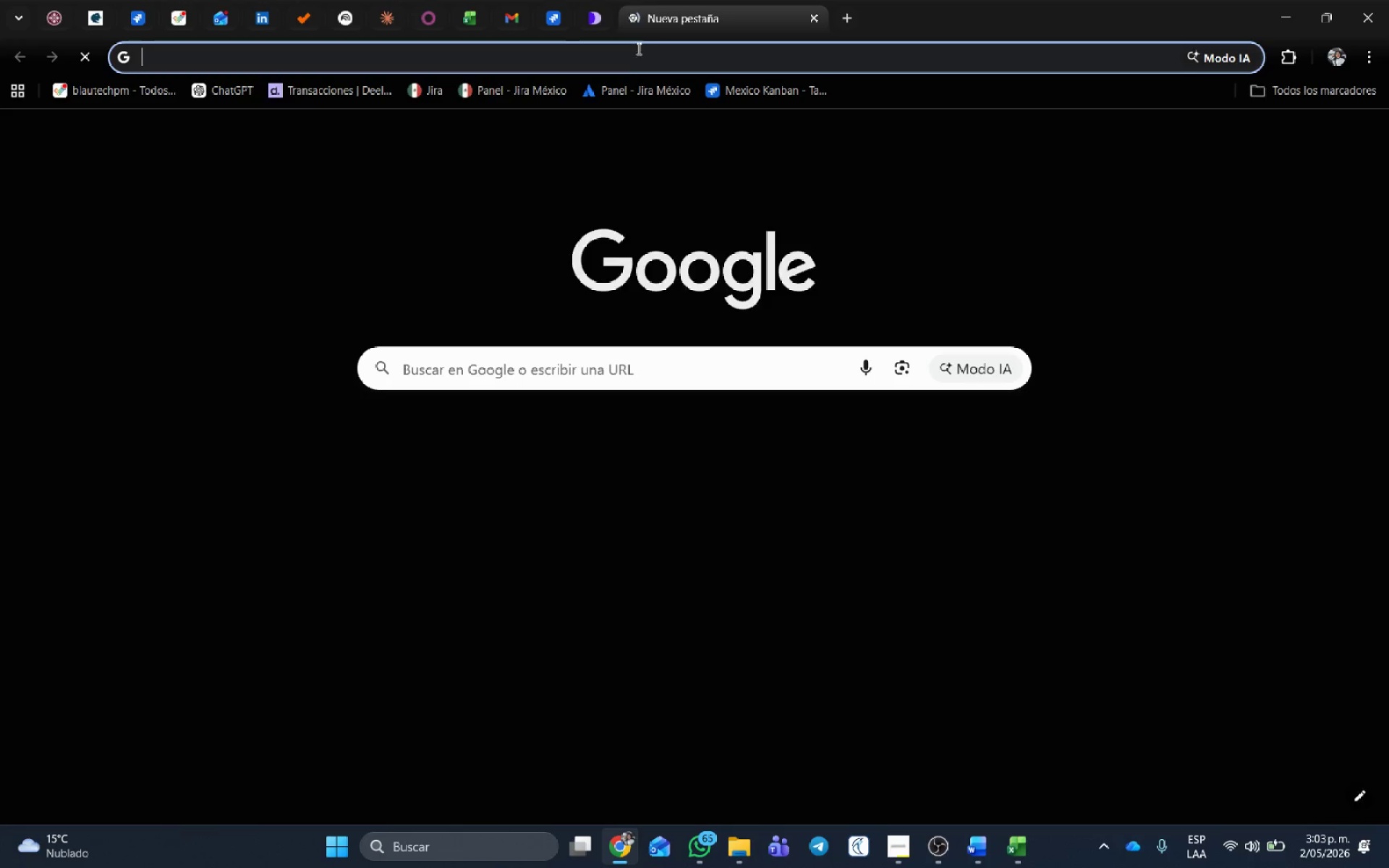 
left_click([631, 60])
 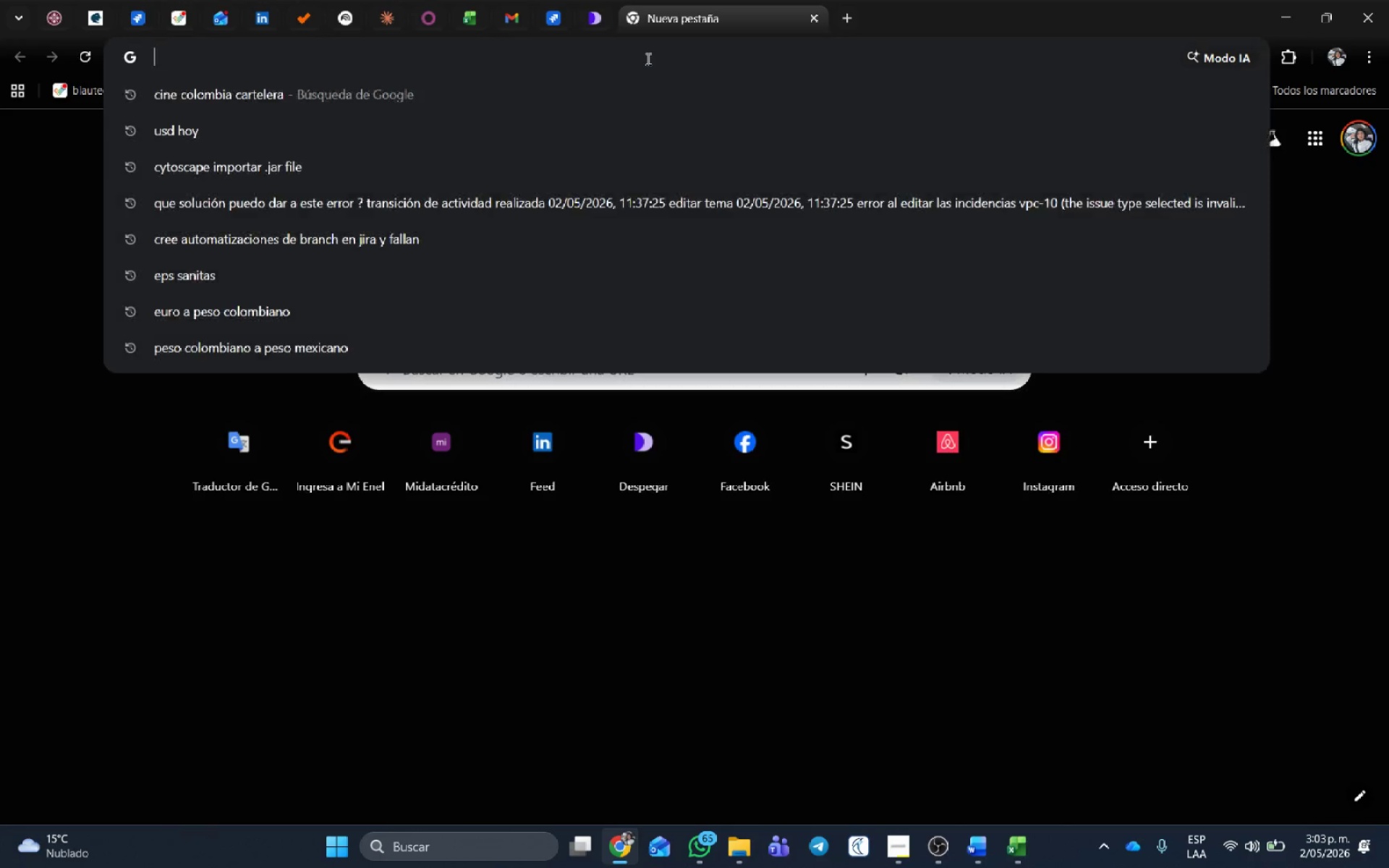 
type(sac)
key(Backspace)
type(k)
 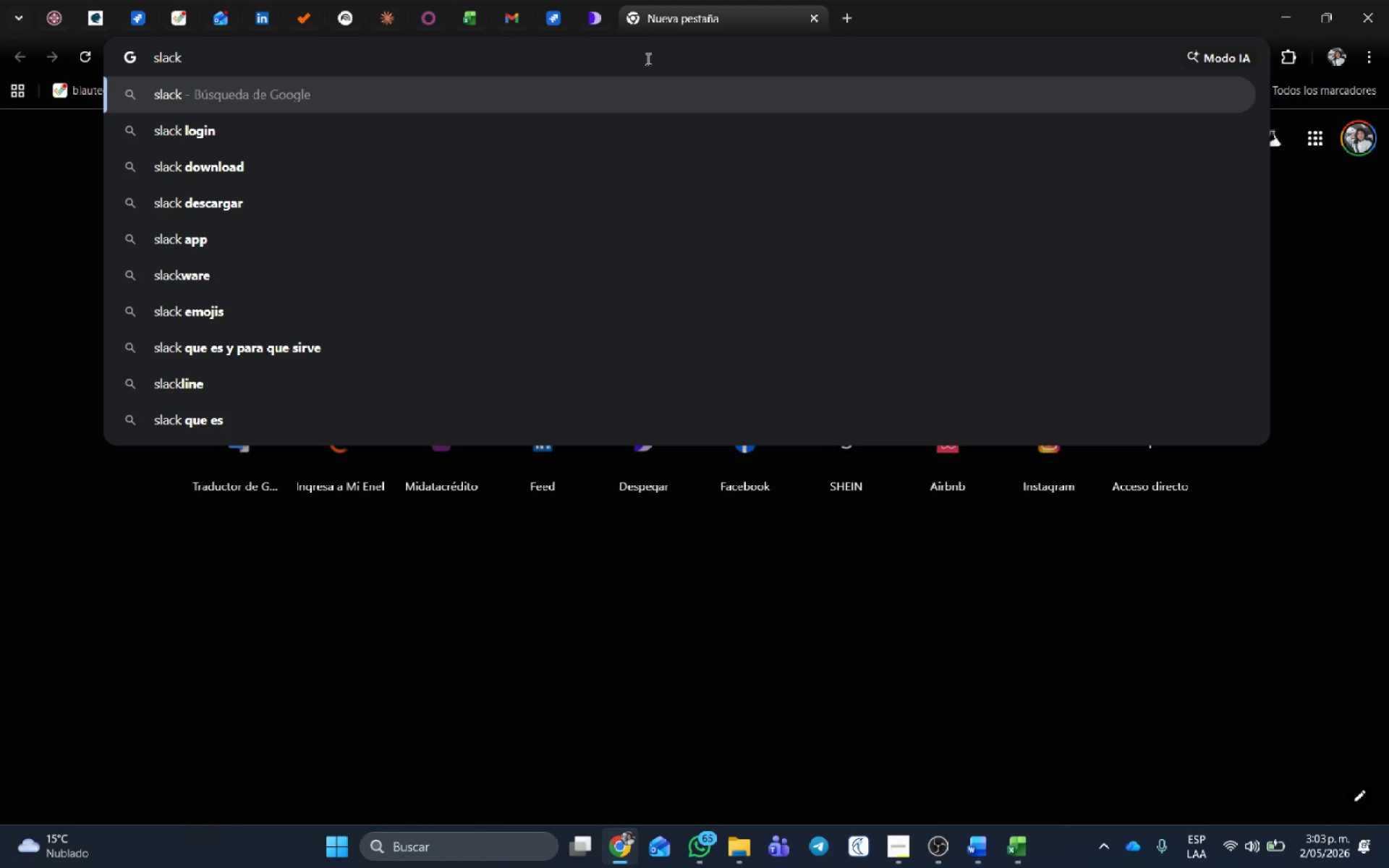 
key(Enter)
 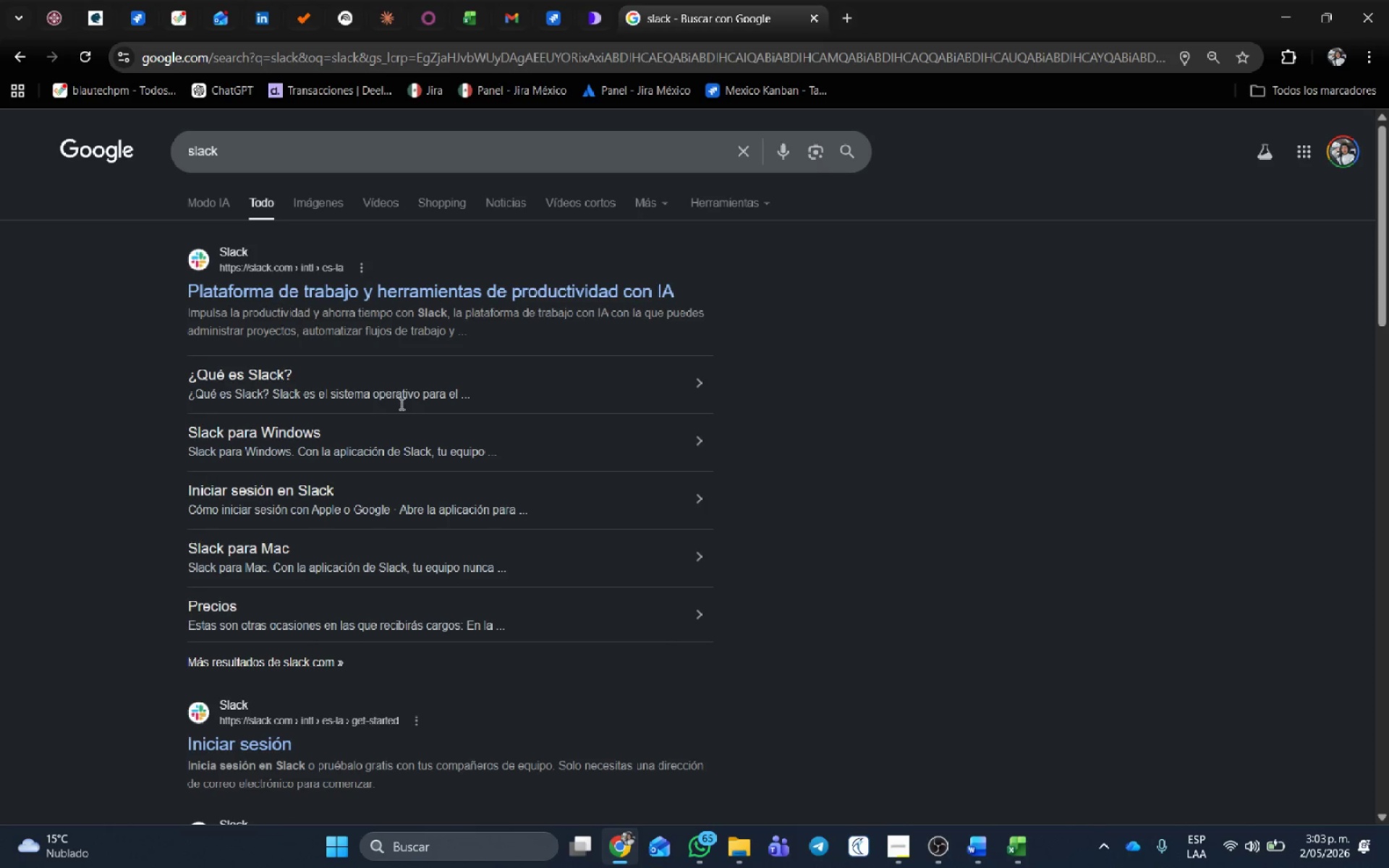 
left_click([485, 287])
 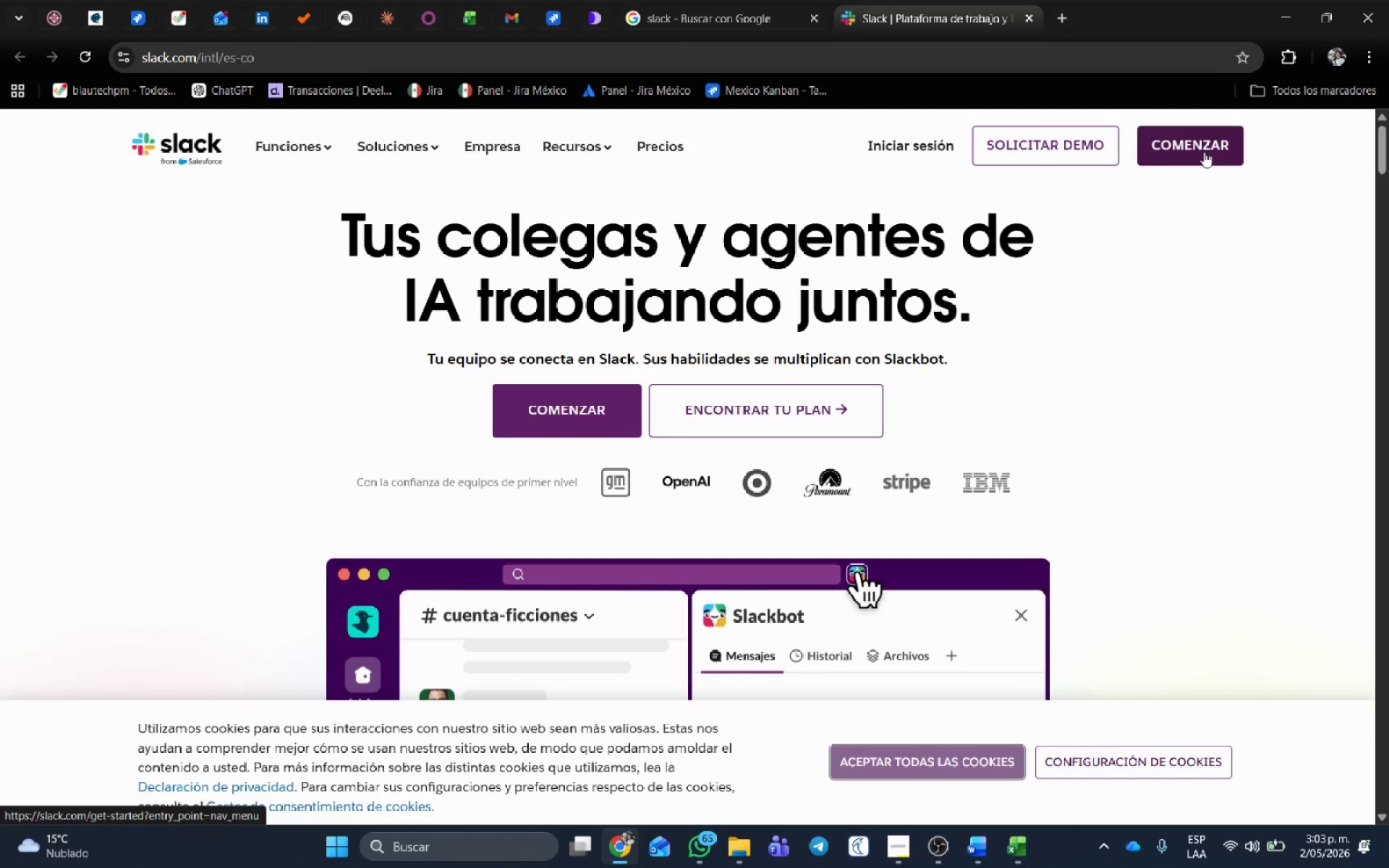 
wait(6.64)
 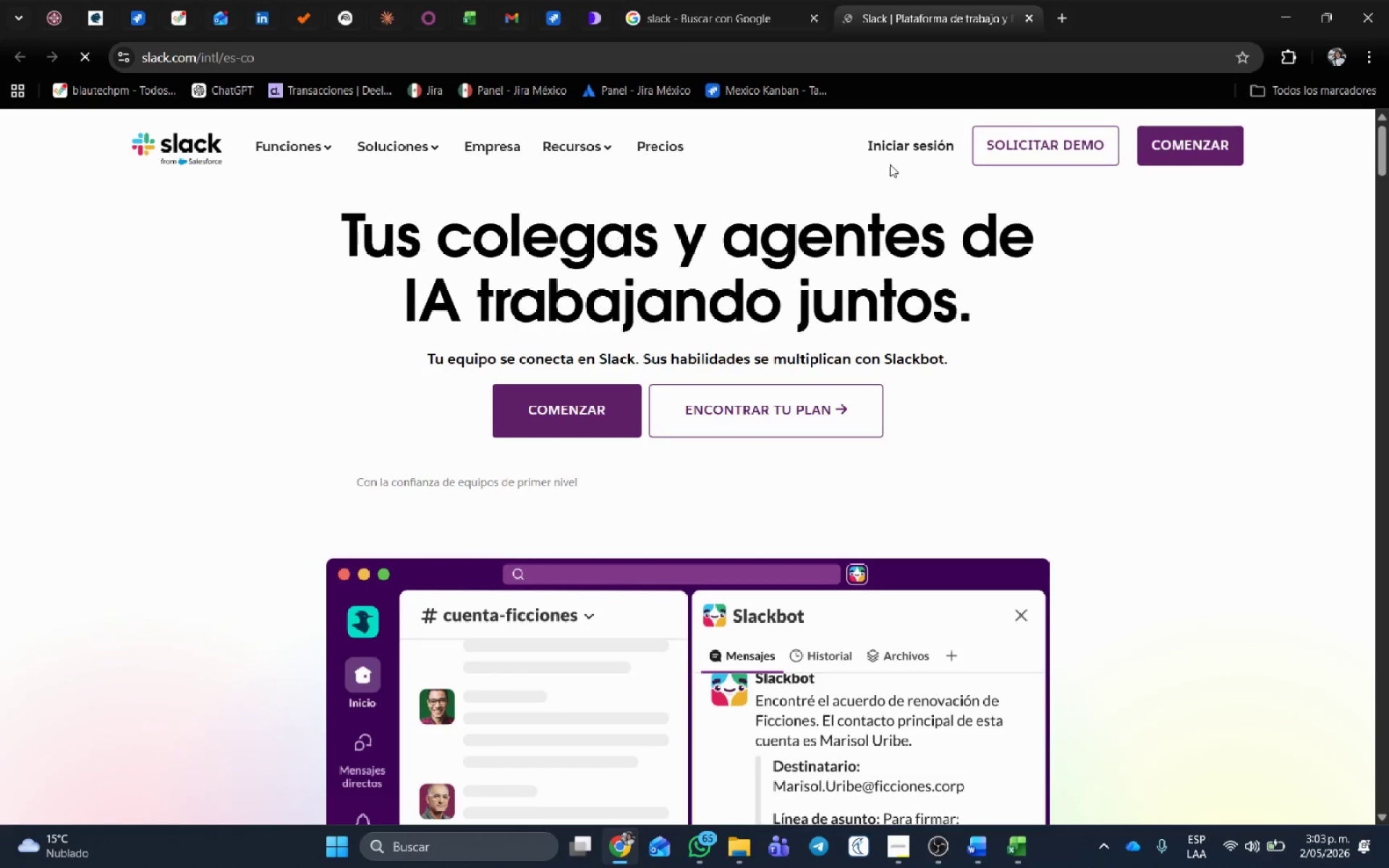 
left_click([965, 767])
 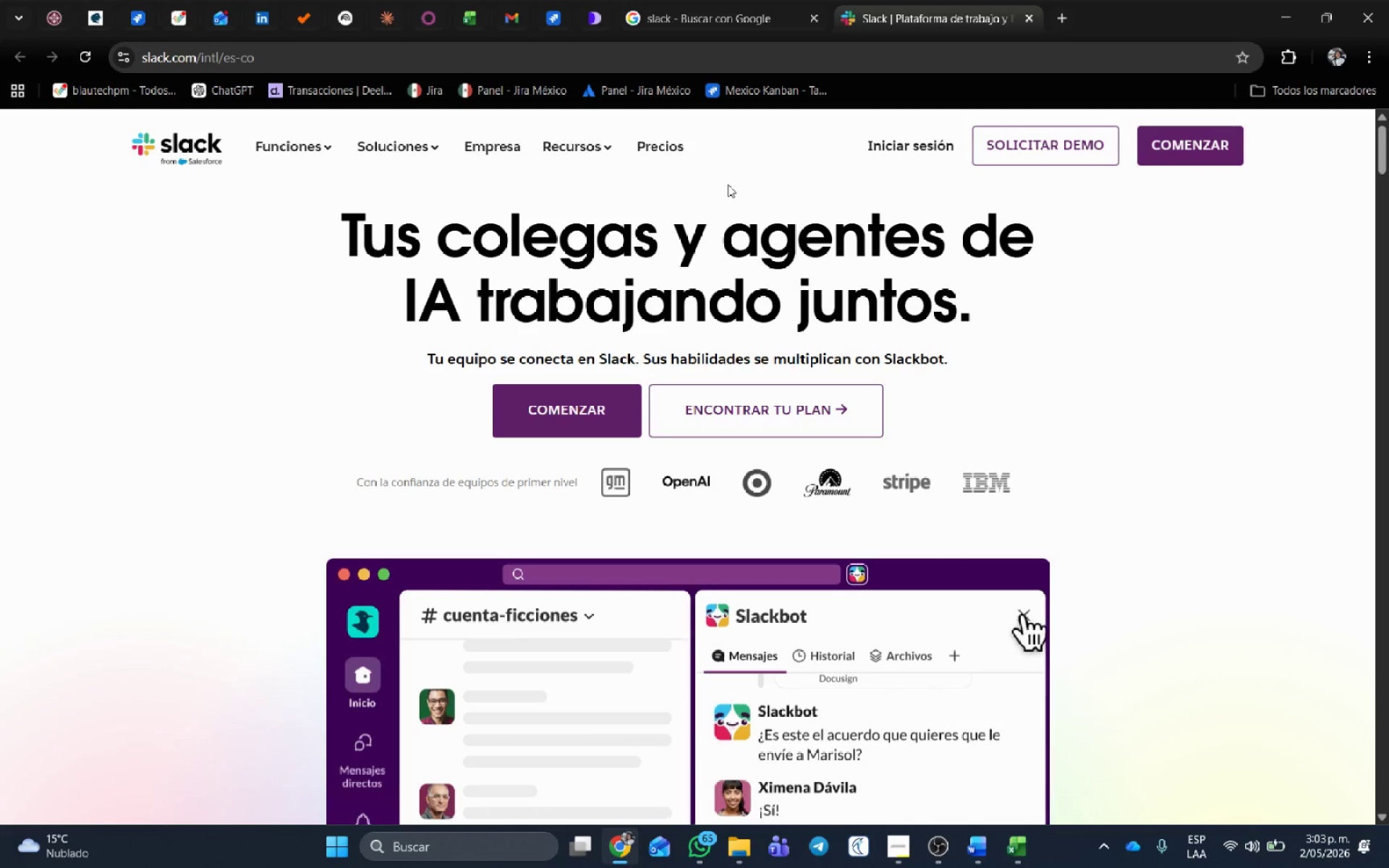 
wait(19.14)
 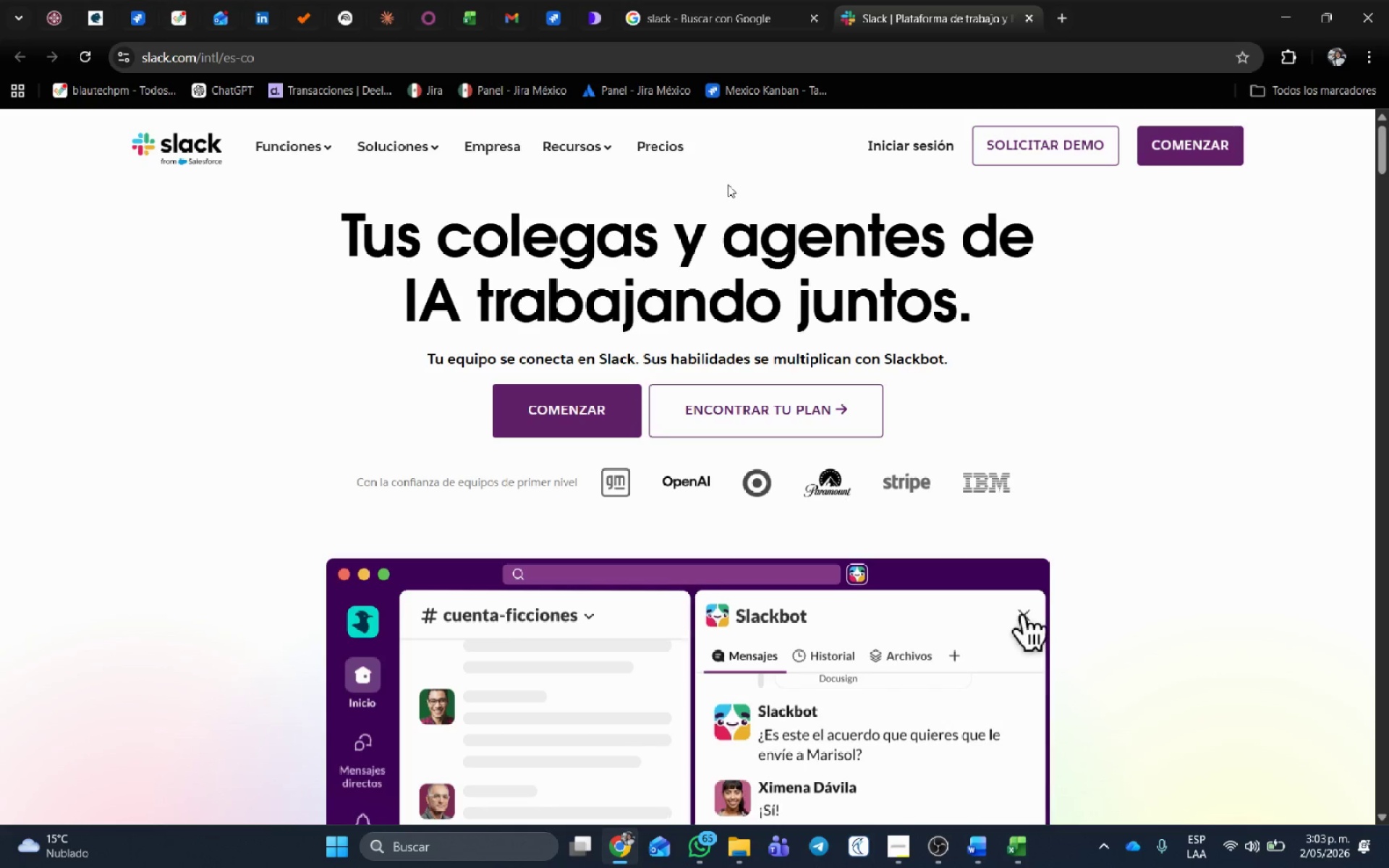 
middle_click([996, 0])
 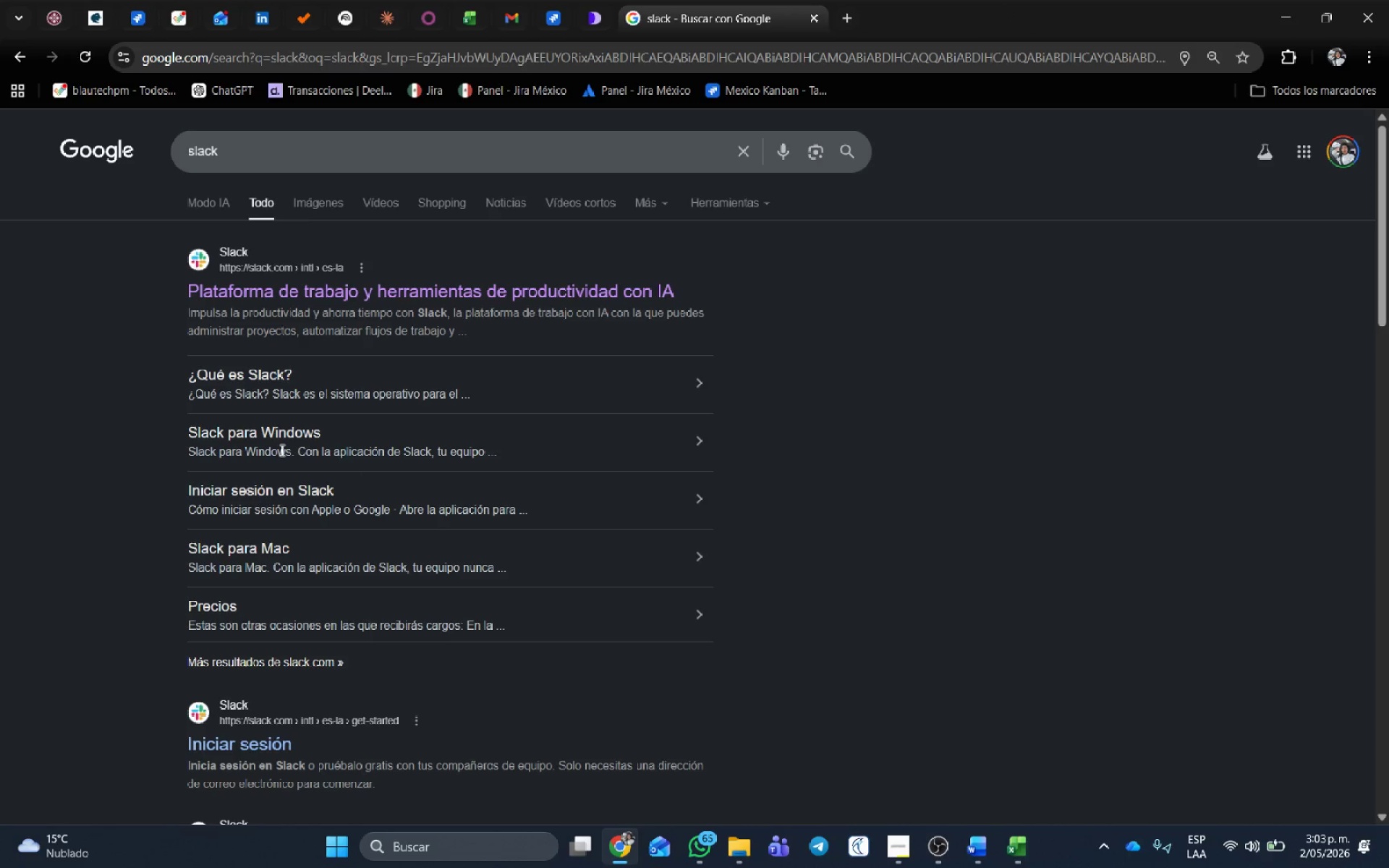 
scroll: coordinate [287, 455], scroll_direction: down, amount: 2.0
 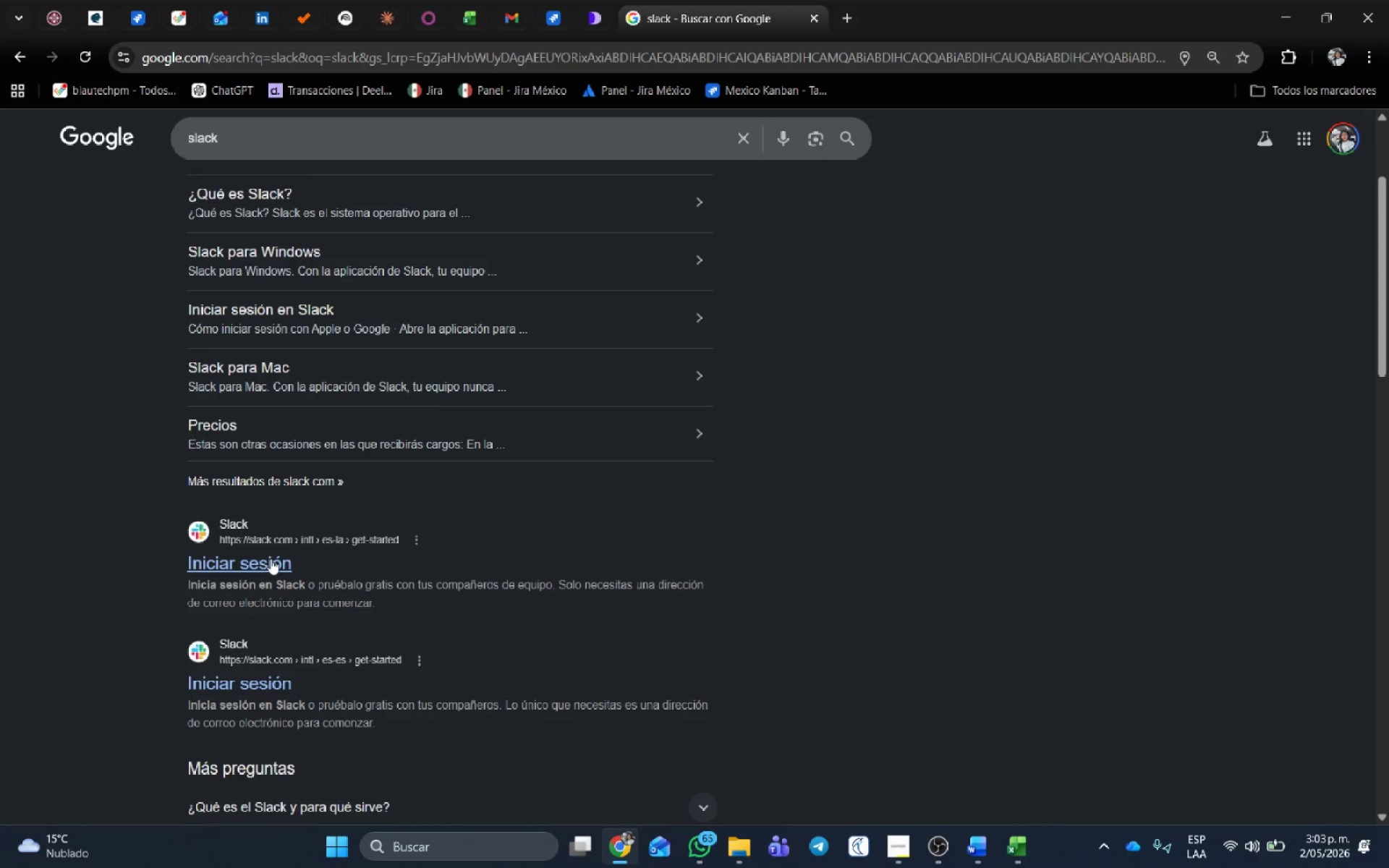 
left_click([271, 558])
 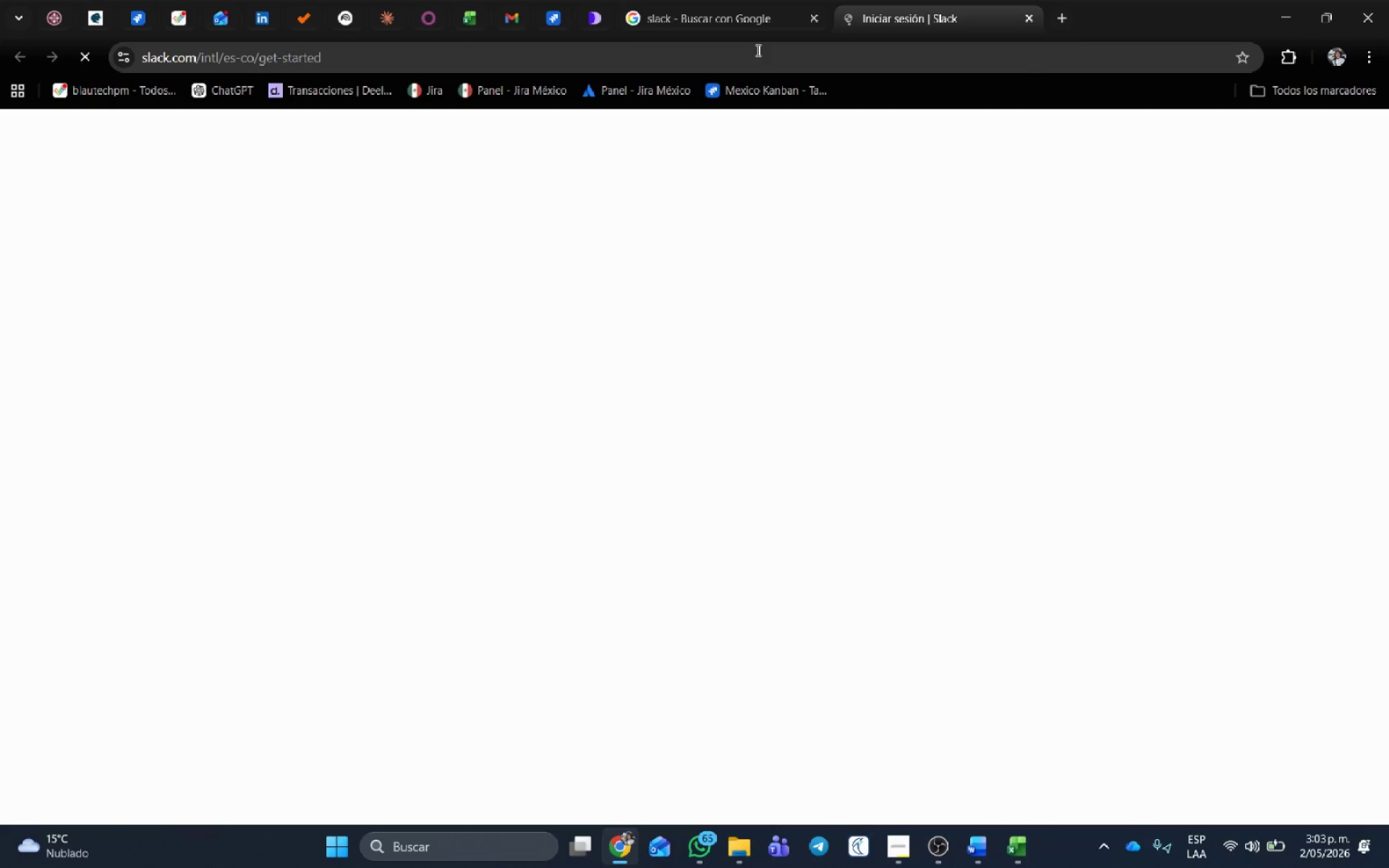 
middle_click([753, 17])
 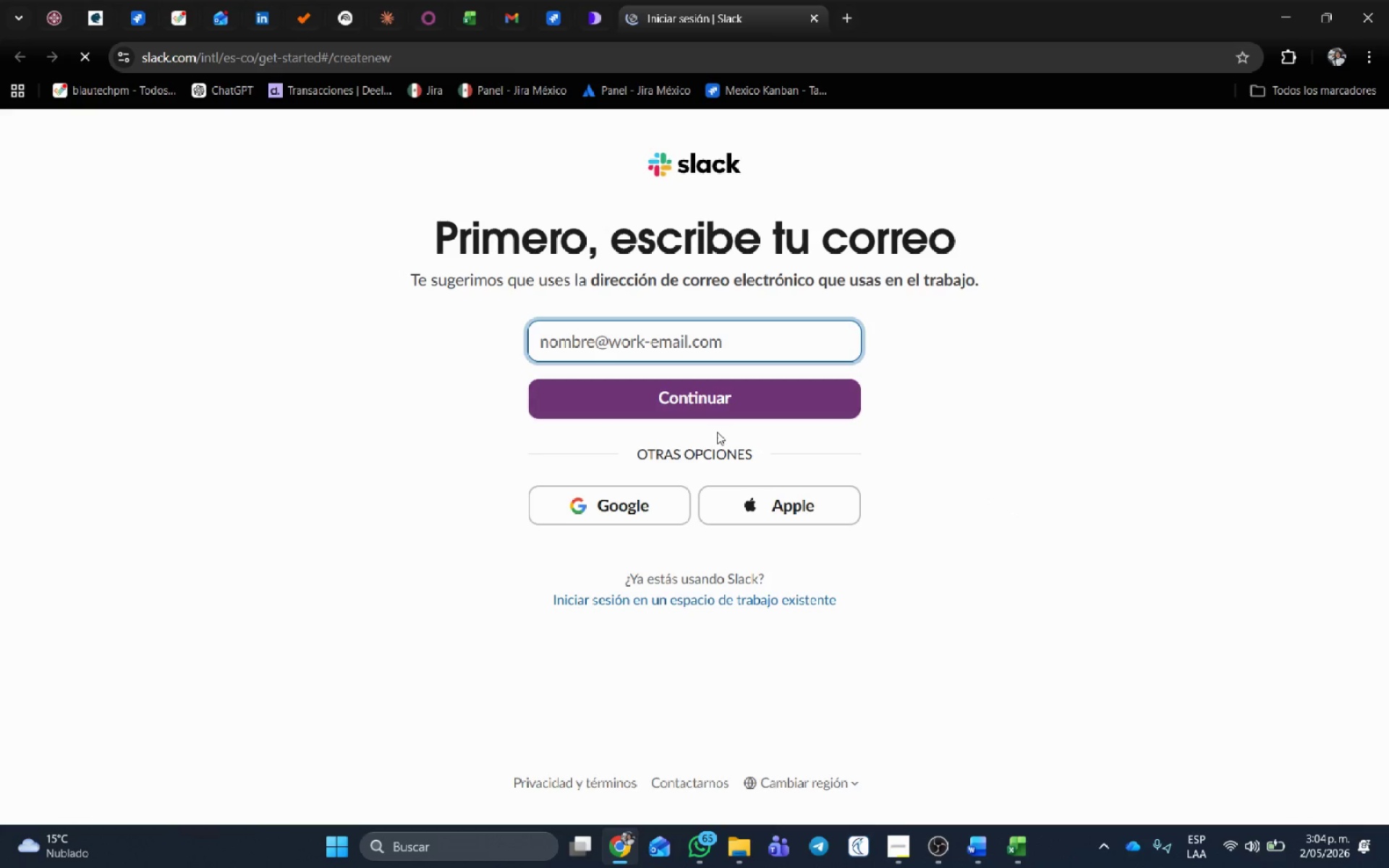 
left_click([621, 508])
 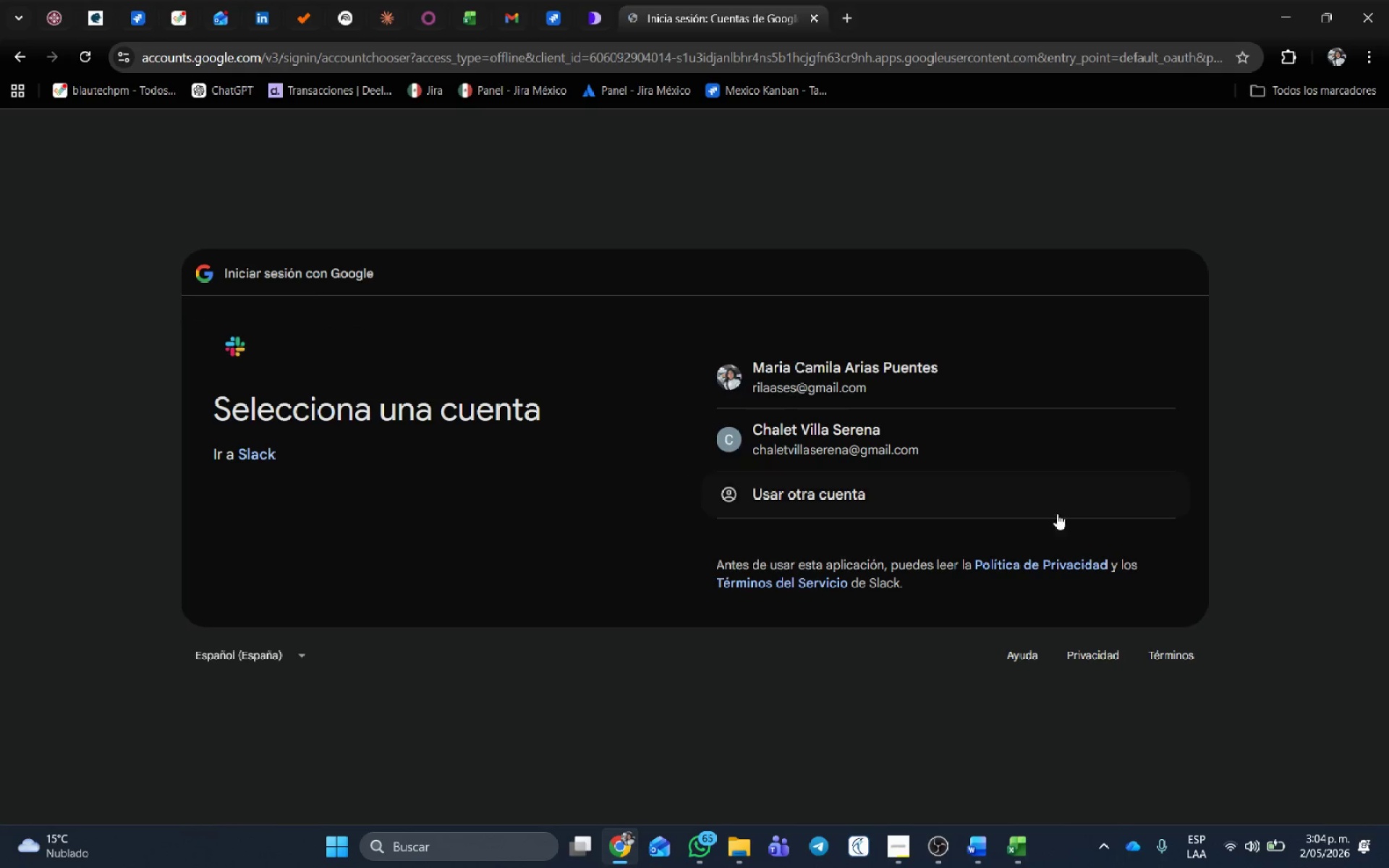 
left_click([922, 375])
 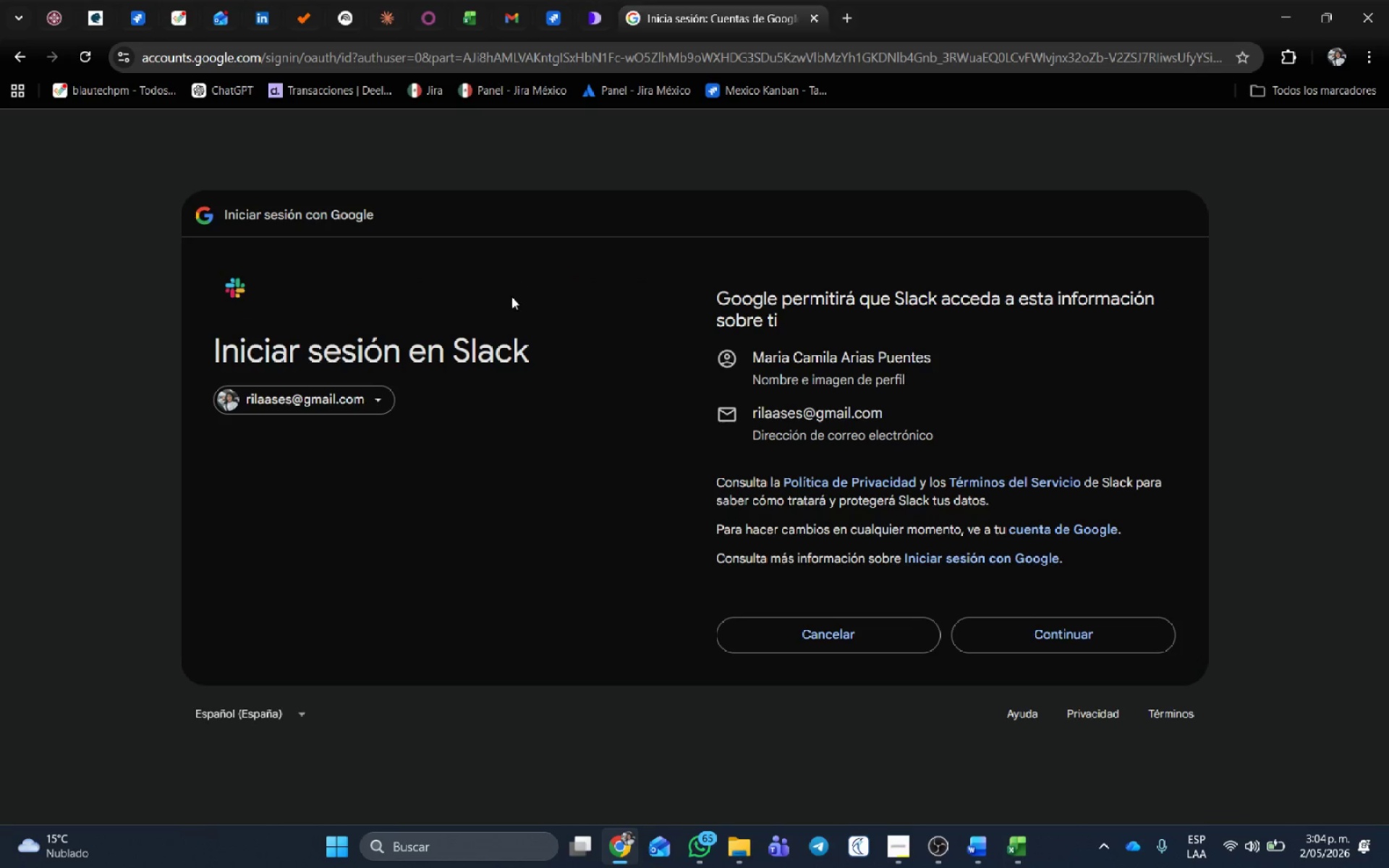 
left_click([1076, 629])
 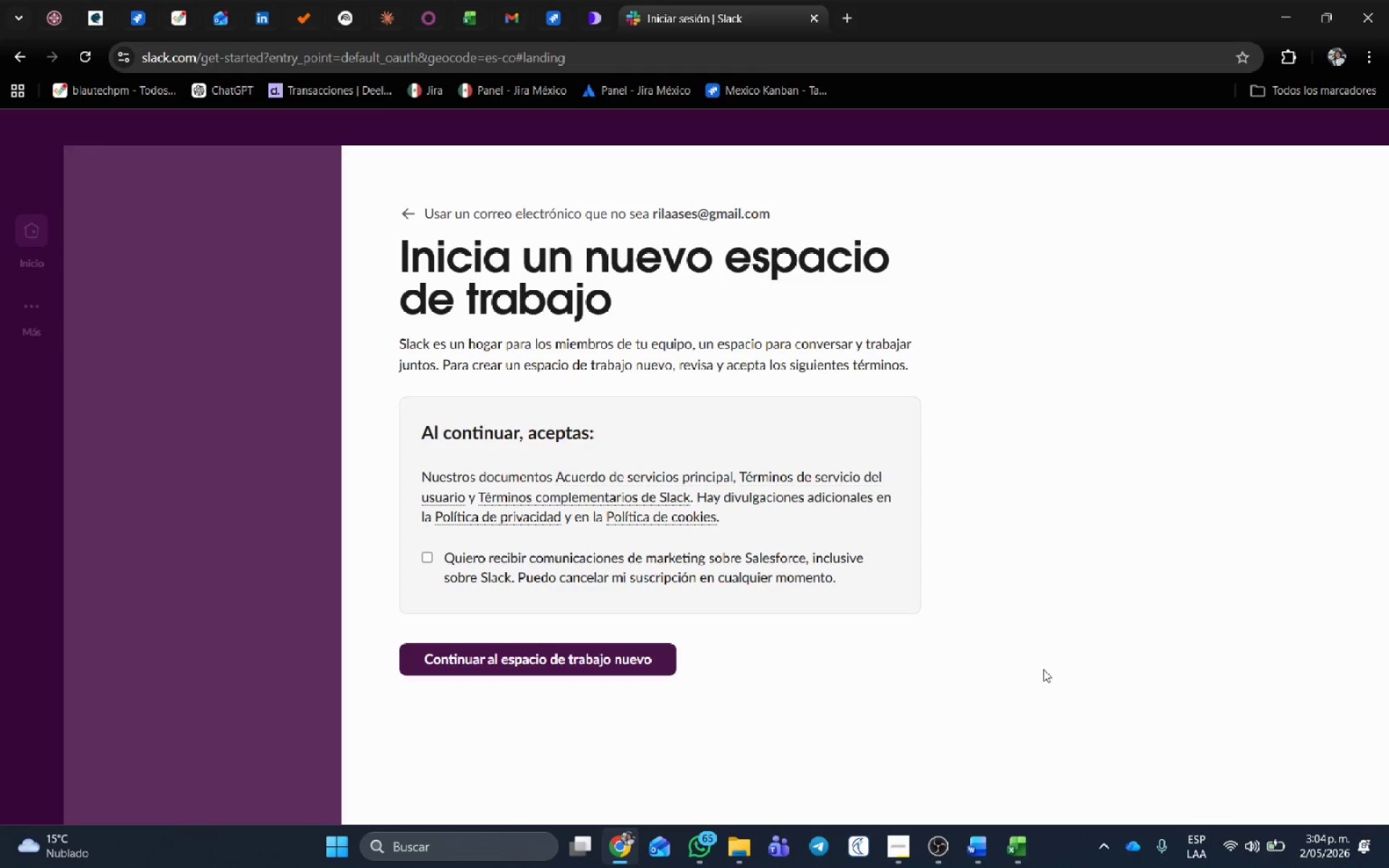 
wait(23.67)
 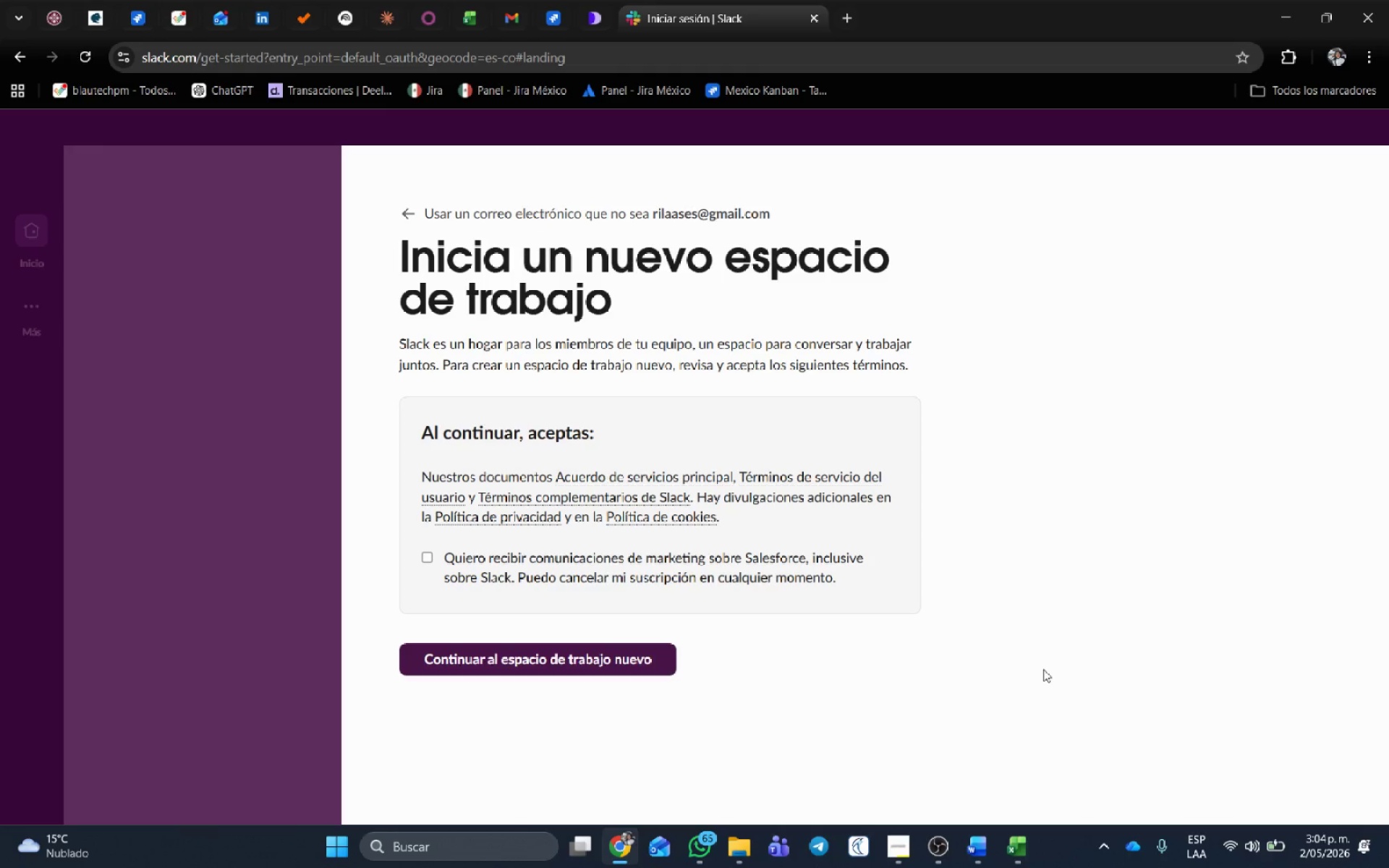 
left_click([512, 664])
 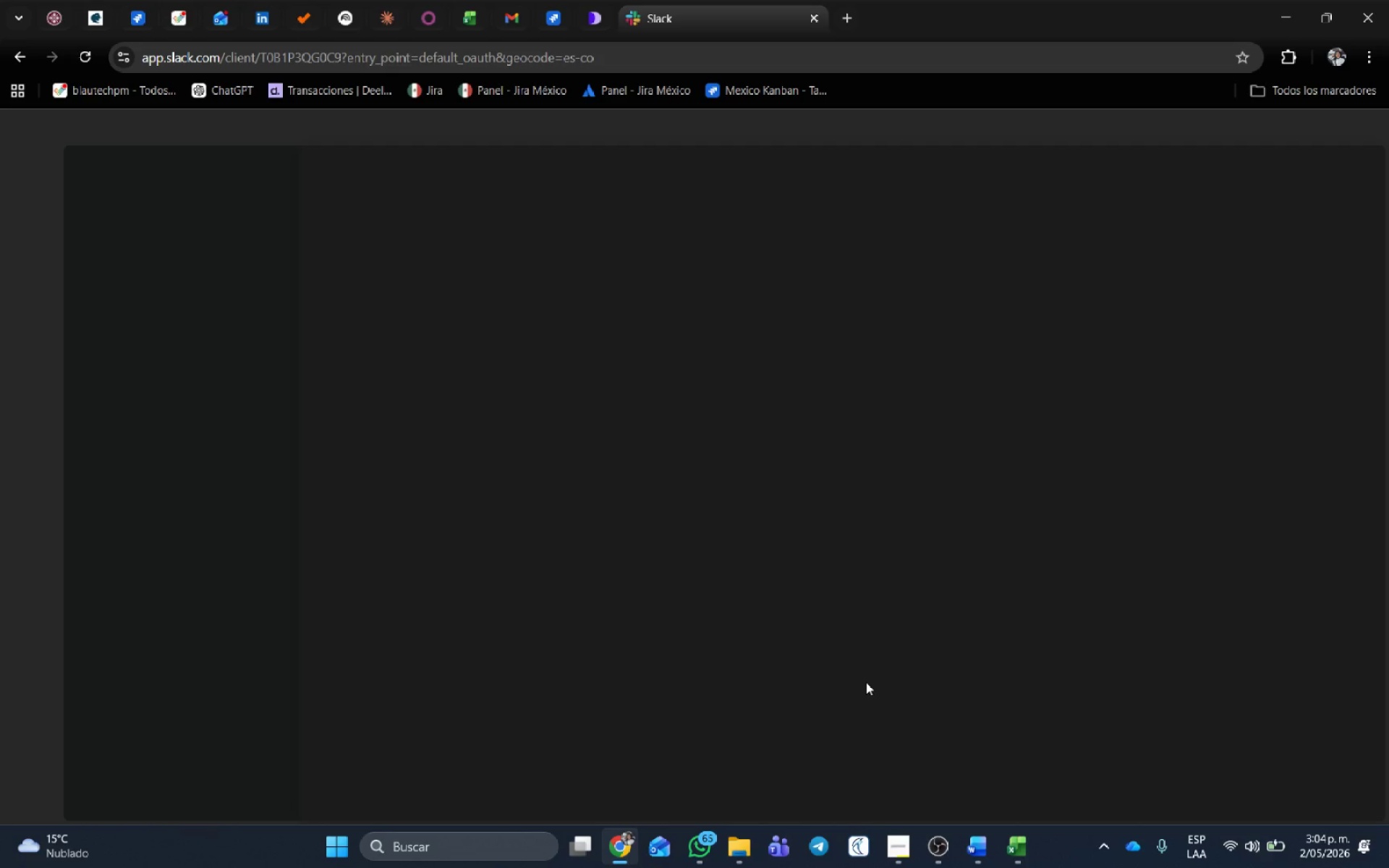 
wait(11.05)
 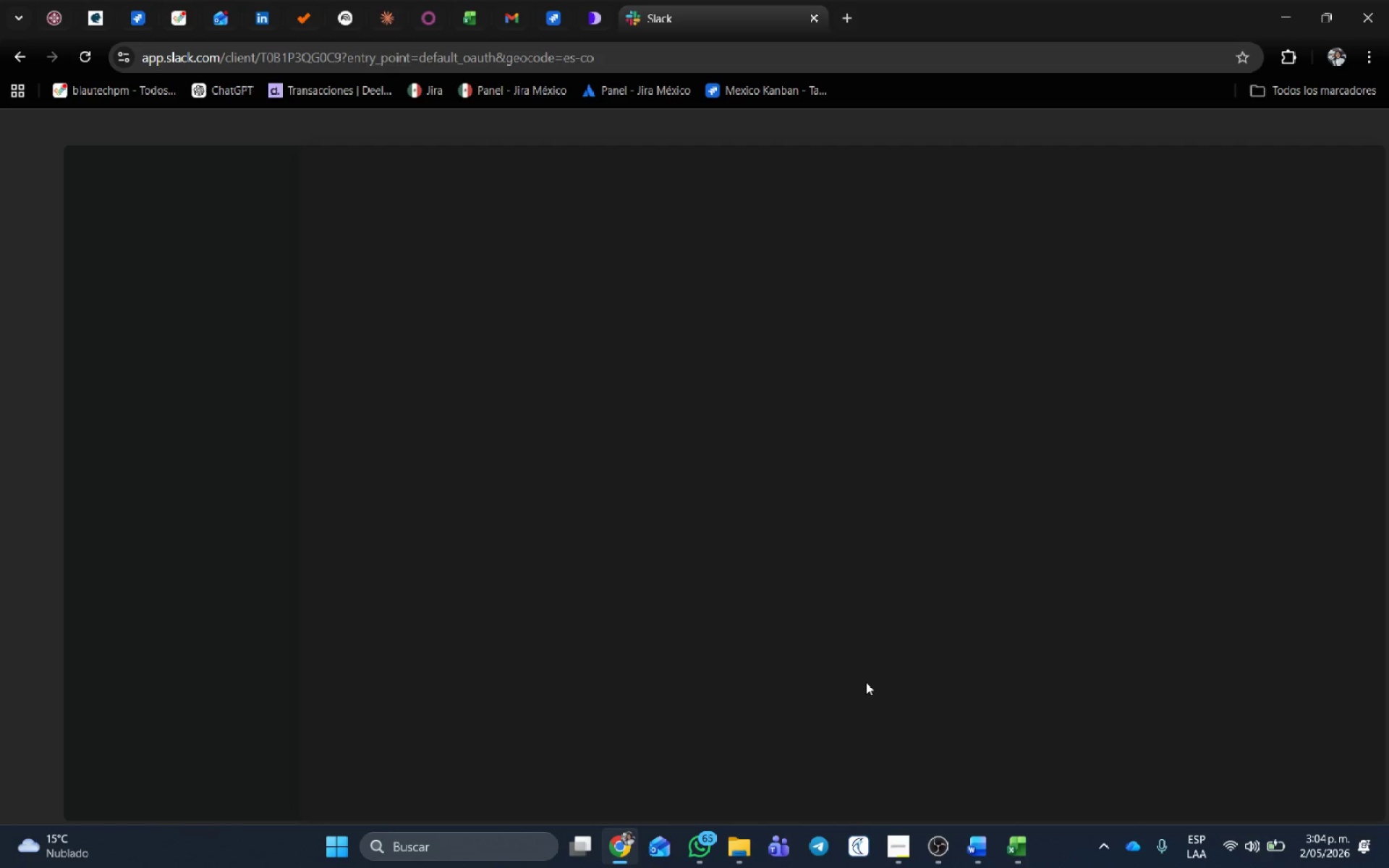 
type(E)
key(Backspace)
type(Empres )
key(Backspace)
type(a General)
 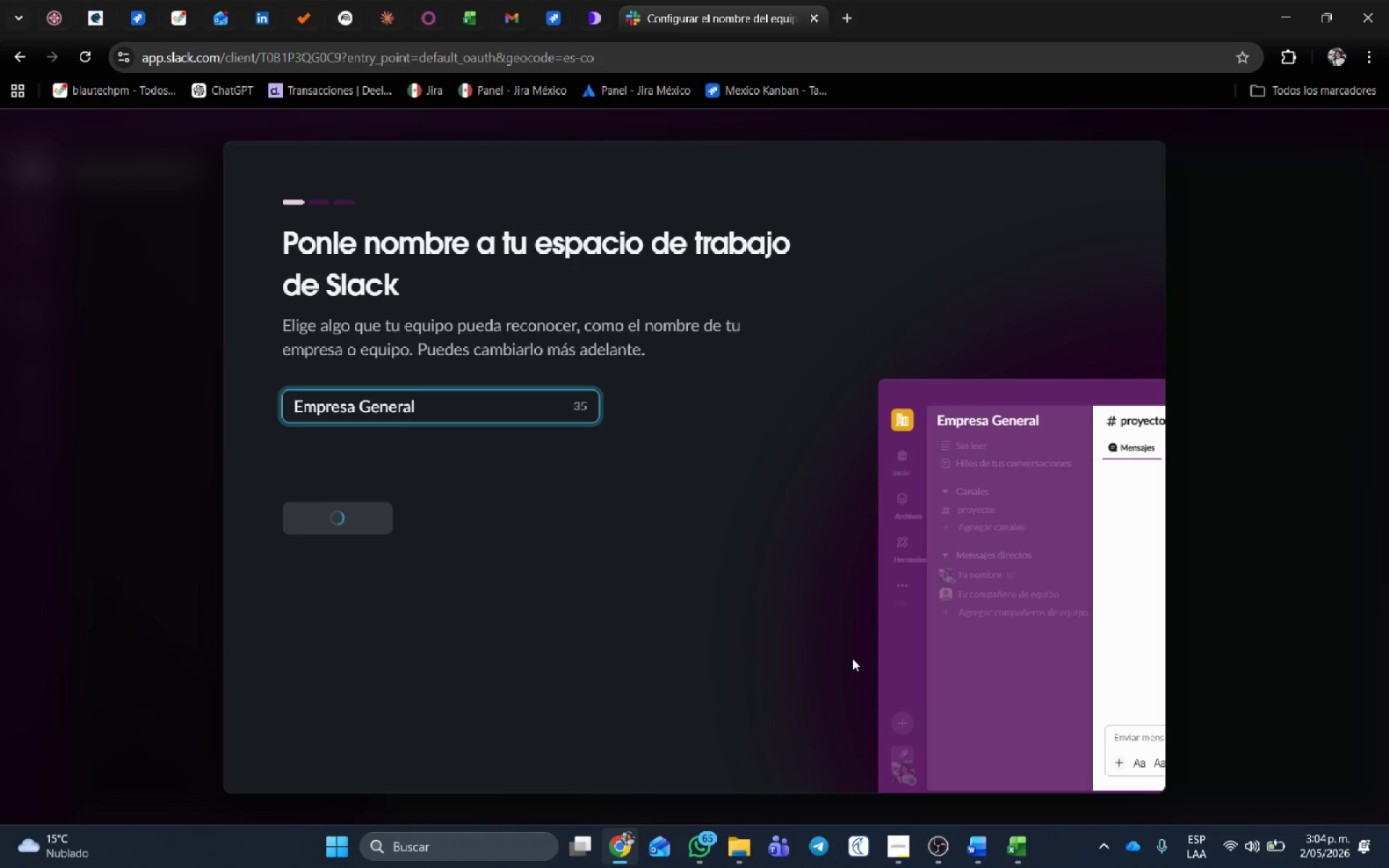 
 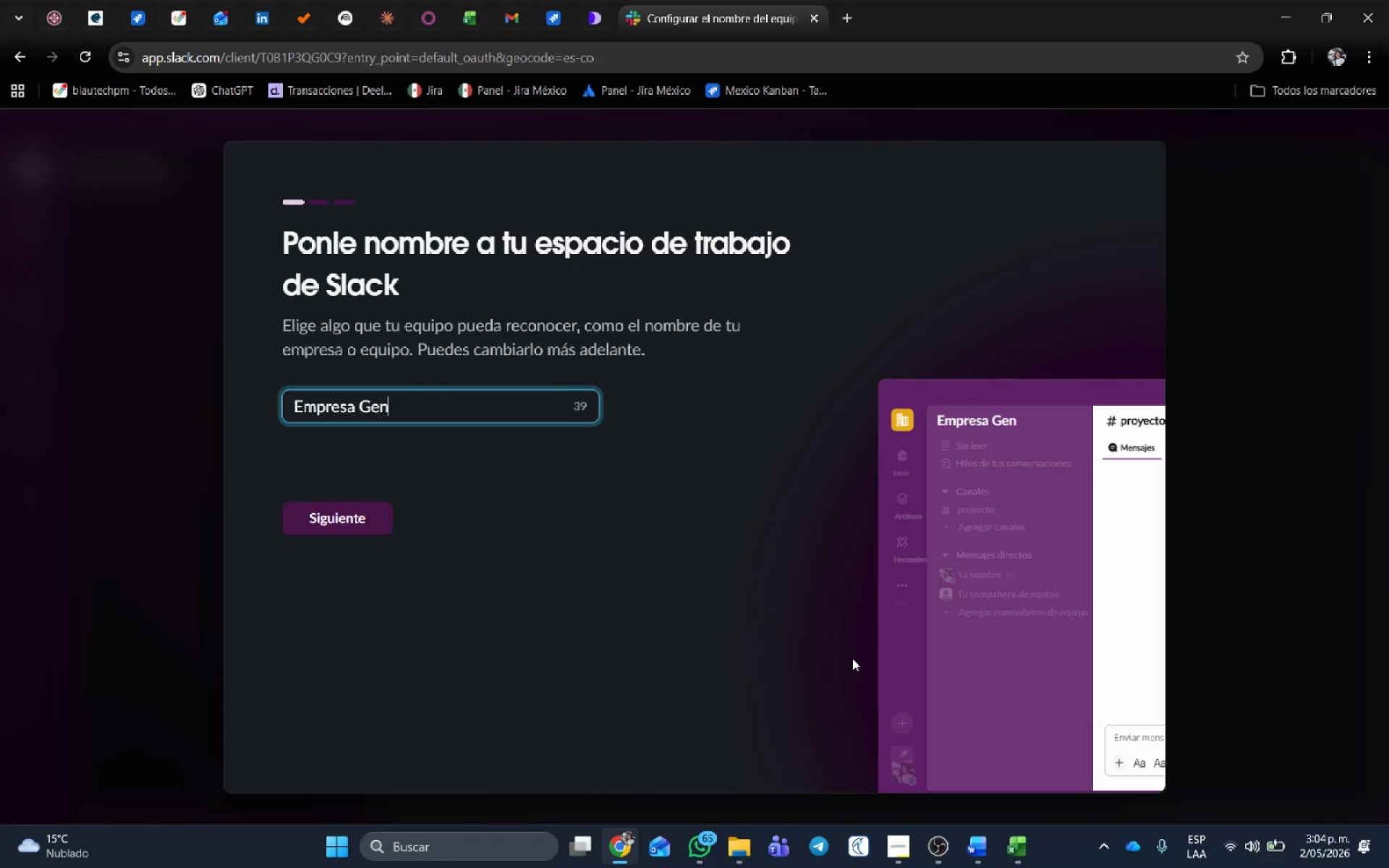 
key(Enter)
 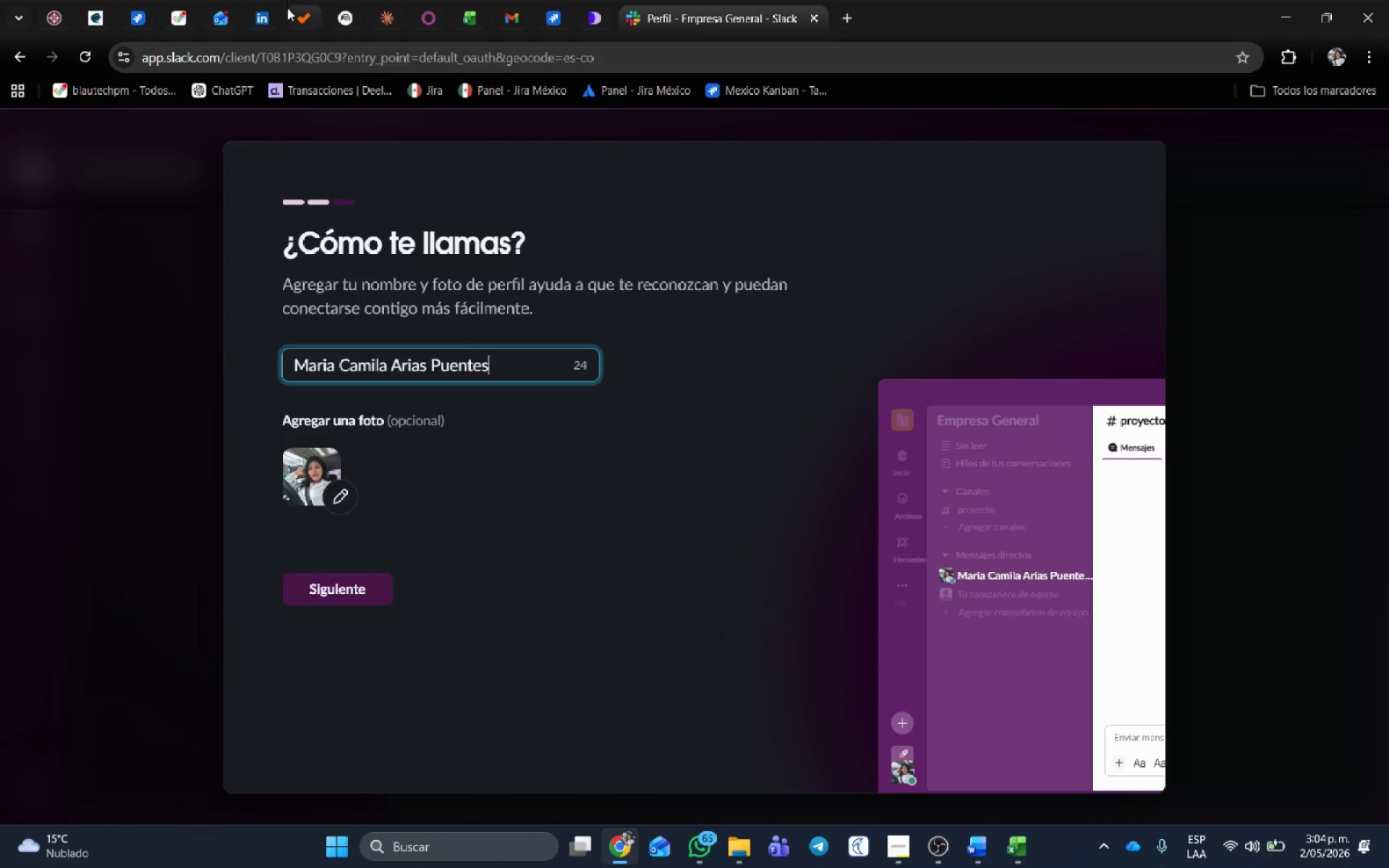 
wait(6.88)
 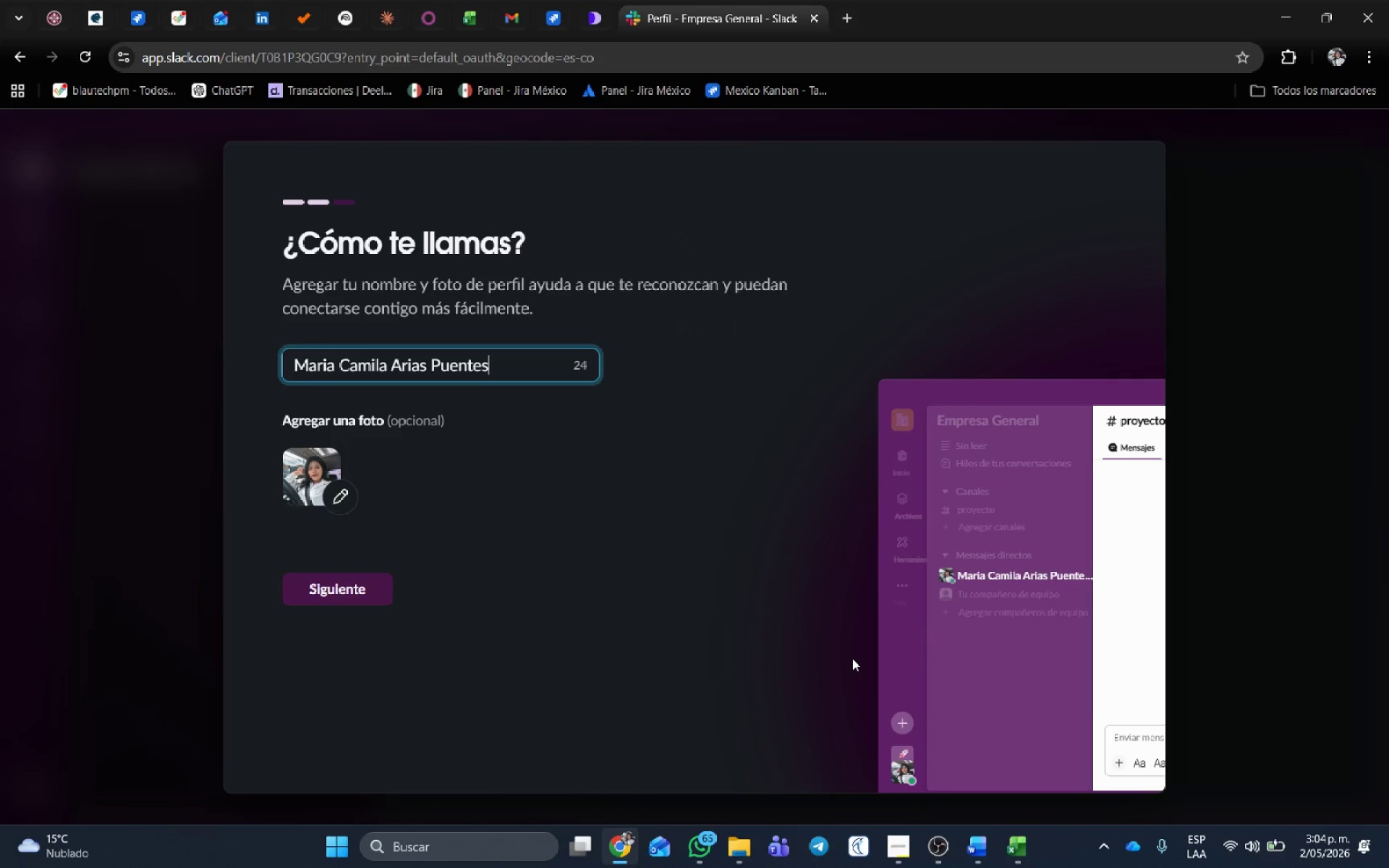 
left_click([381, 592])
 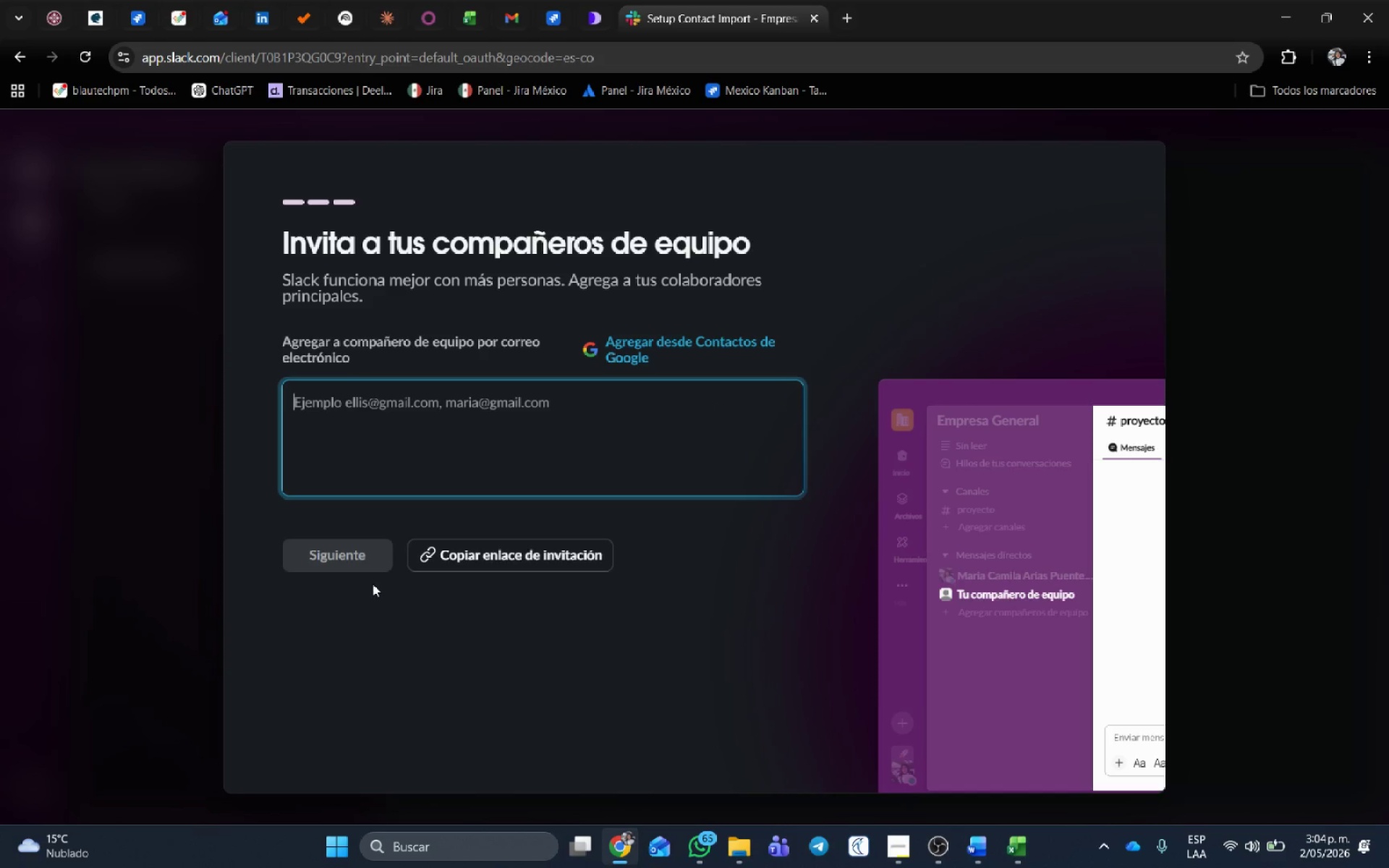 
left_click([368, 560])
 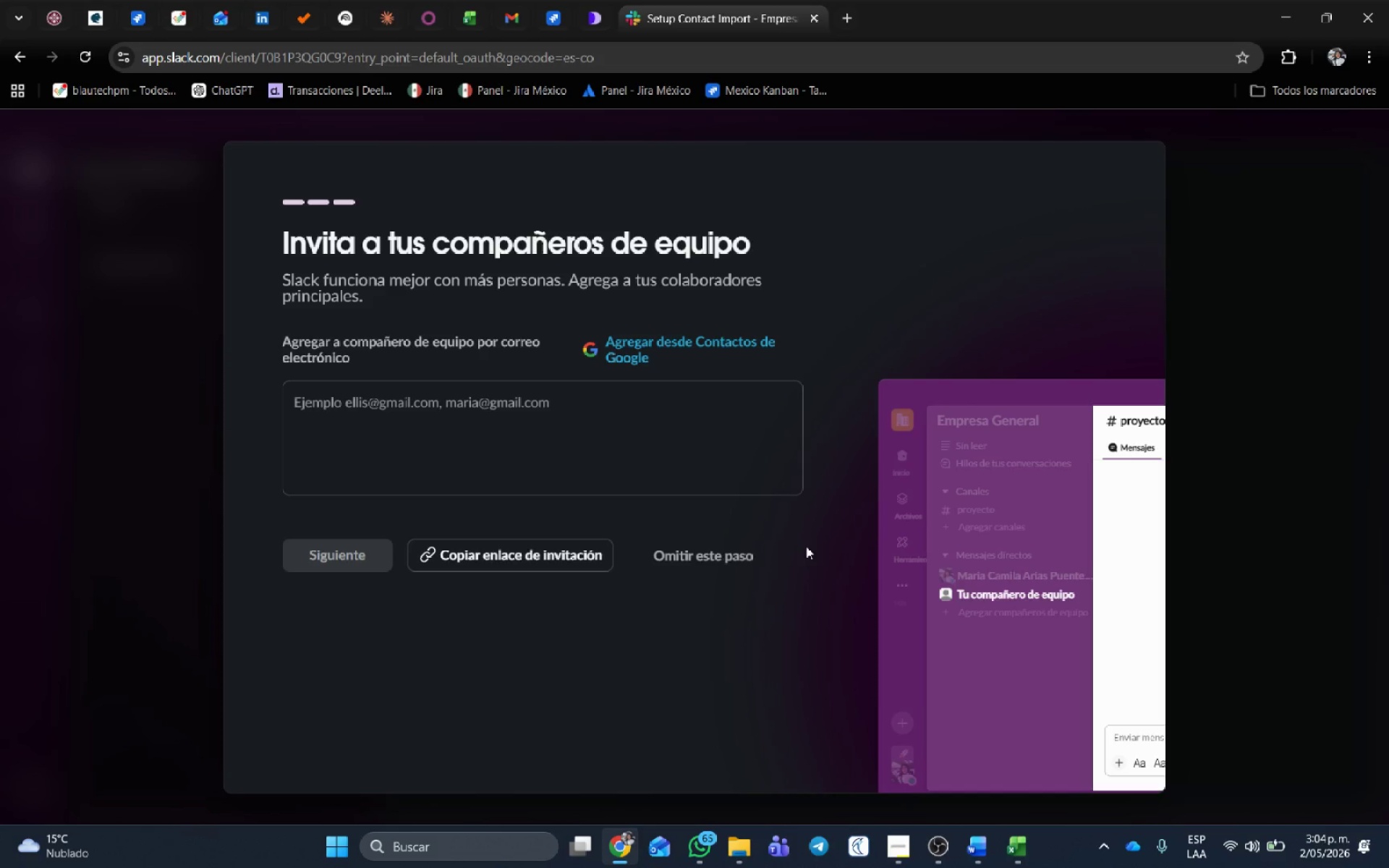 
left_click([698, 549])
 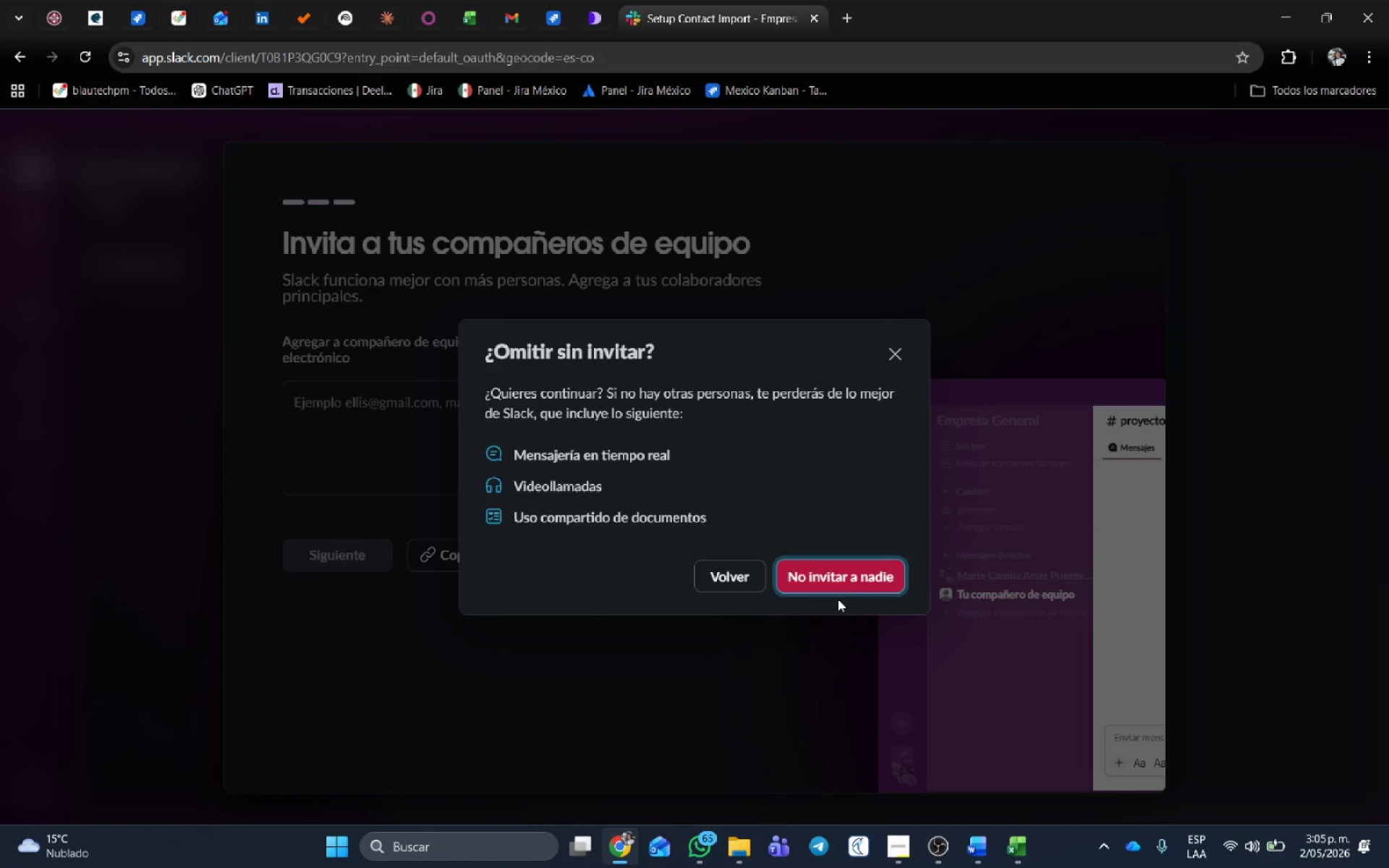 
left_click([822, 569])
 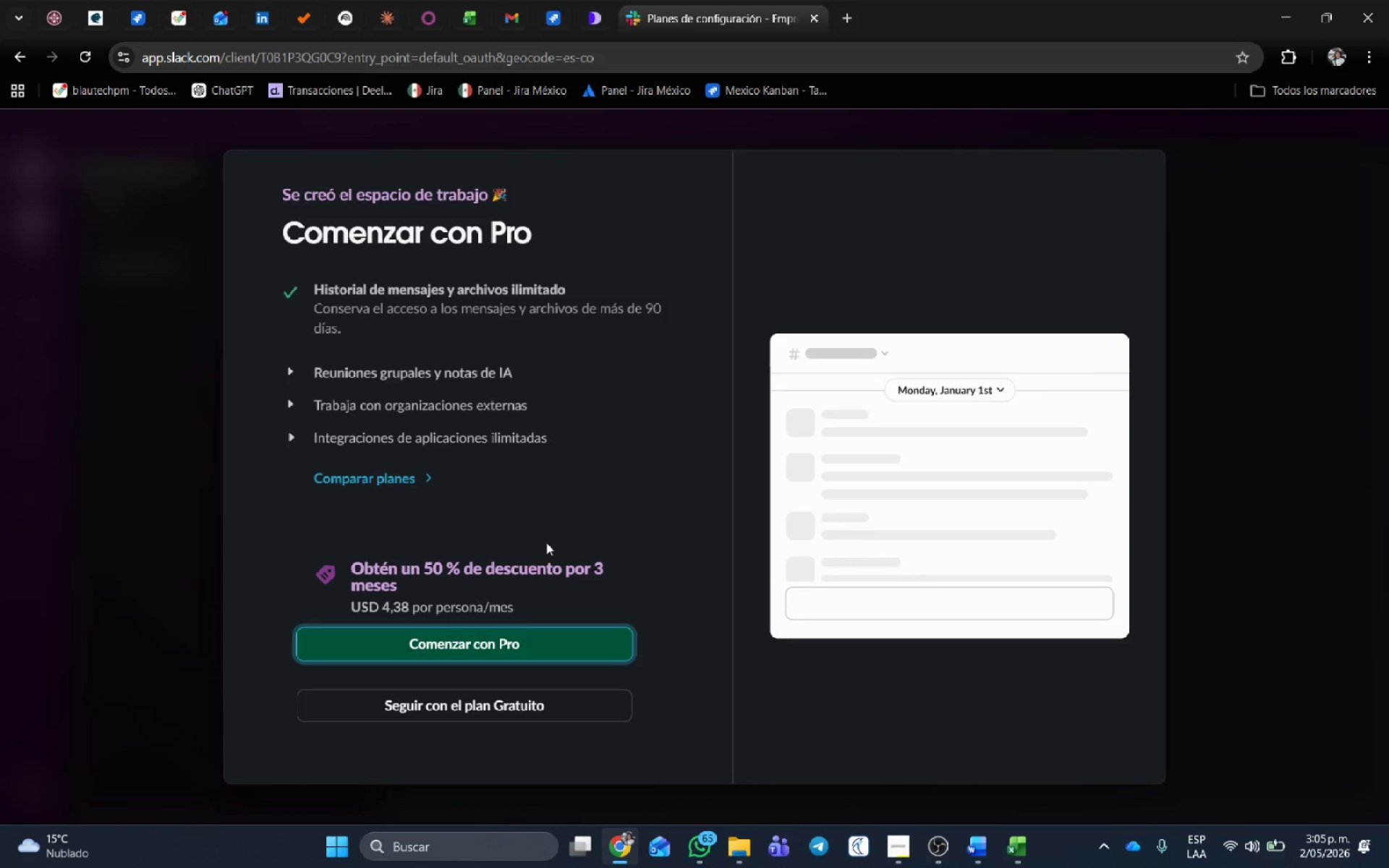 
wait(5.89)
 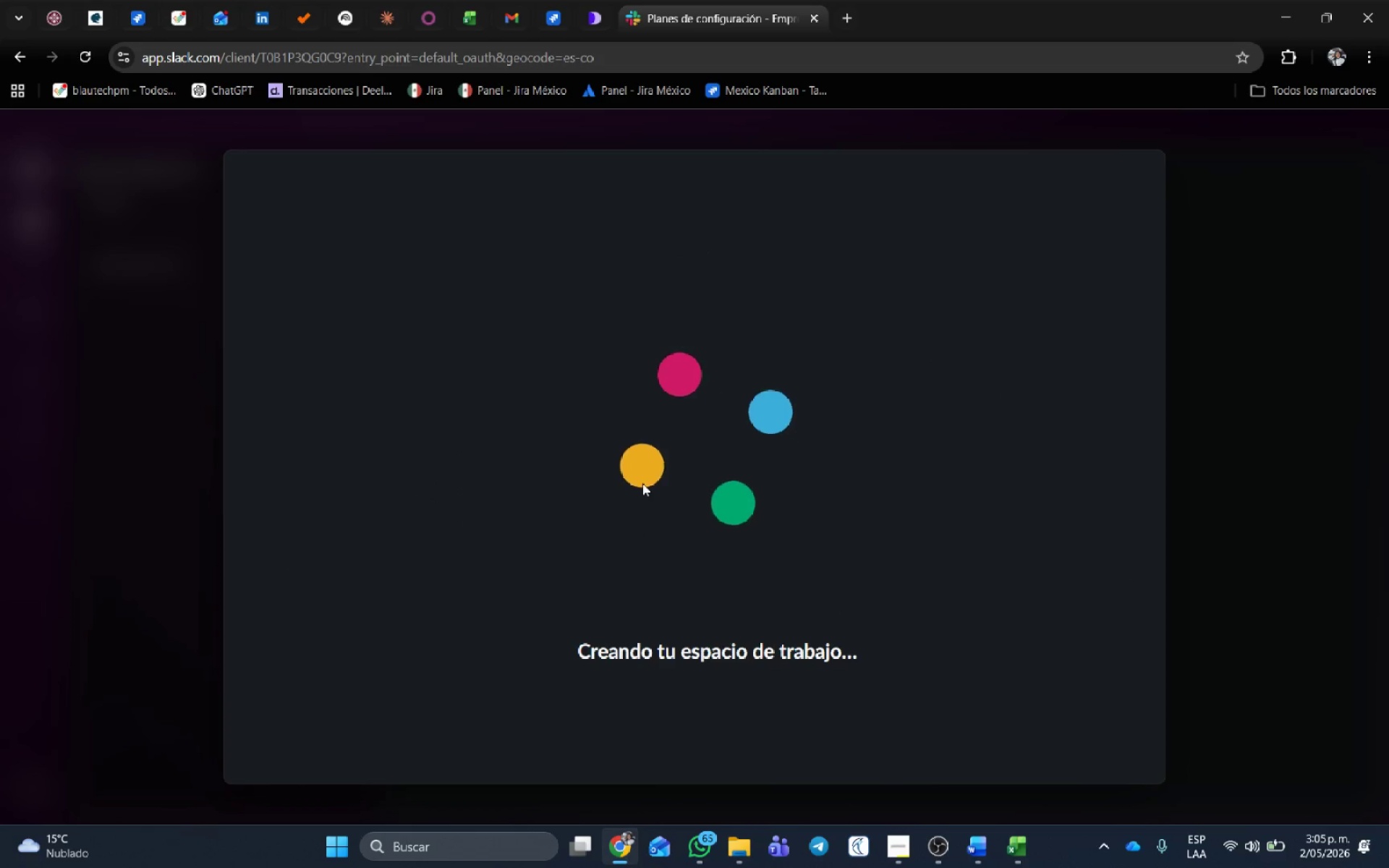 
left_click([501, 710])
 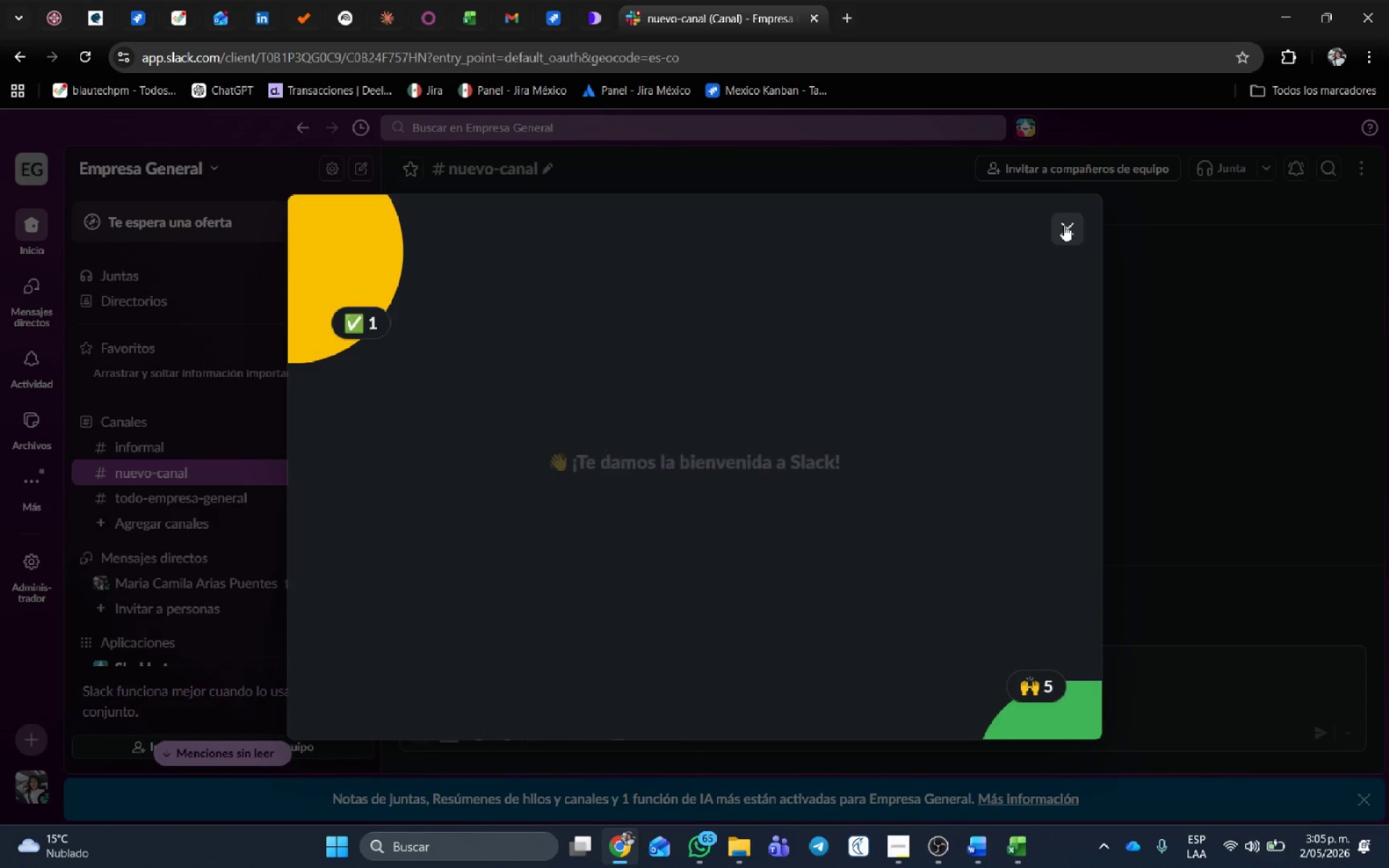 
wait(5.77)
 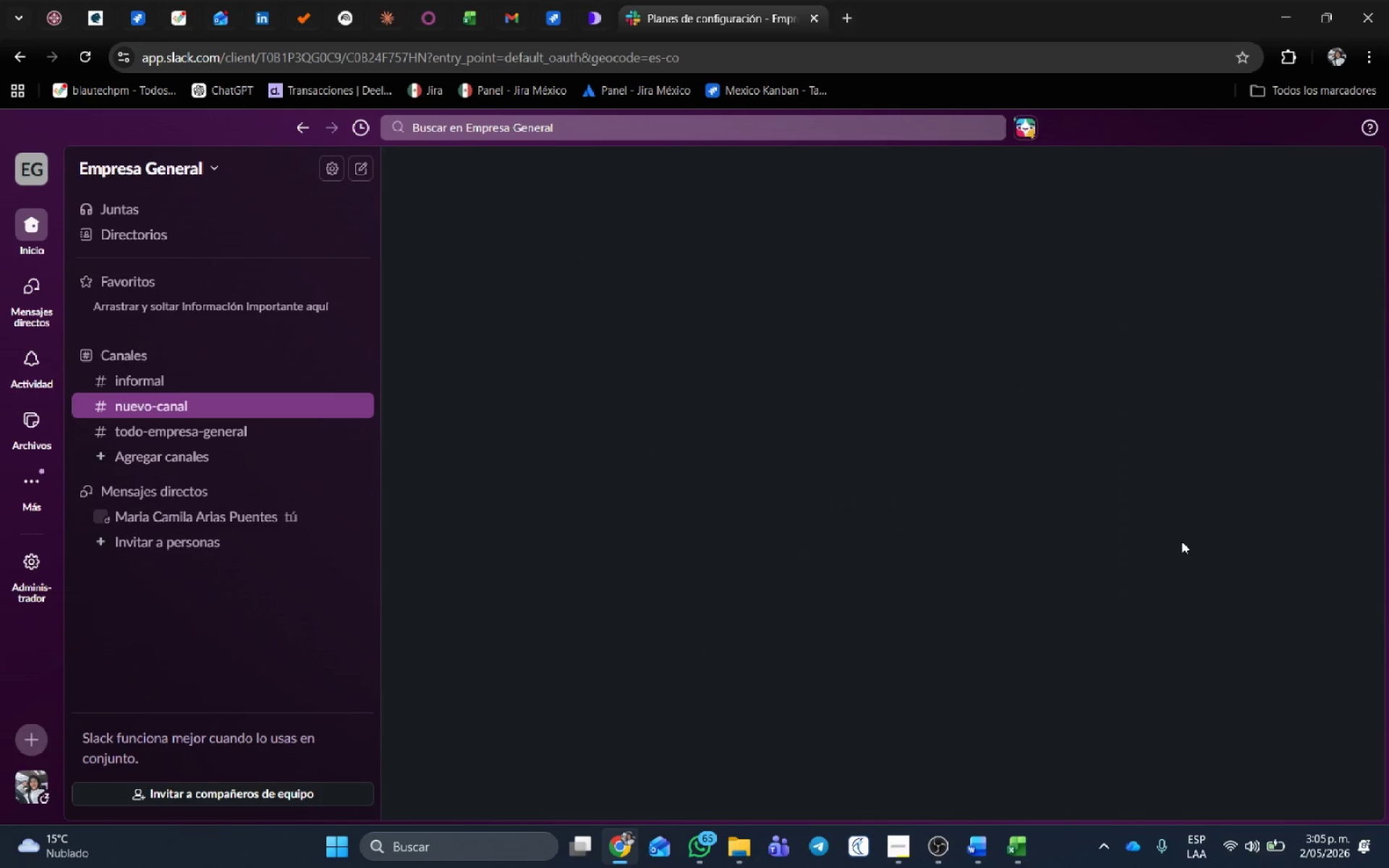 
left_click([336, 421])
 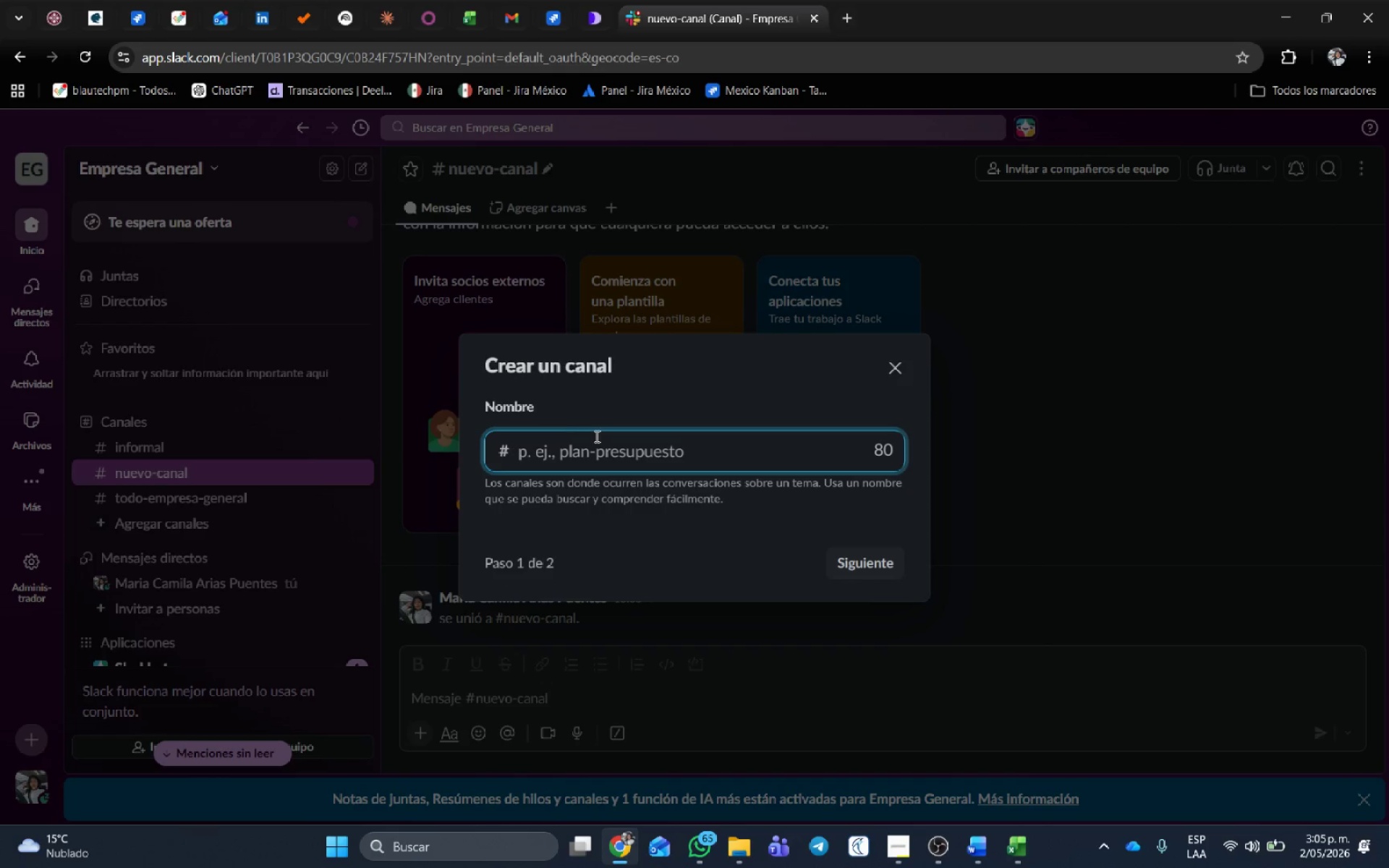 
hold_key(key=ShiftRight, duration=0.34)
 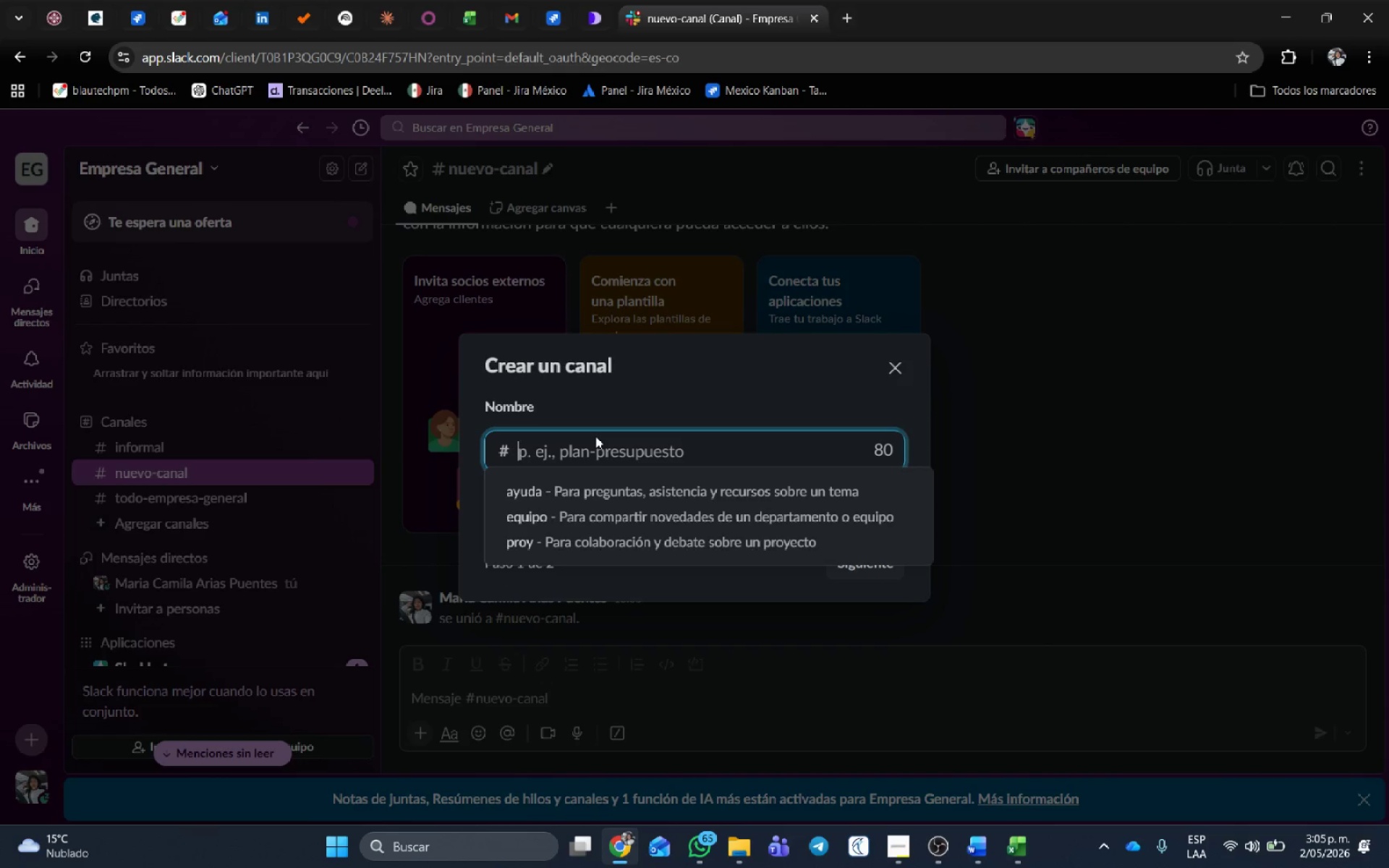 
hold_key(key=ShiftRight, duration=0.53)
 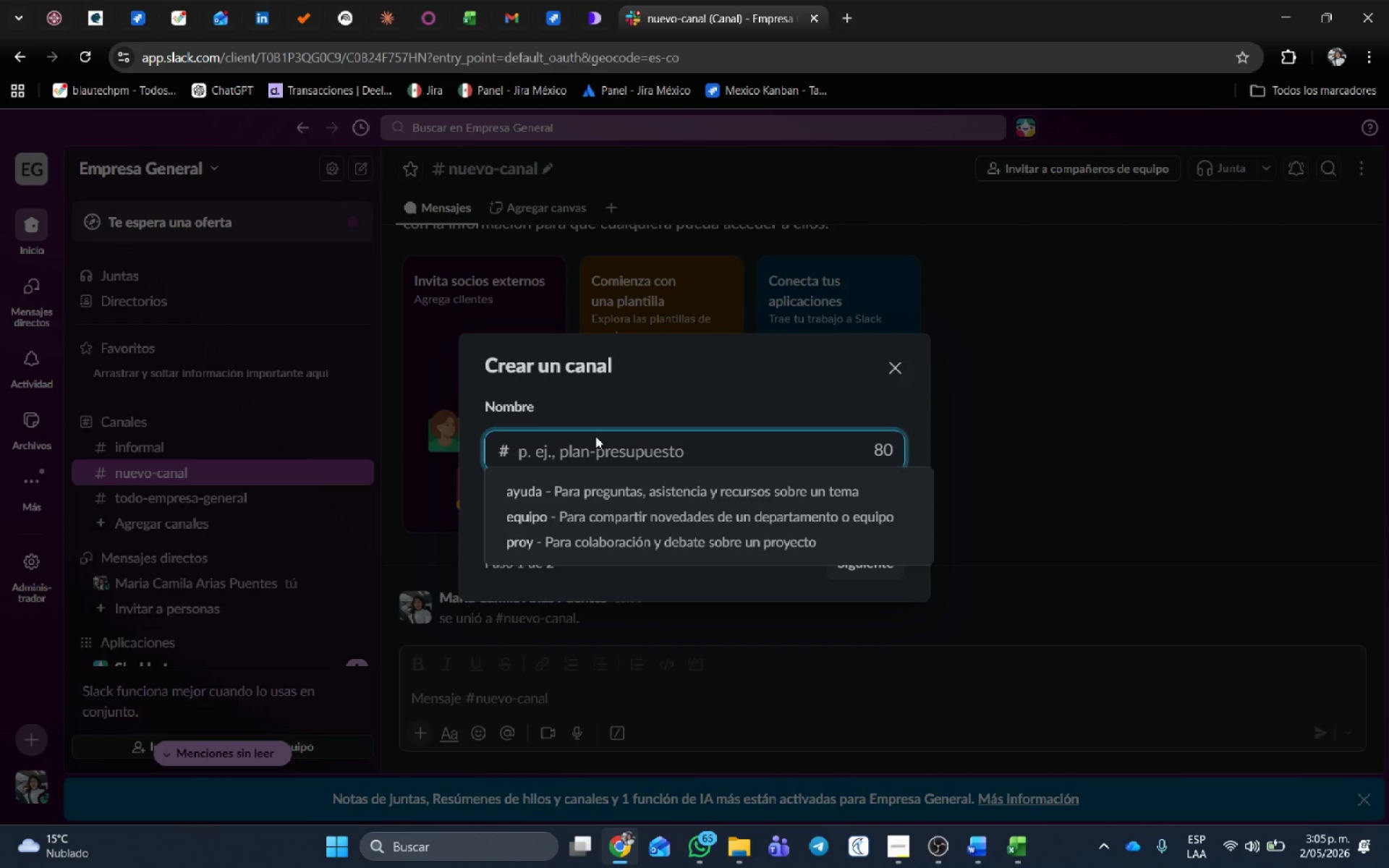 
type(event-alerts)
 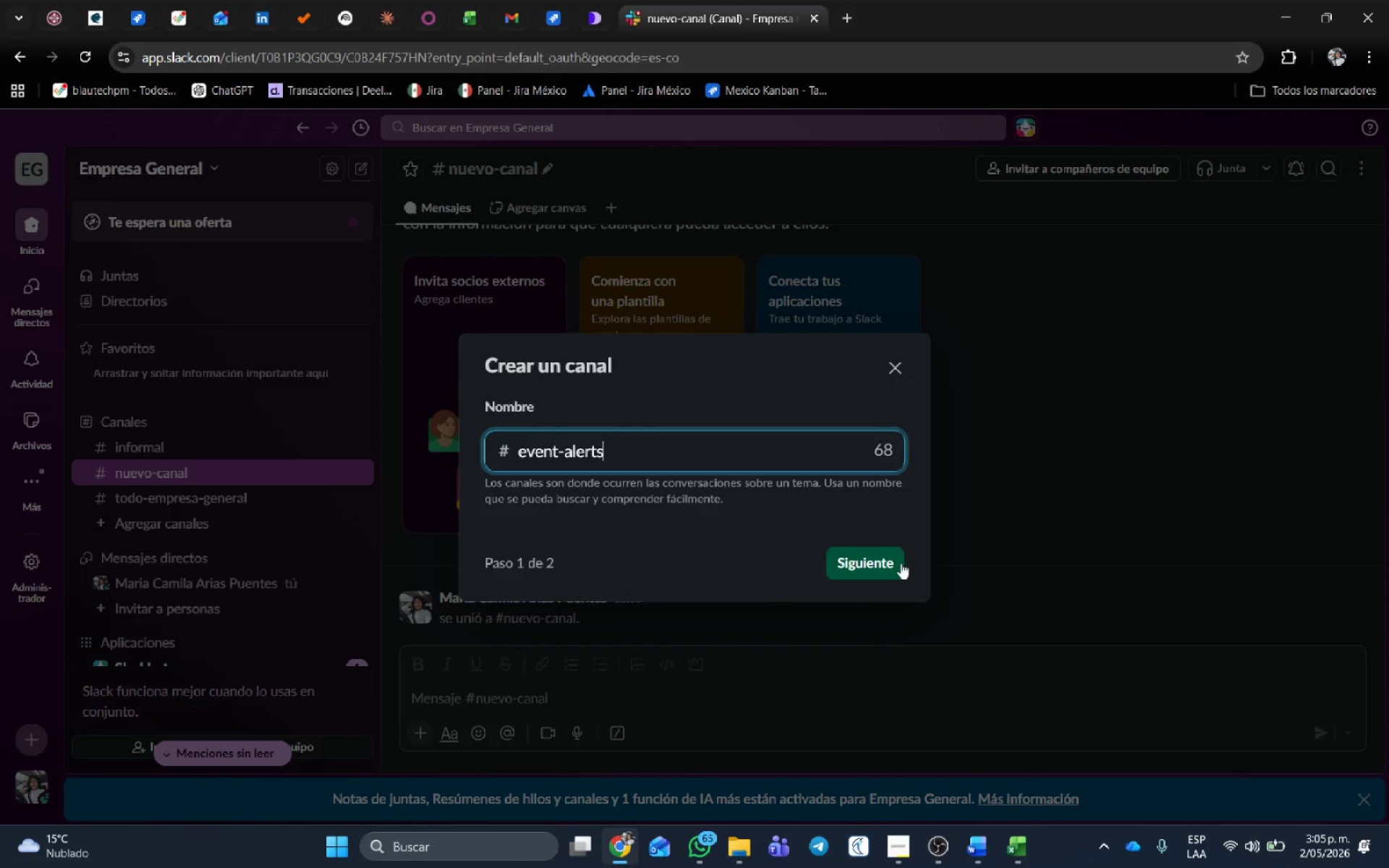 
left_click([883, 565])
 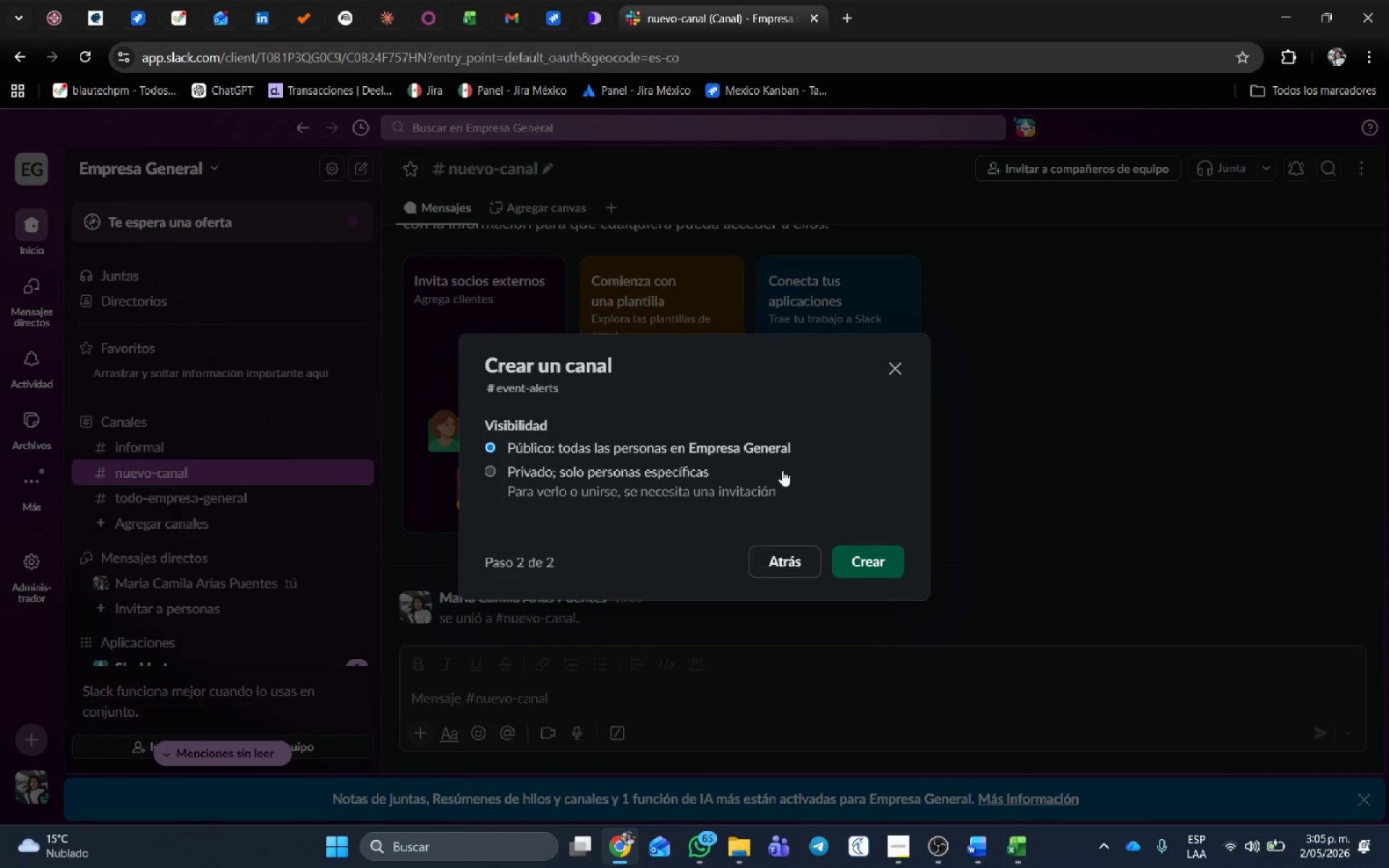 
wait(6.3)
 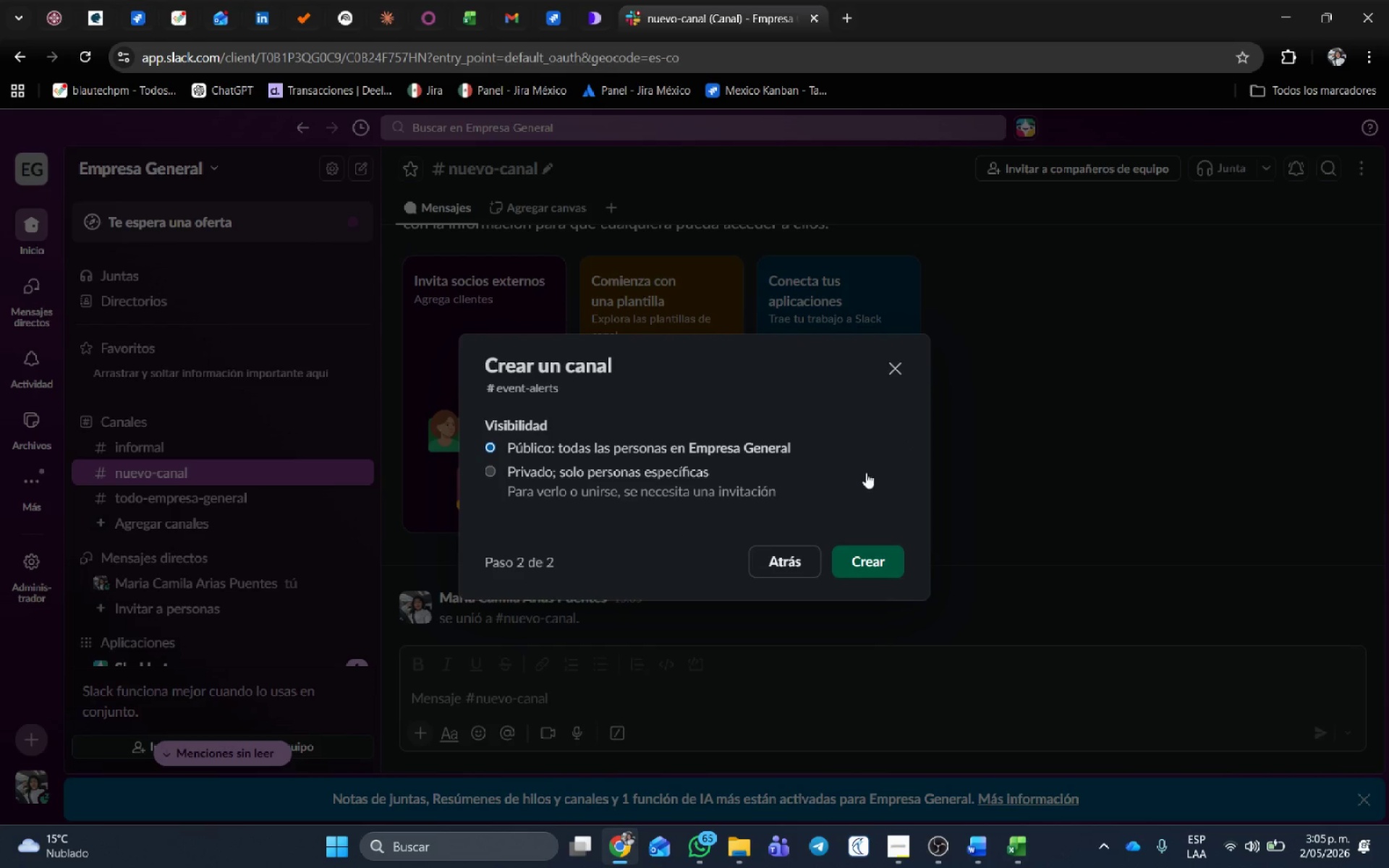 
left_click([878, 566])
 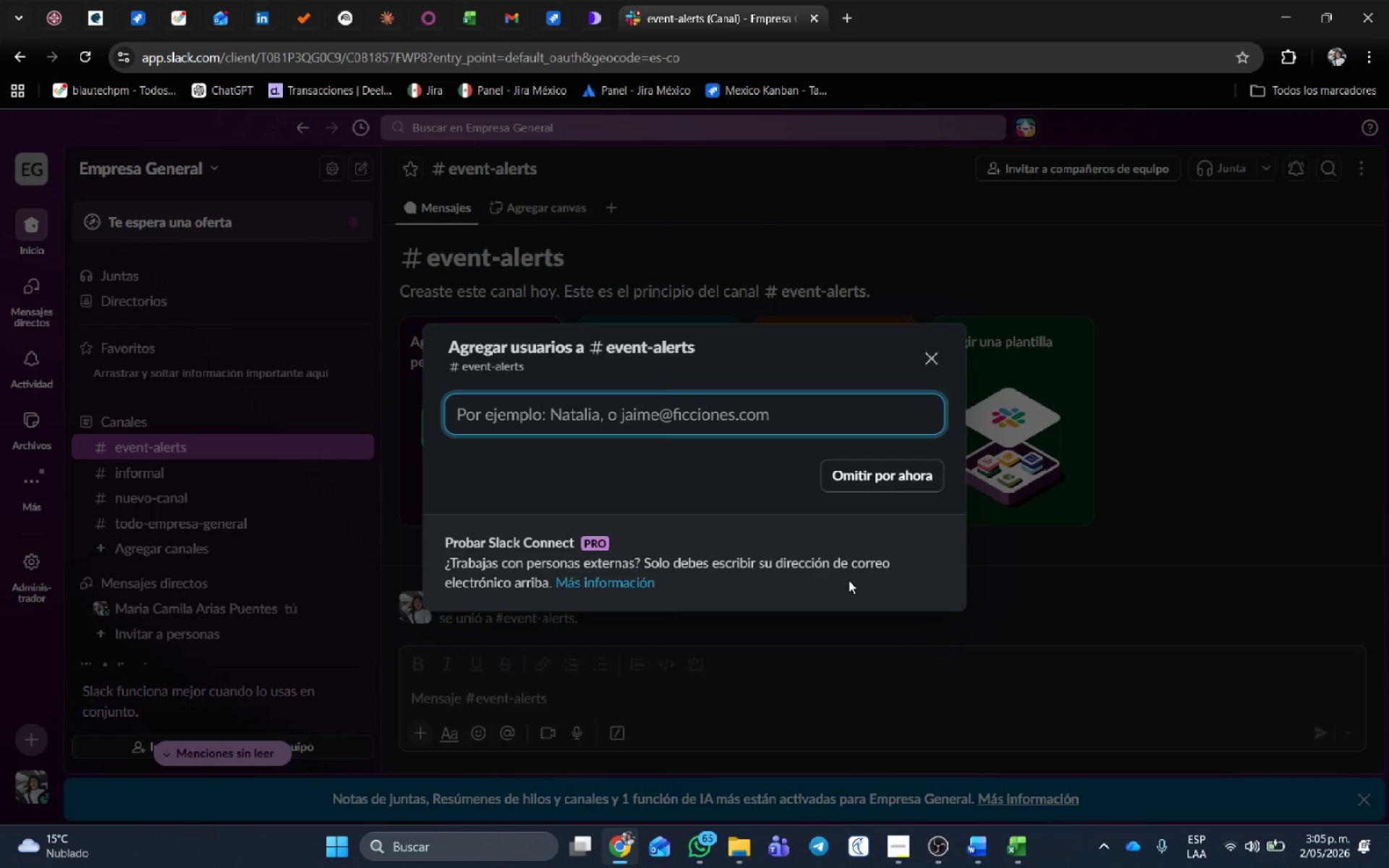 
wait(8.03)
 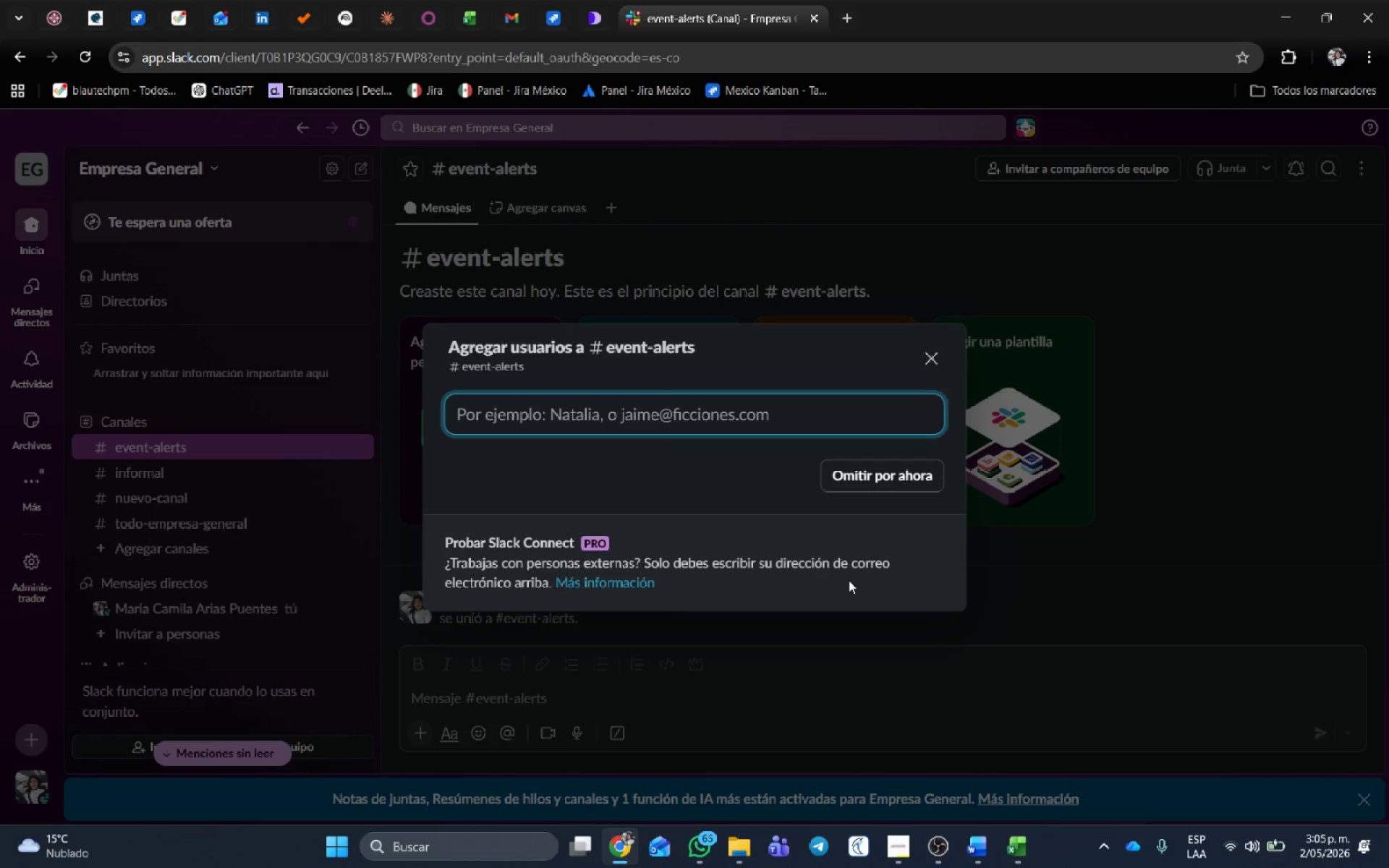 
left_click([896, 475])
 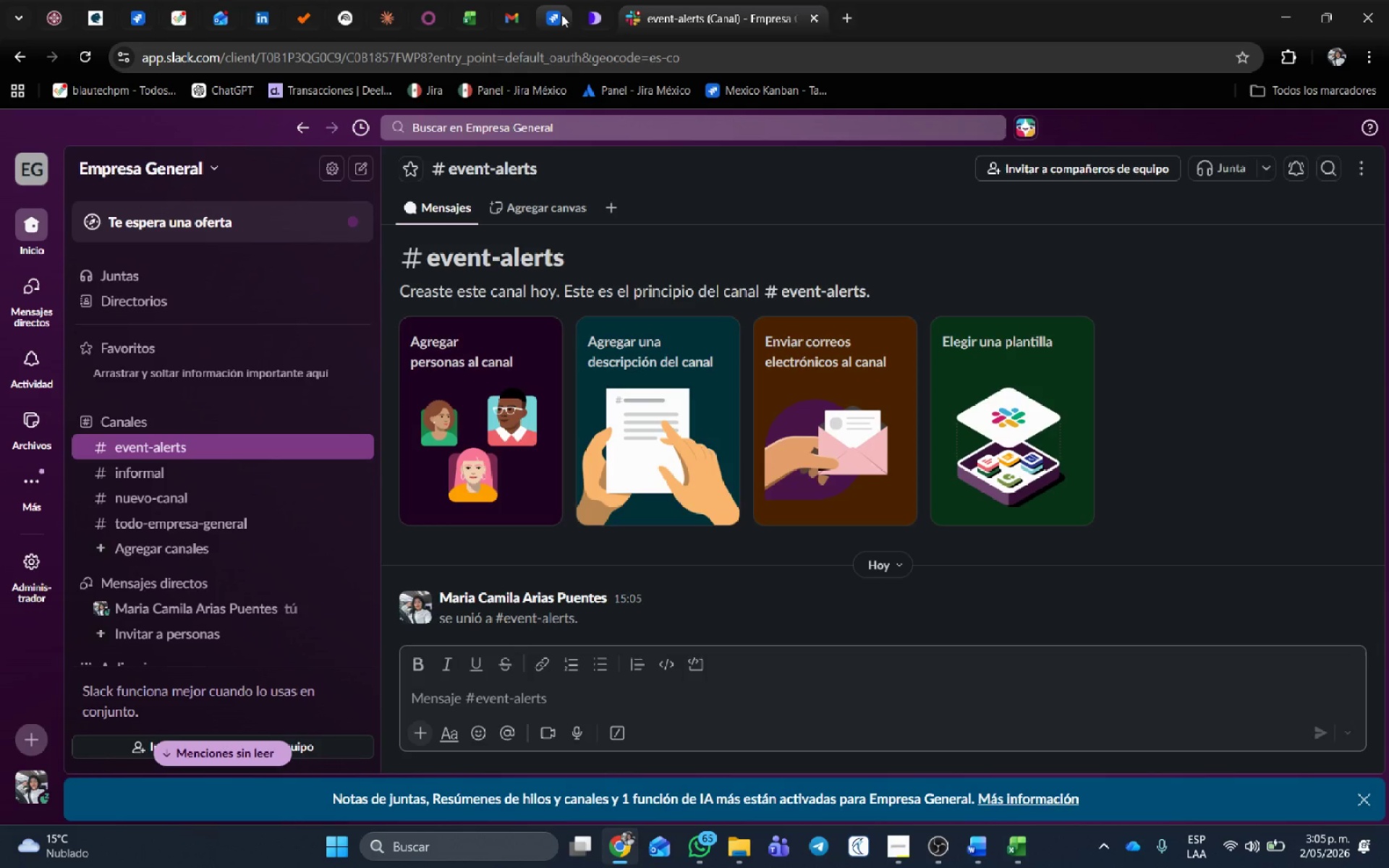 
left_click([554, 9])
 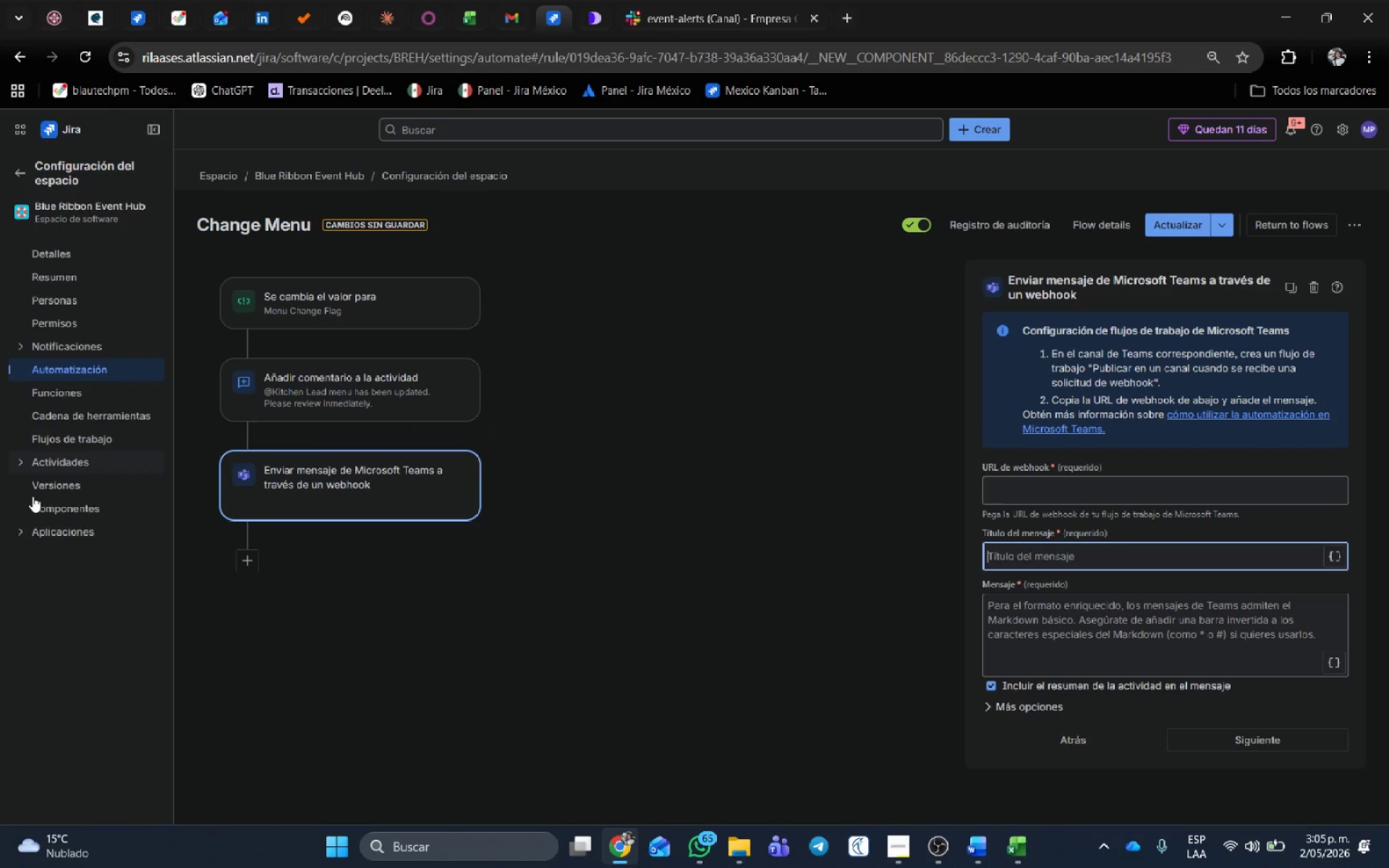 
left_click([21, 532])
 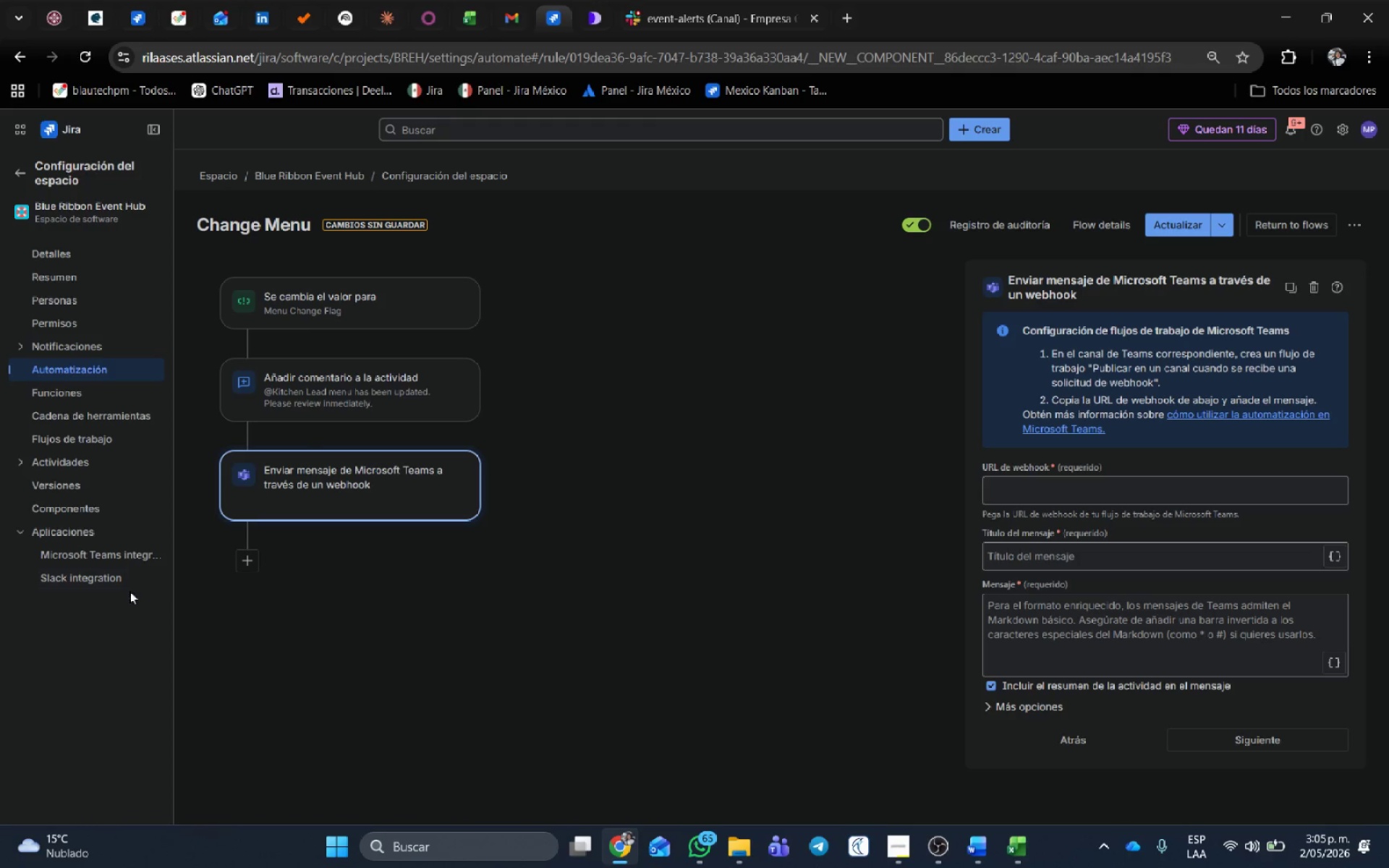 
left_click([124, 582])
 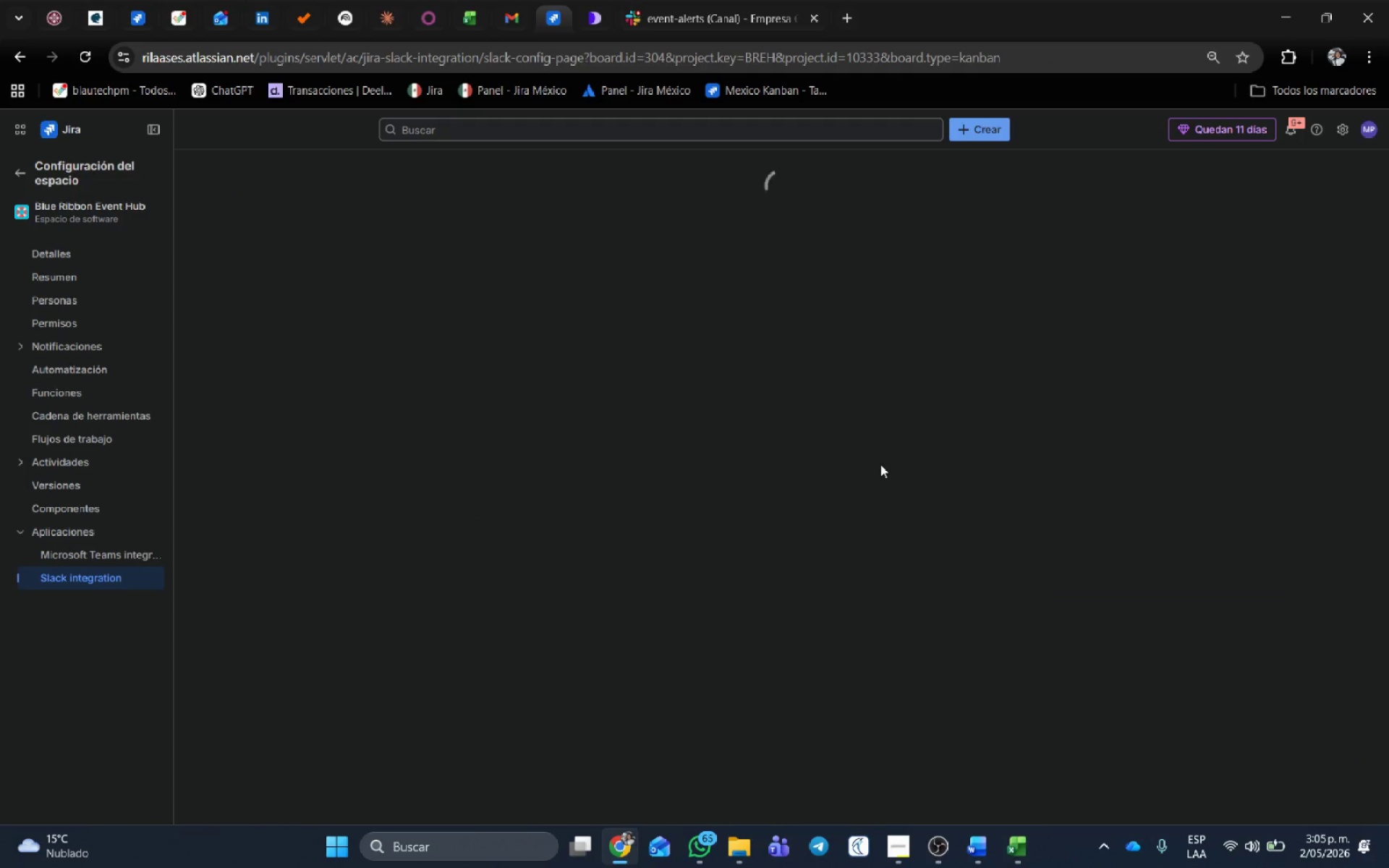 
mouse_move([926, 512])
 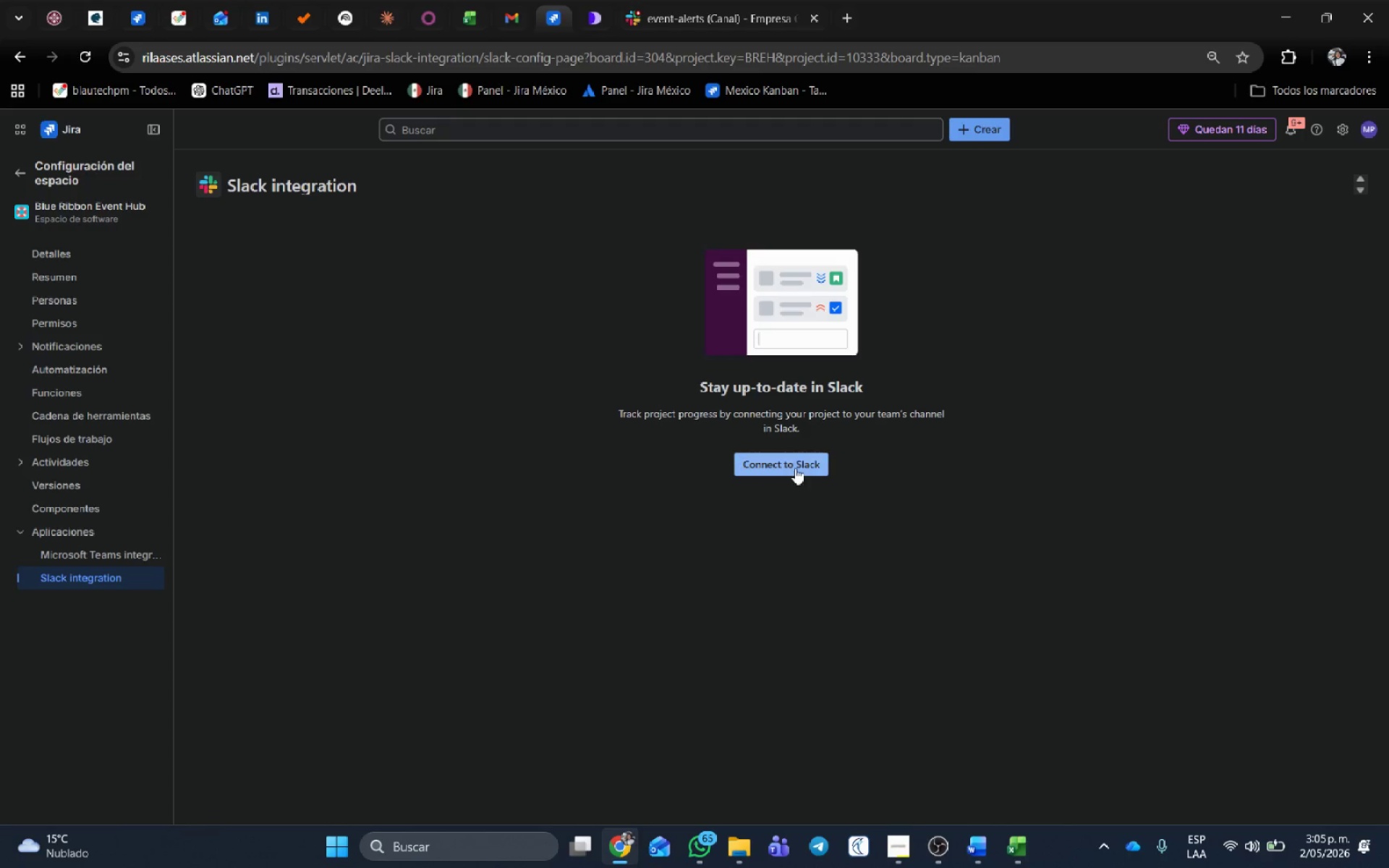 
left_click([795, 468])
 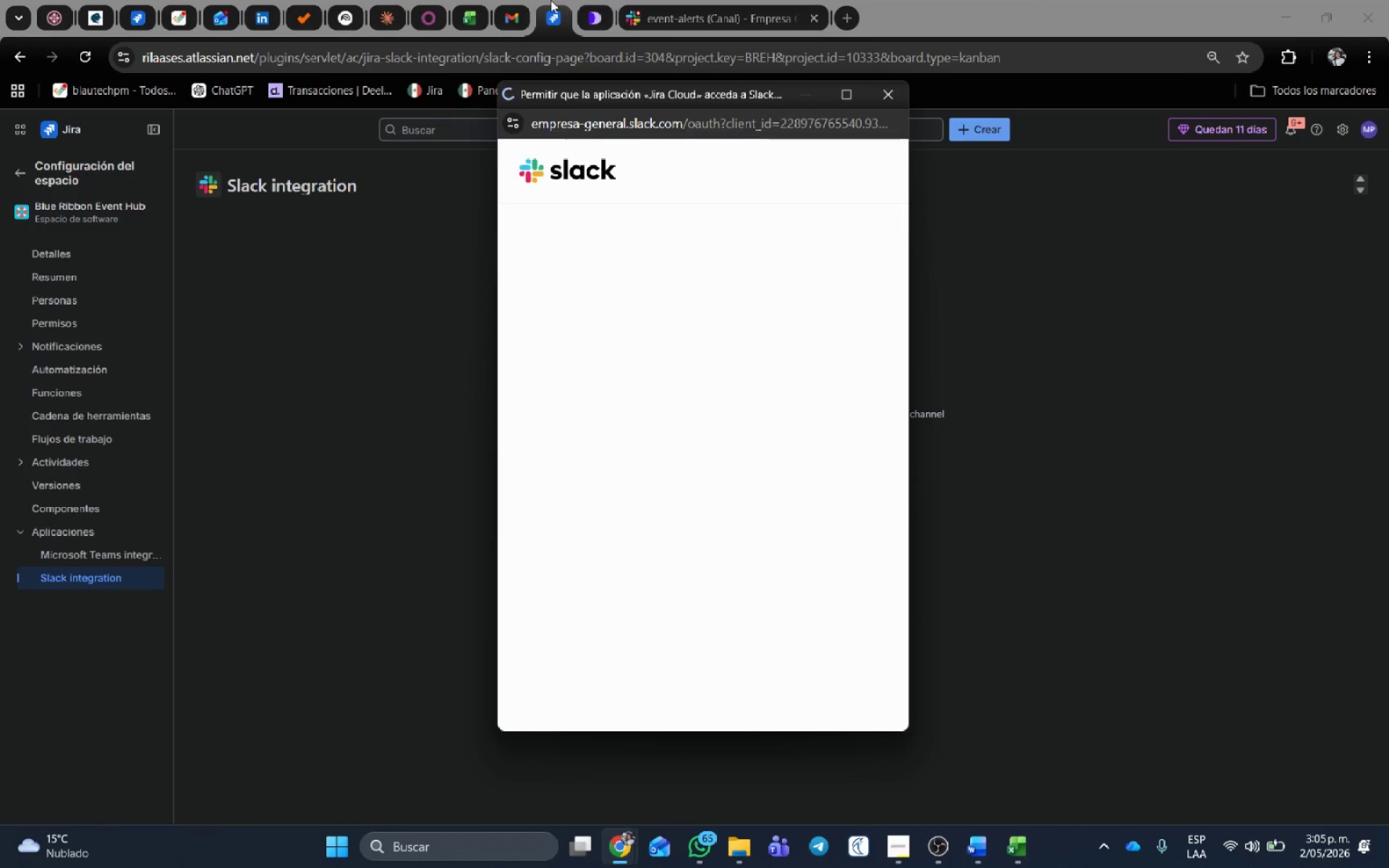 
mouse_move([754, 292])
 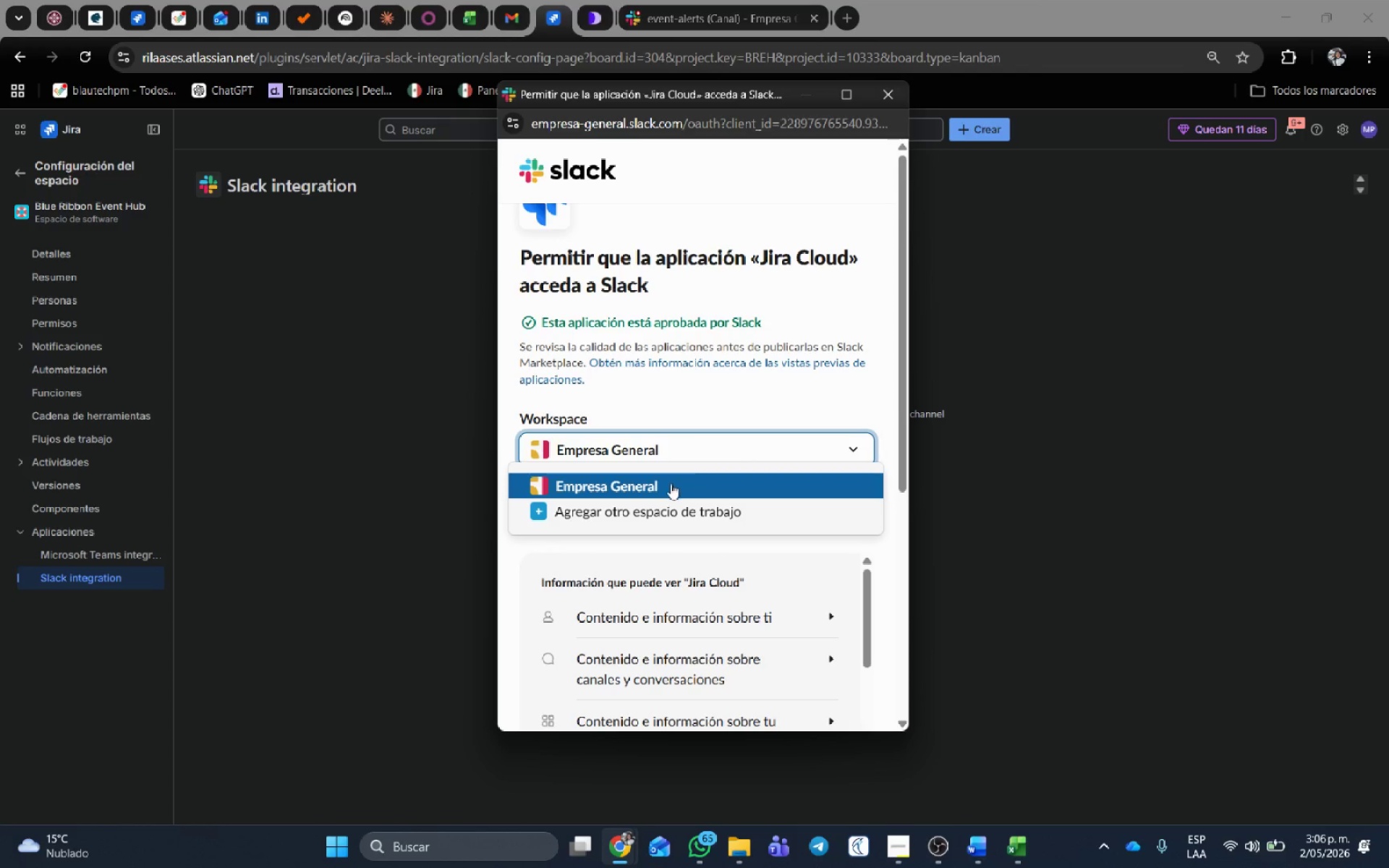 
left_click([671, 483])
 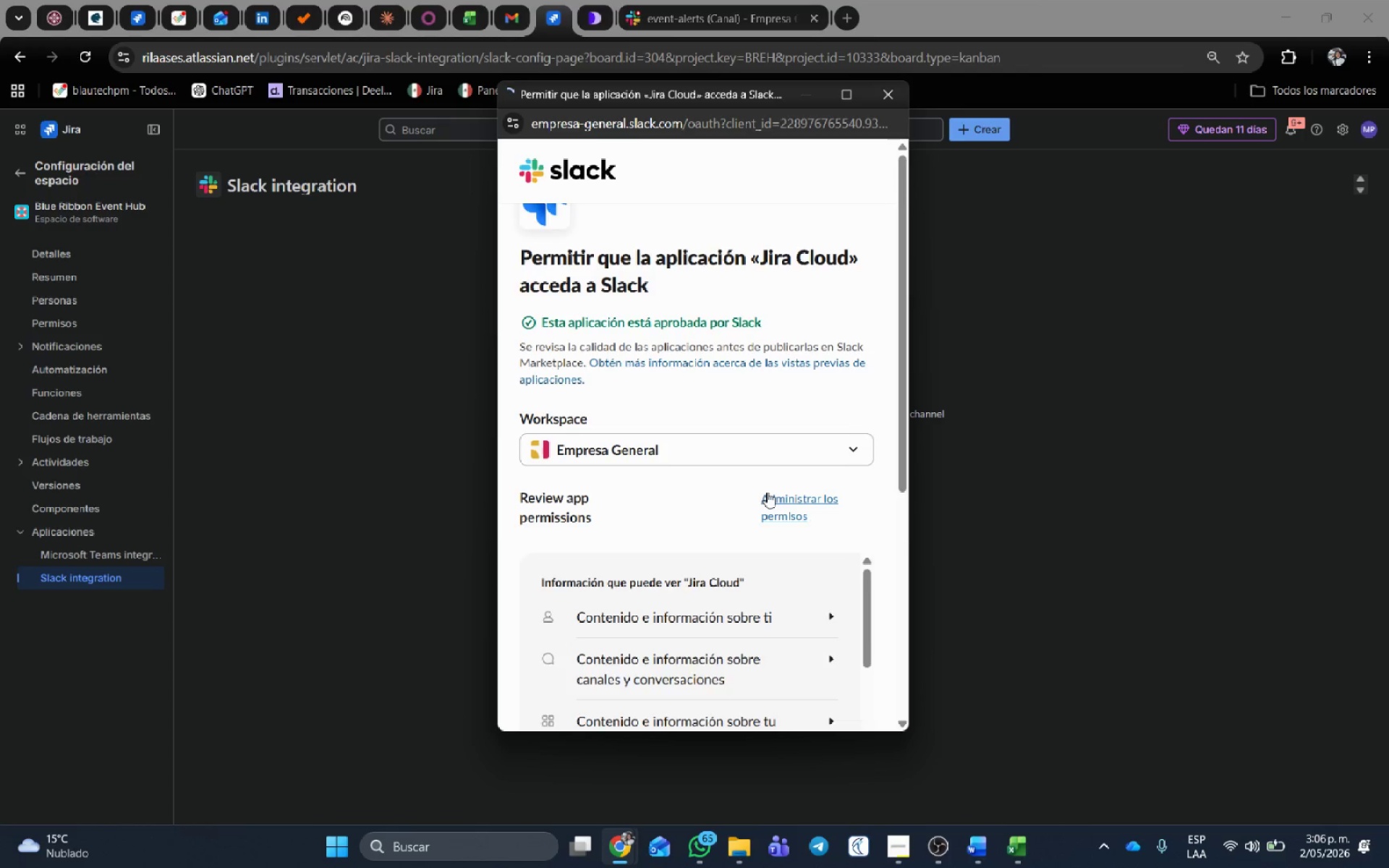 
scroll: coordinate [778, 516], scroll_direction: down, amount: 9.0
 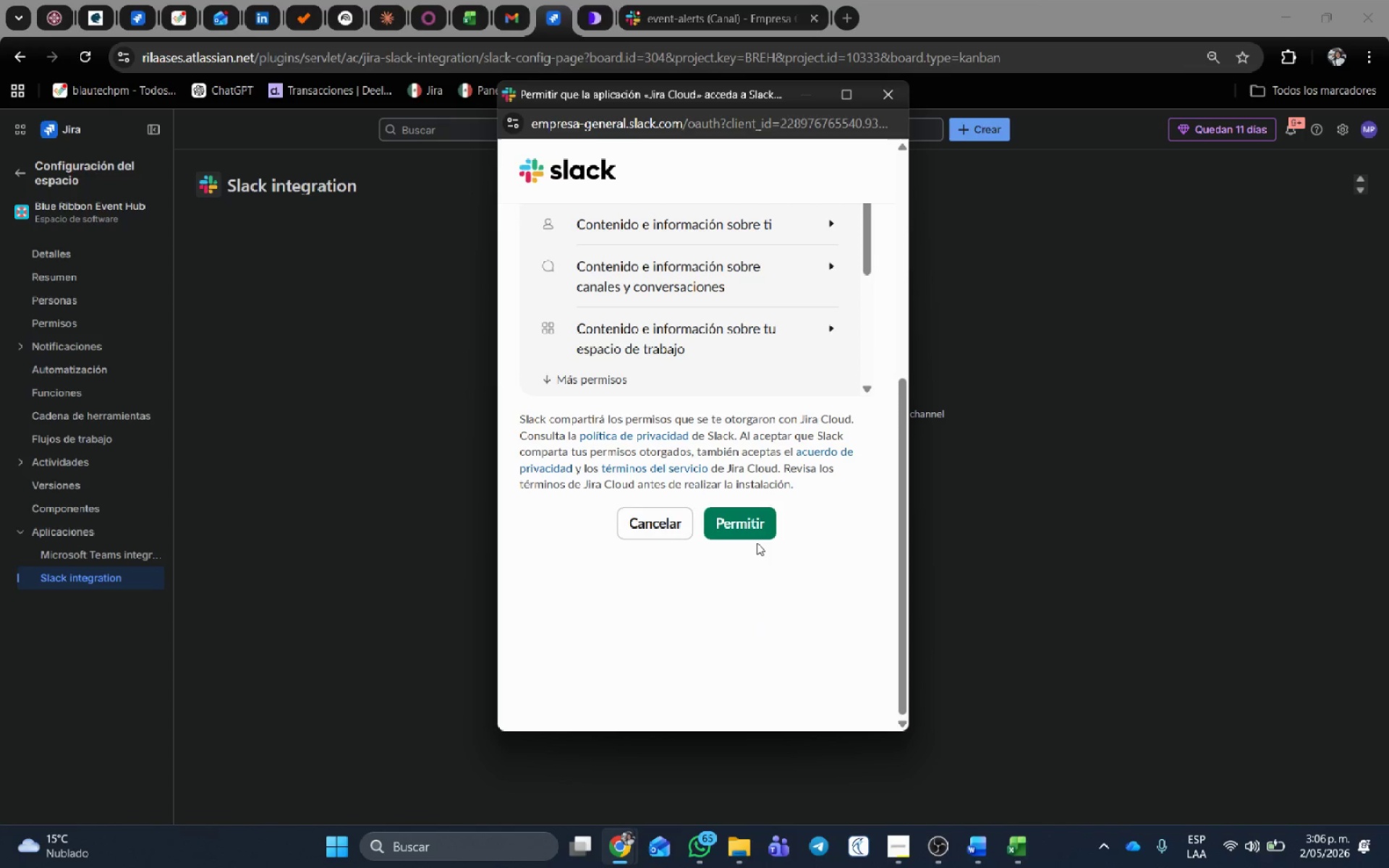 
left_click([758, 527])
 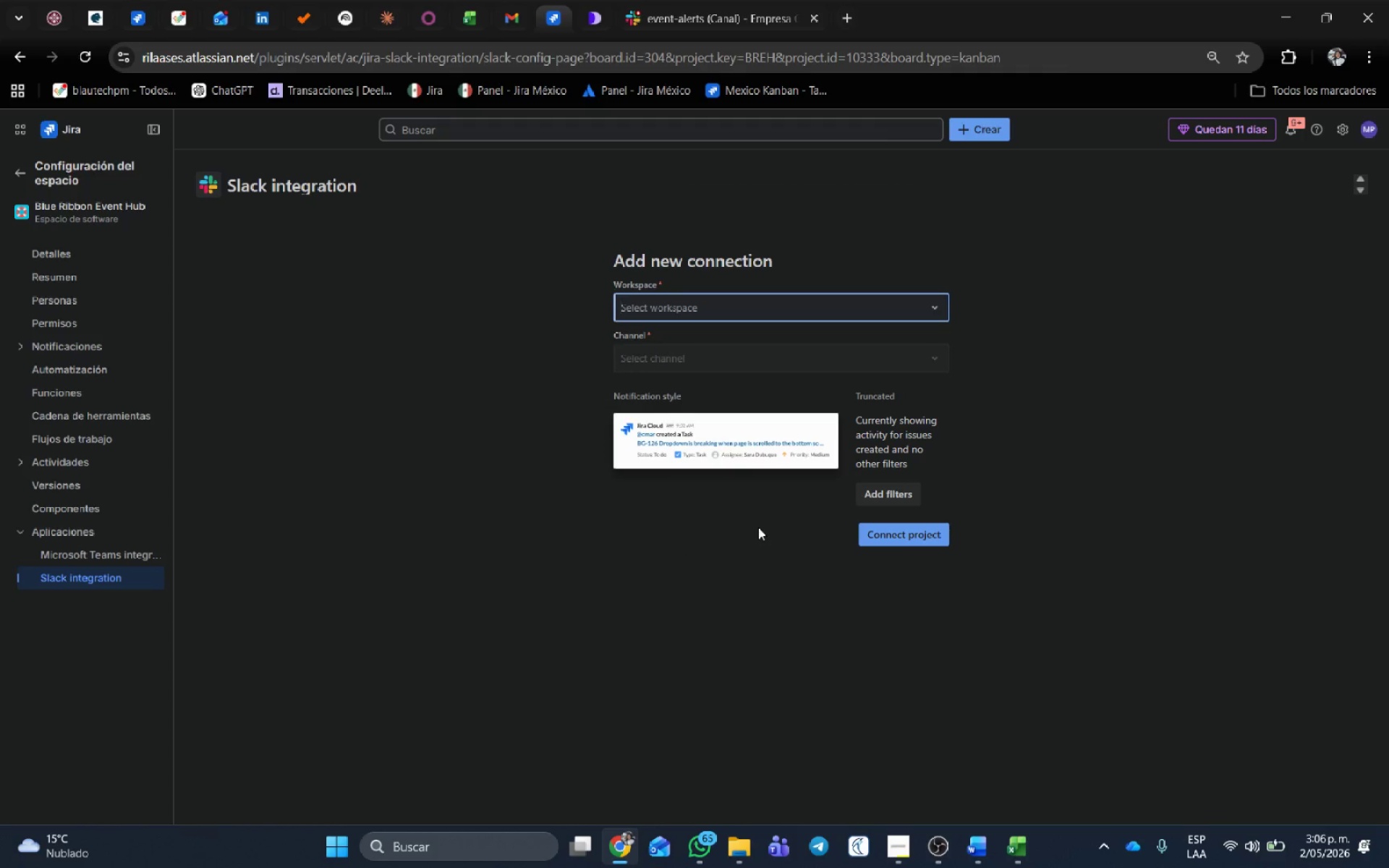 
wait(7.06)
 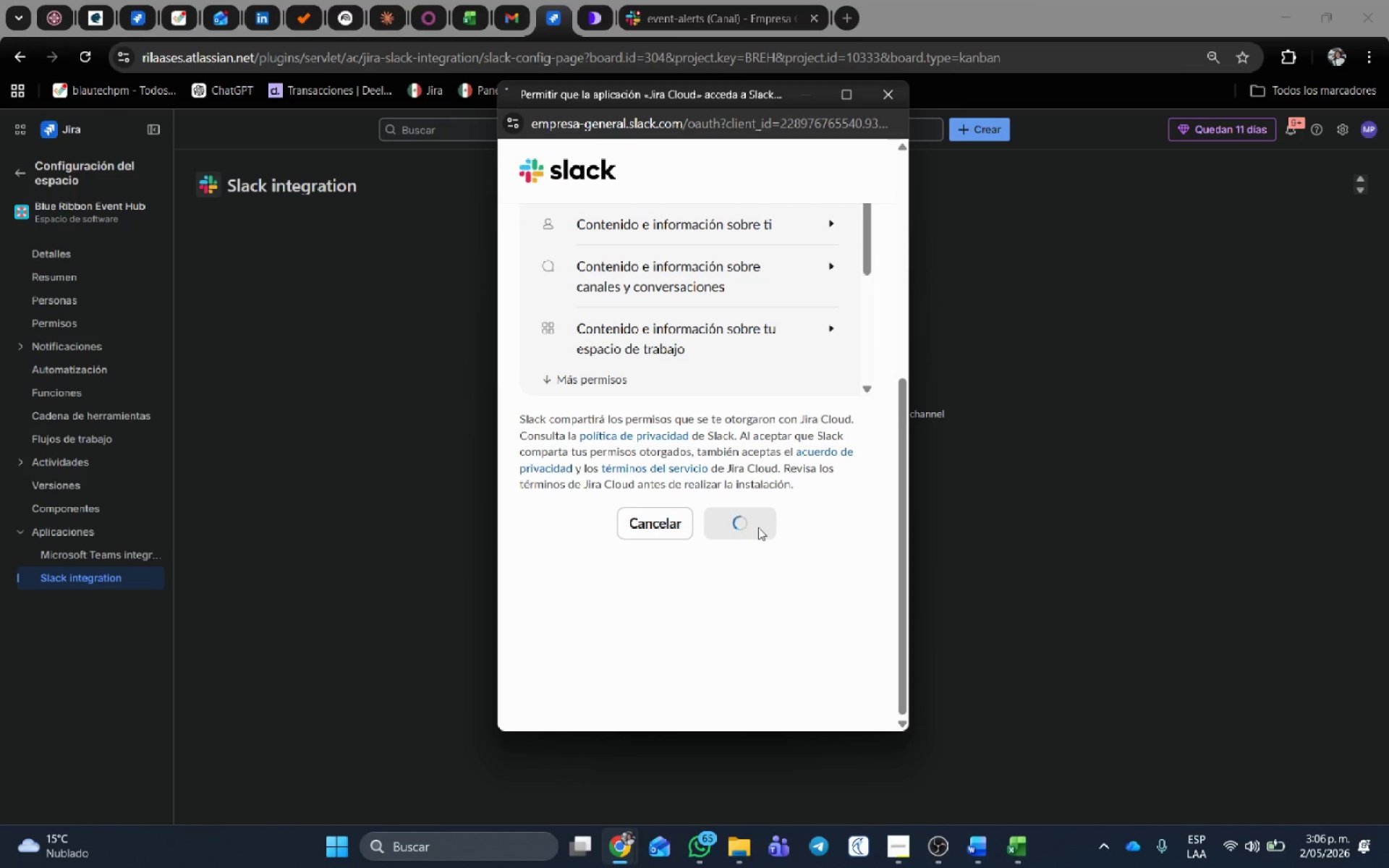 
left_click([721, 315])
 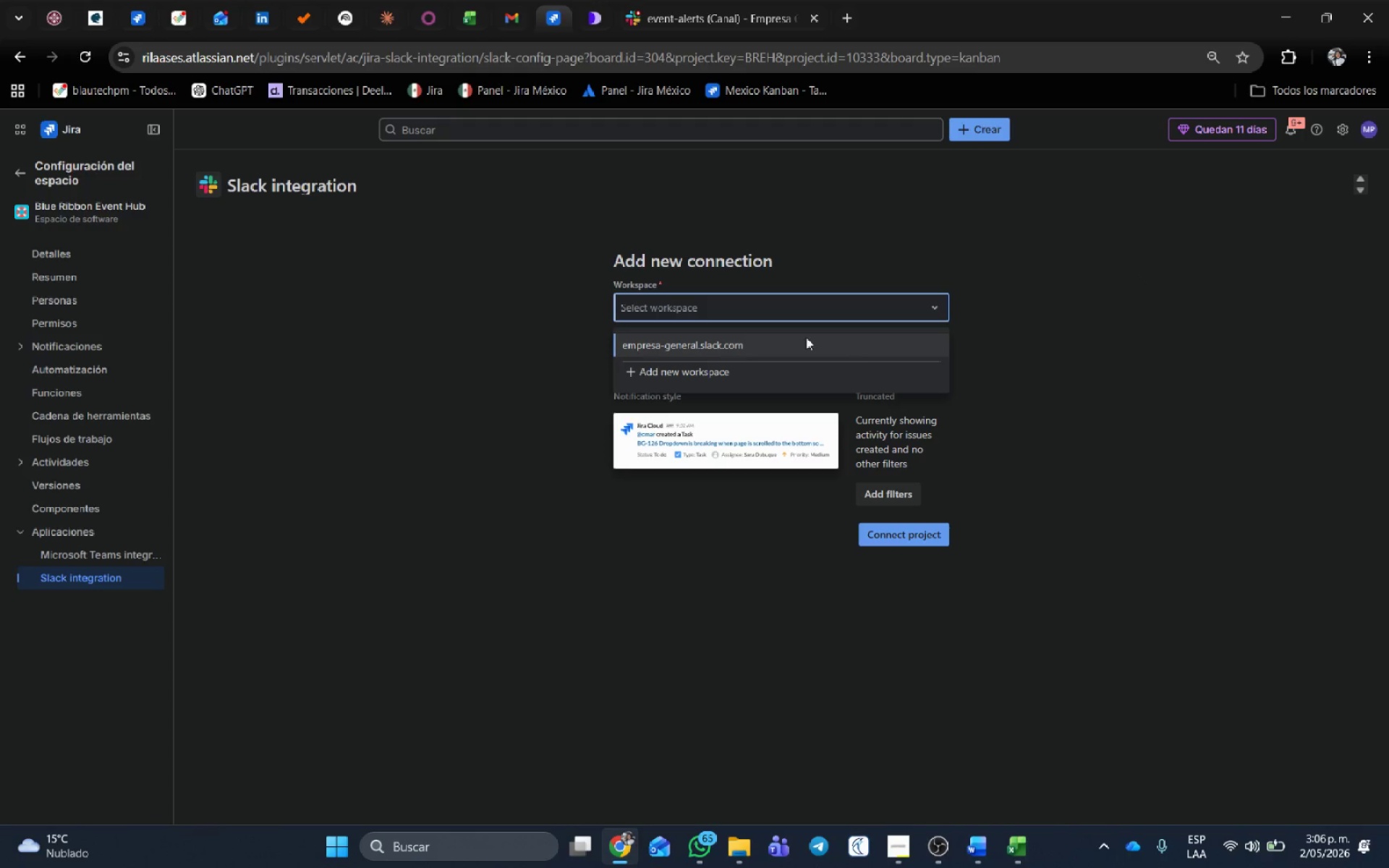 
left_click([729, 347])
 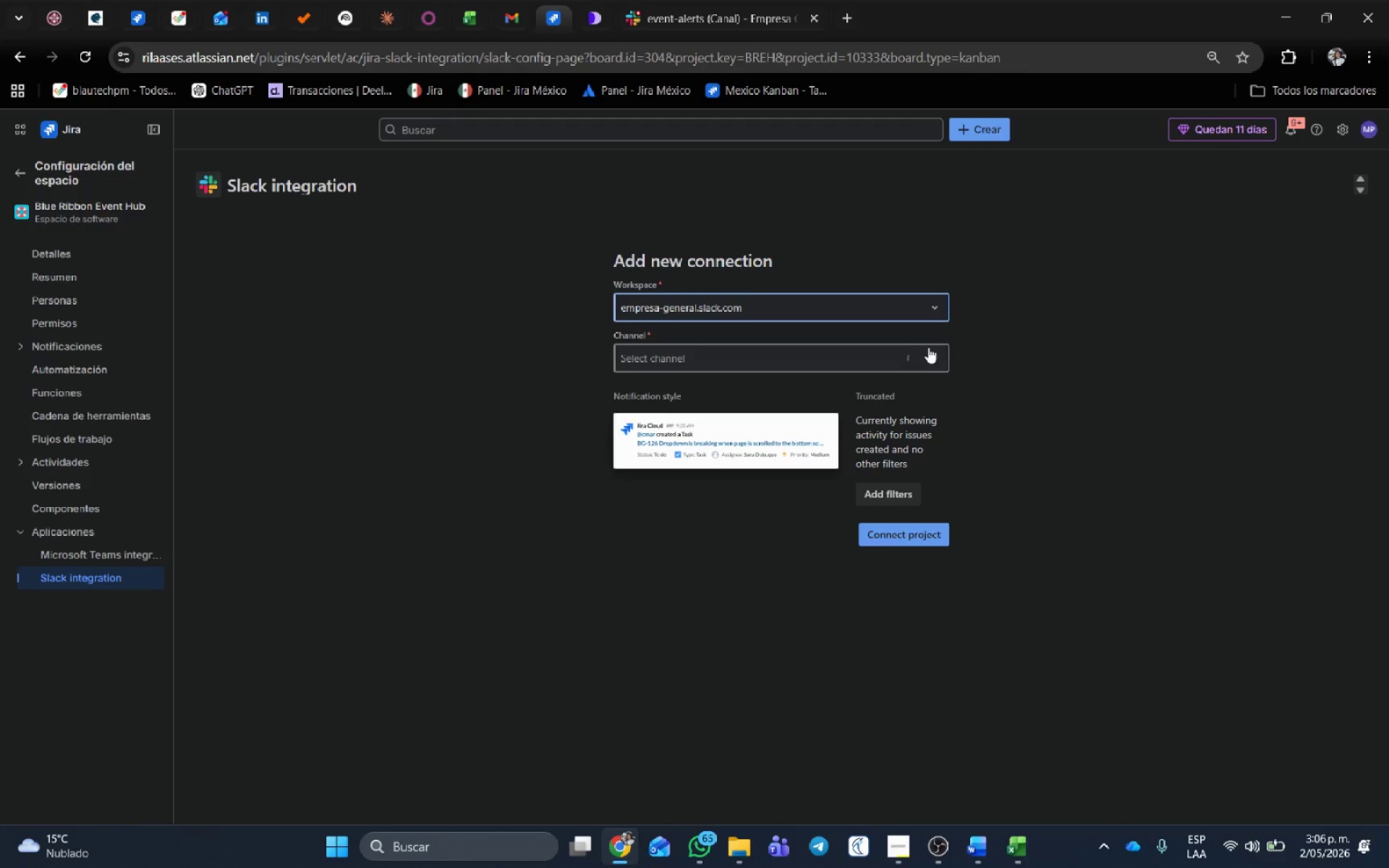 
left_click([928, 347])
 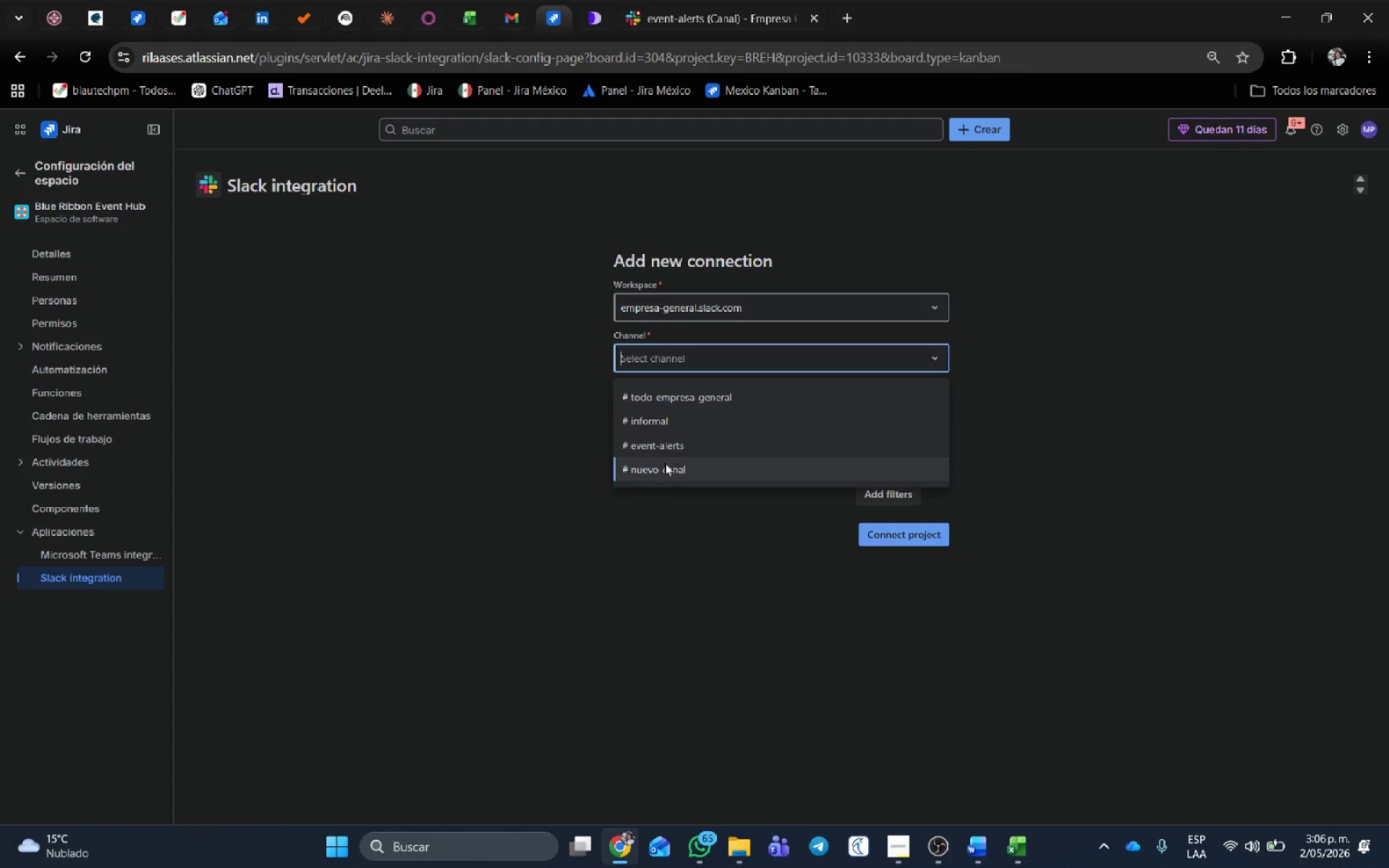 
left_click([666, 451])
 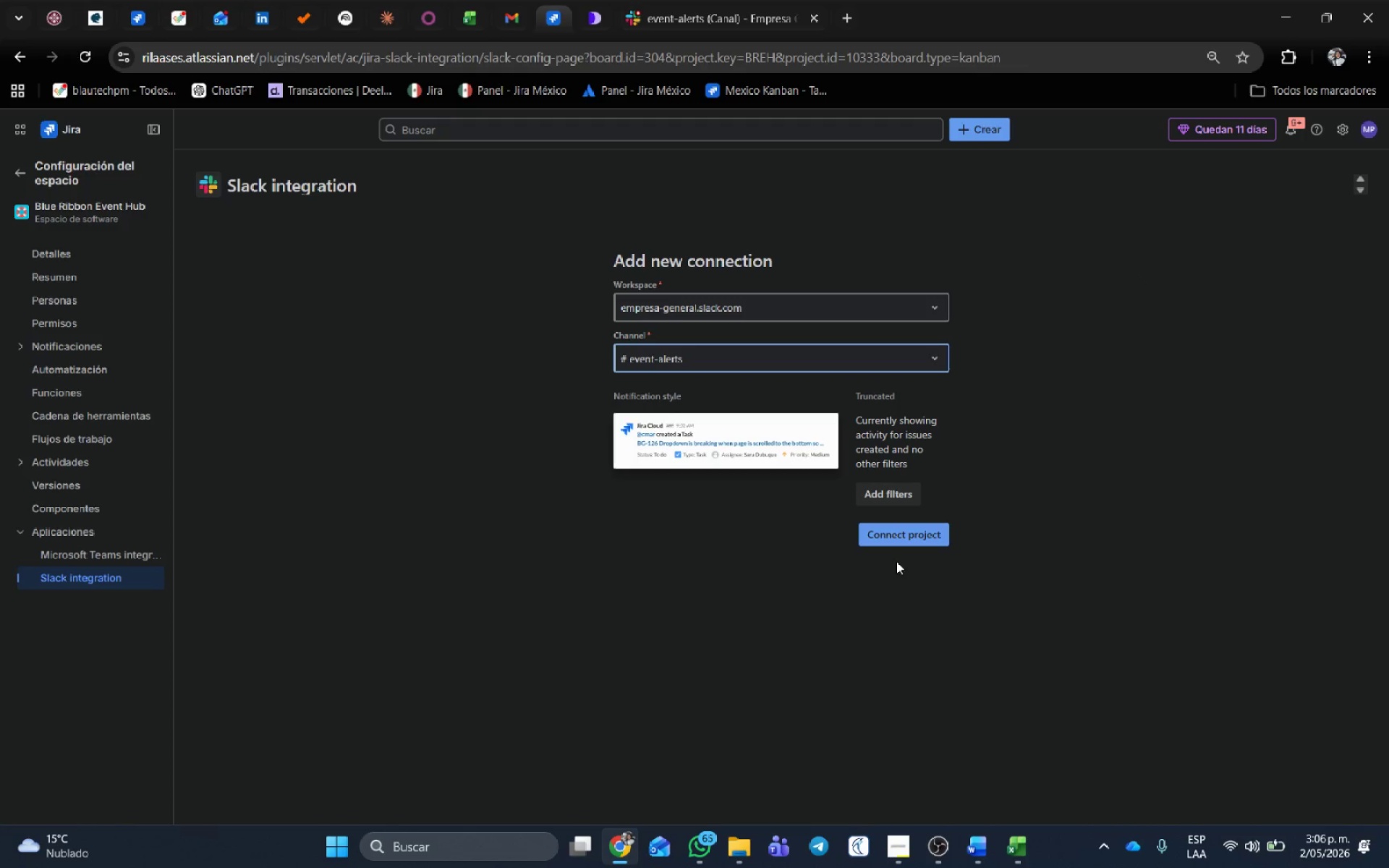 
left_click([901, 539])
 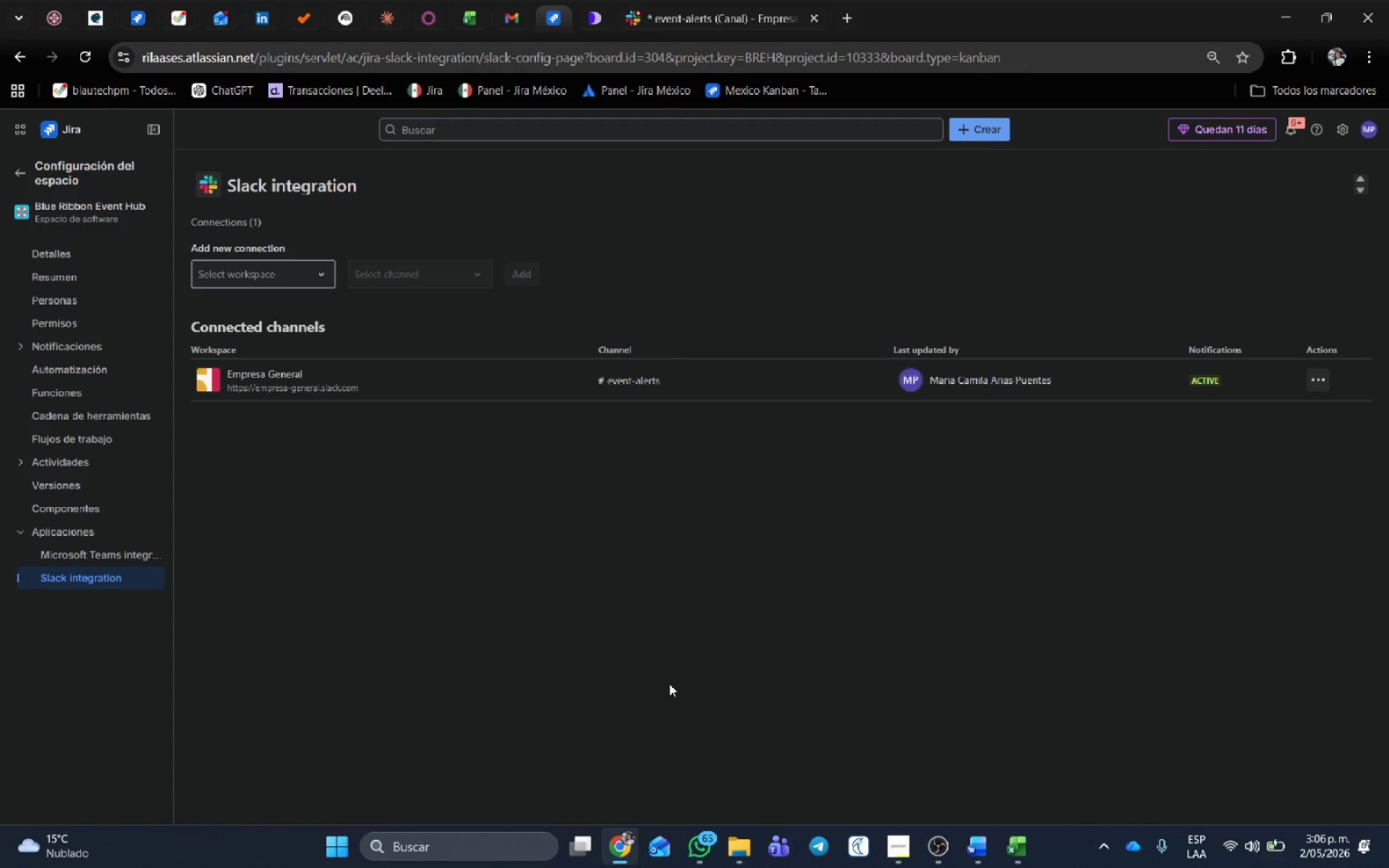 
wait(16.0)
 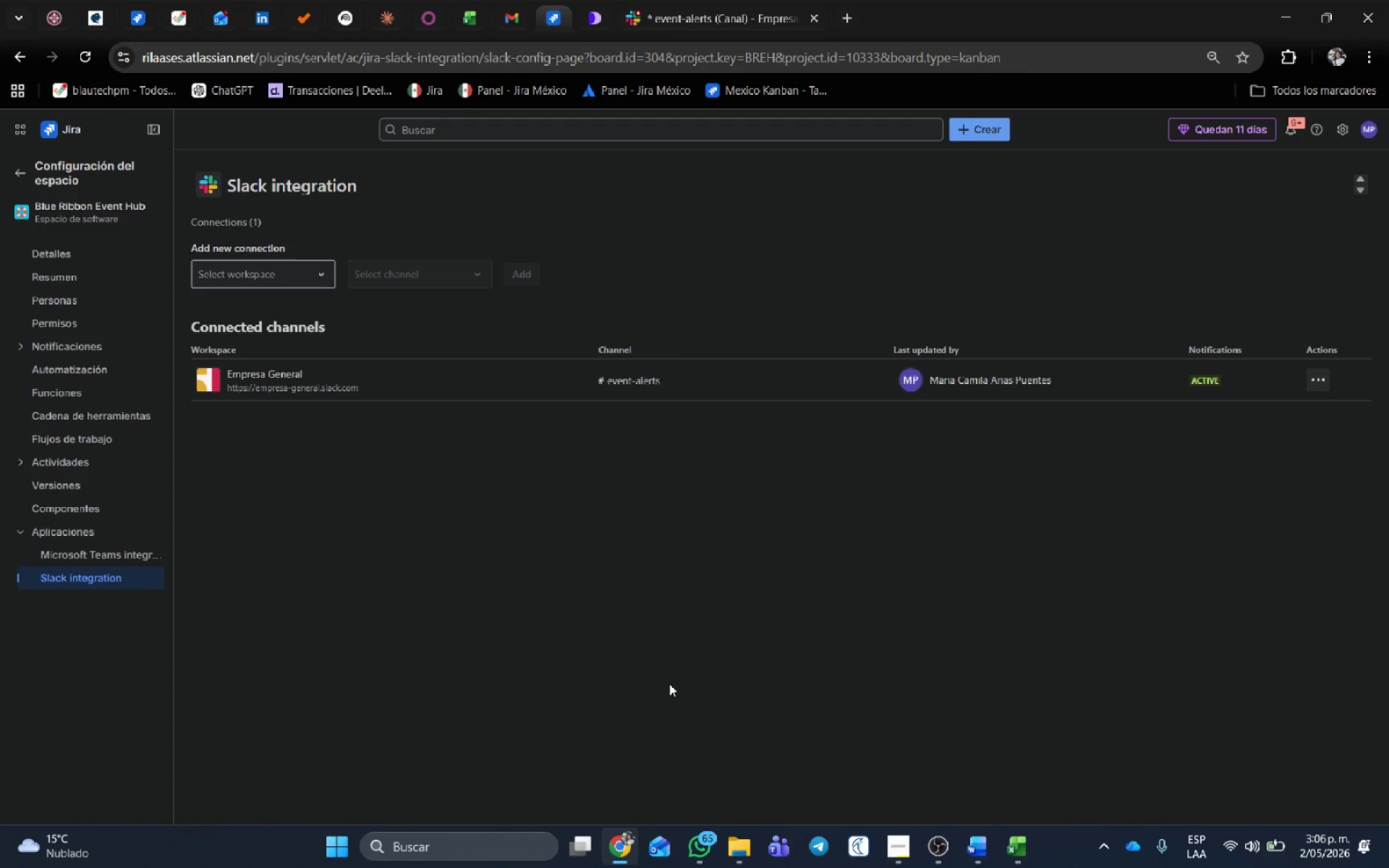 
left_click([107, 378])
 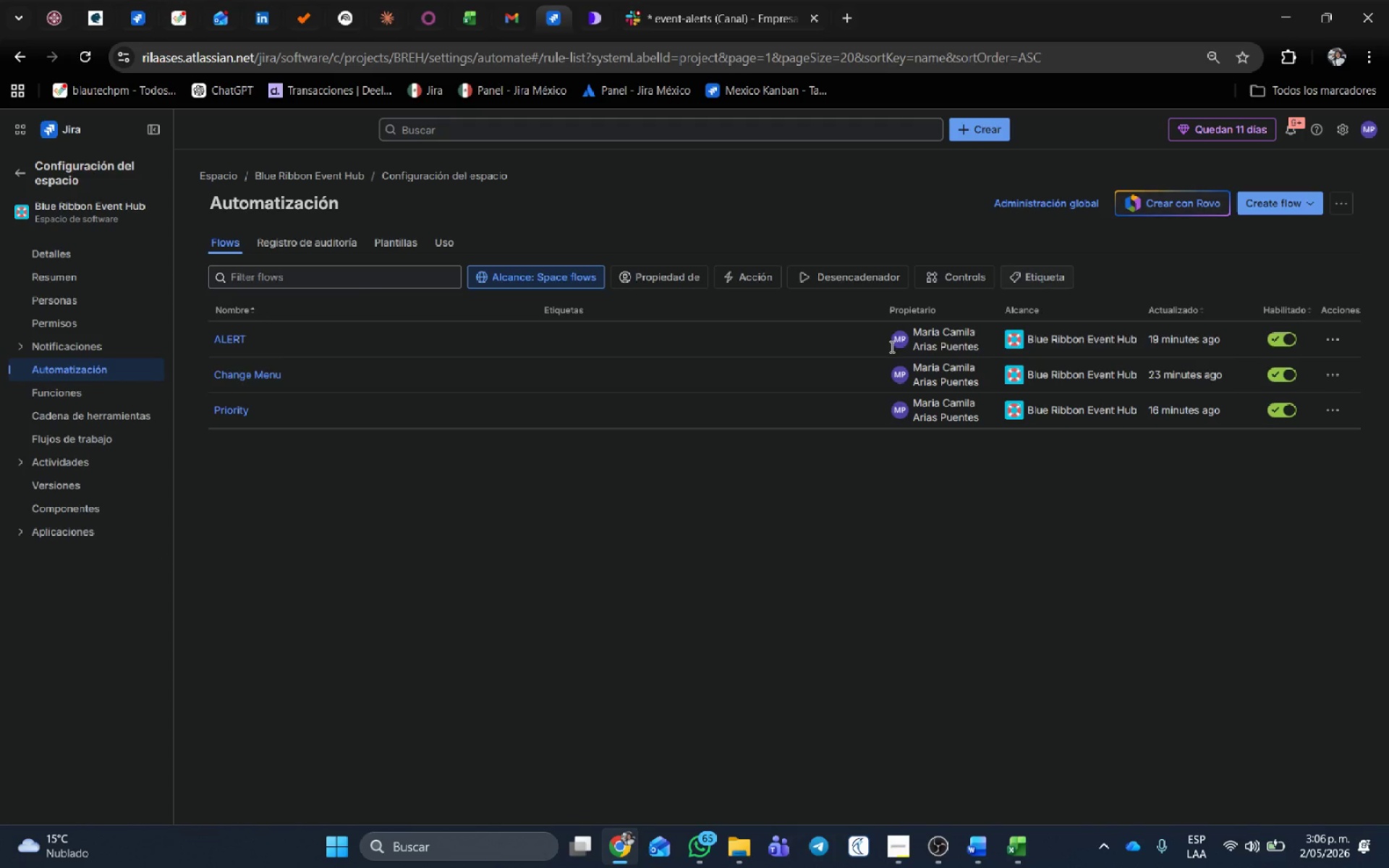 
left_click([248, 375])
 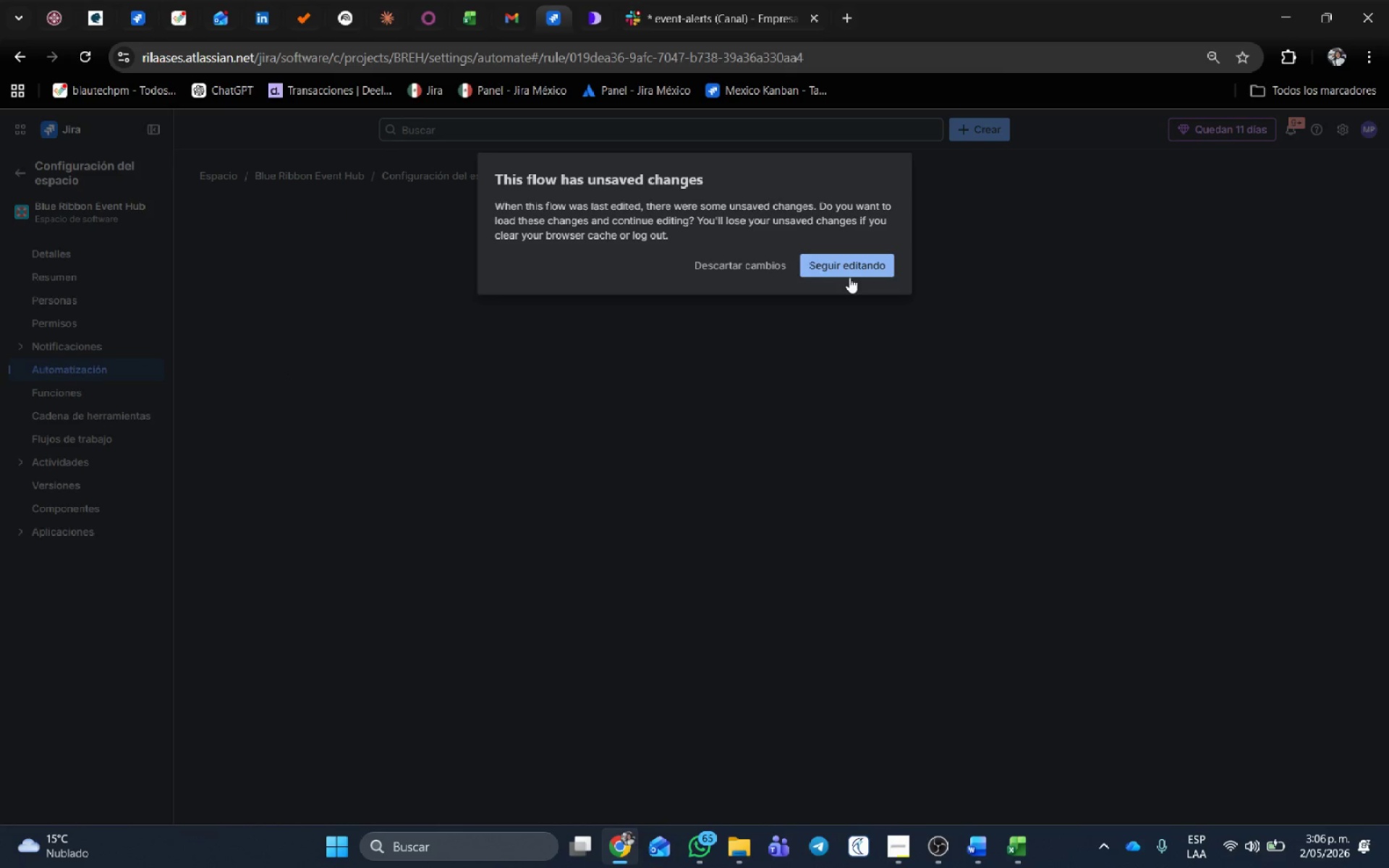 
left_click([853, 260])
 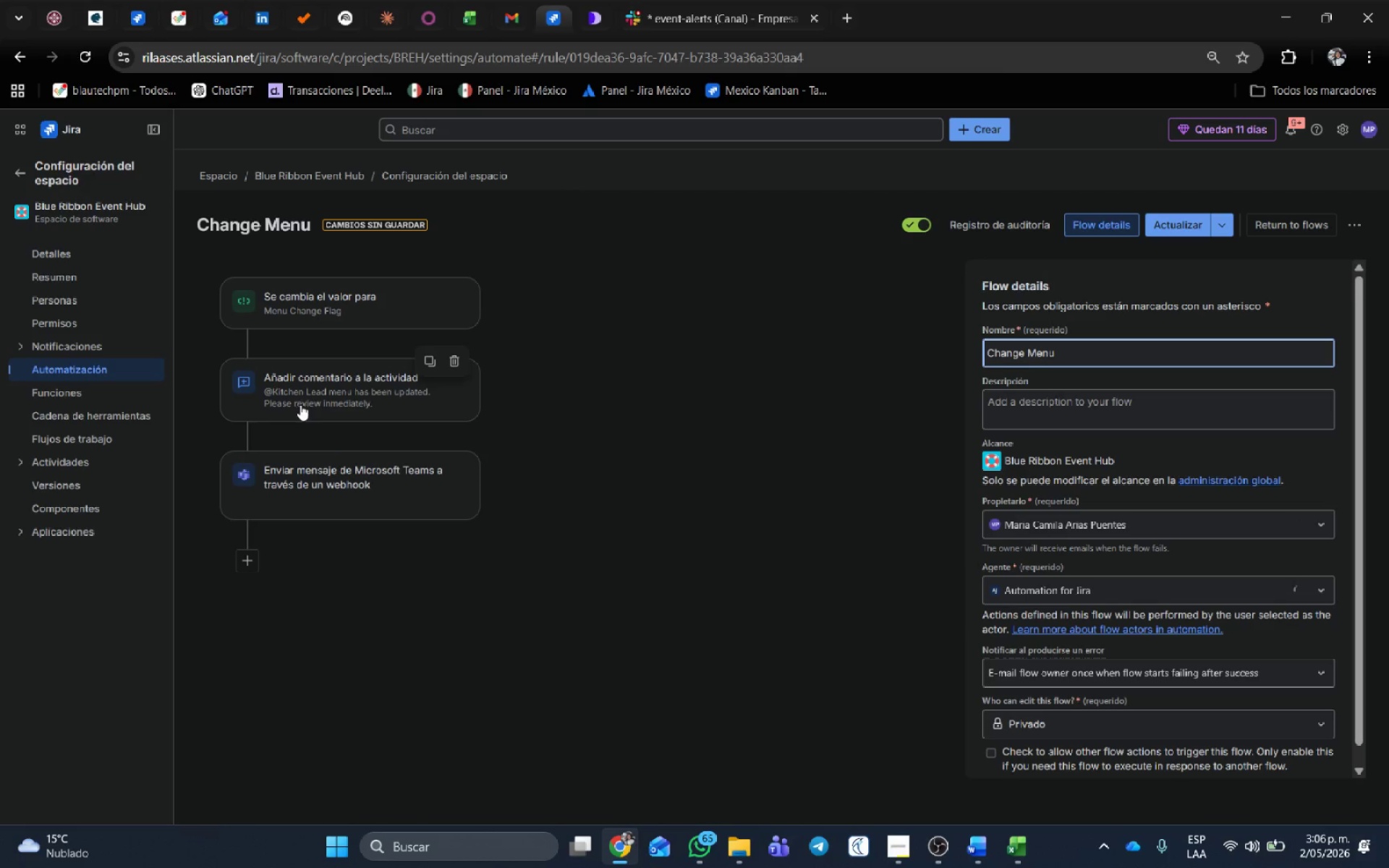 
left_click([352, 472])
 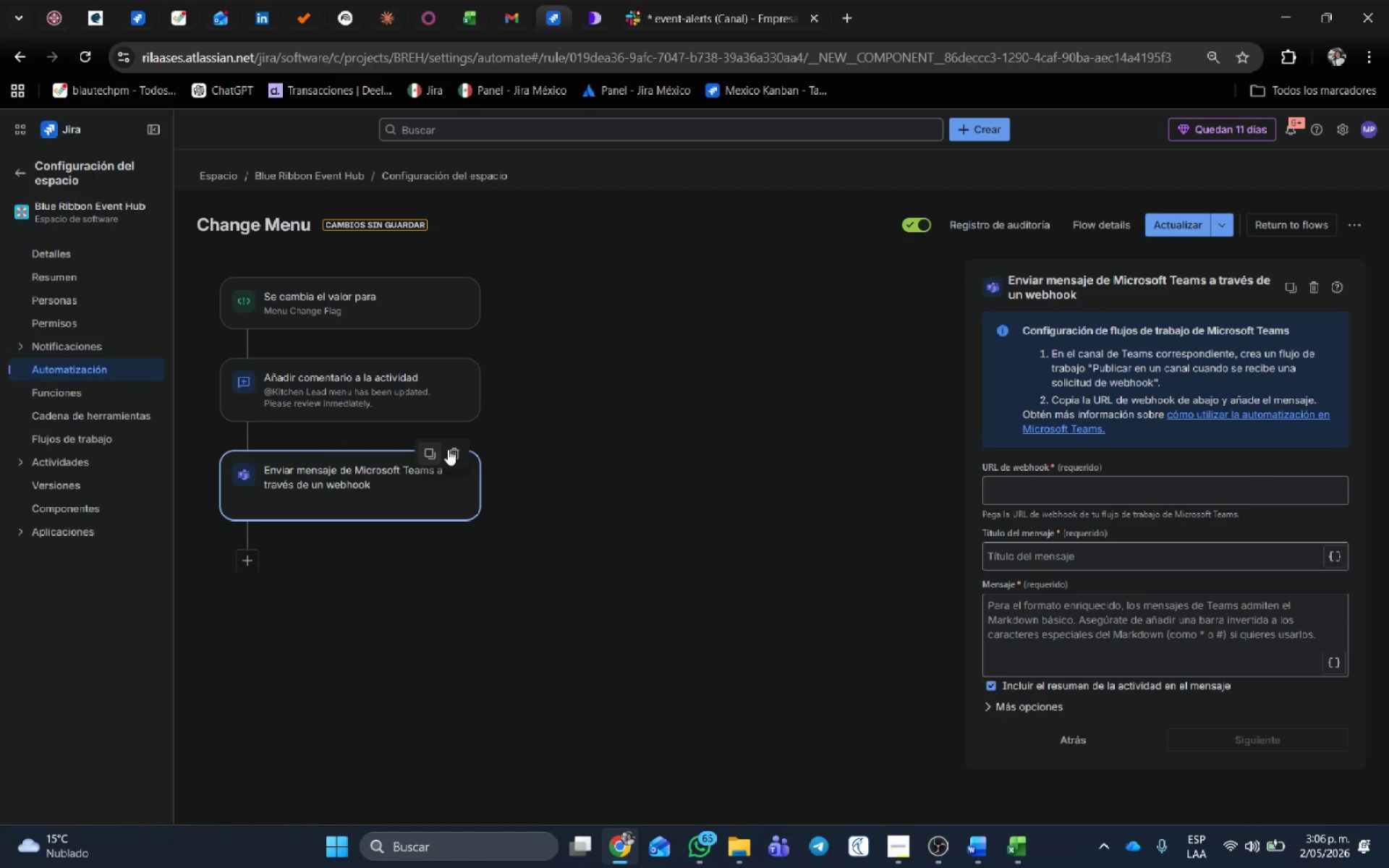 
left_click([453, 456])
 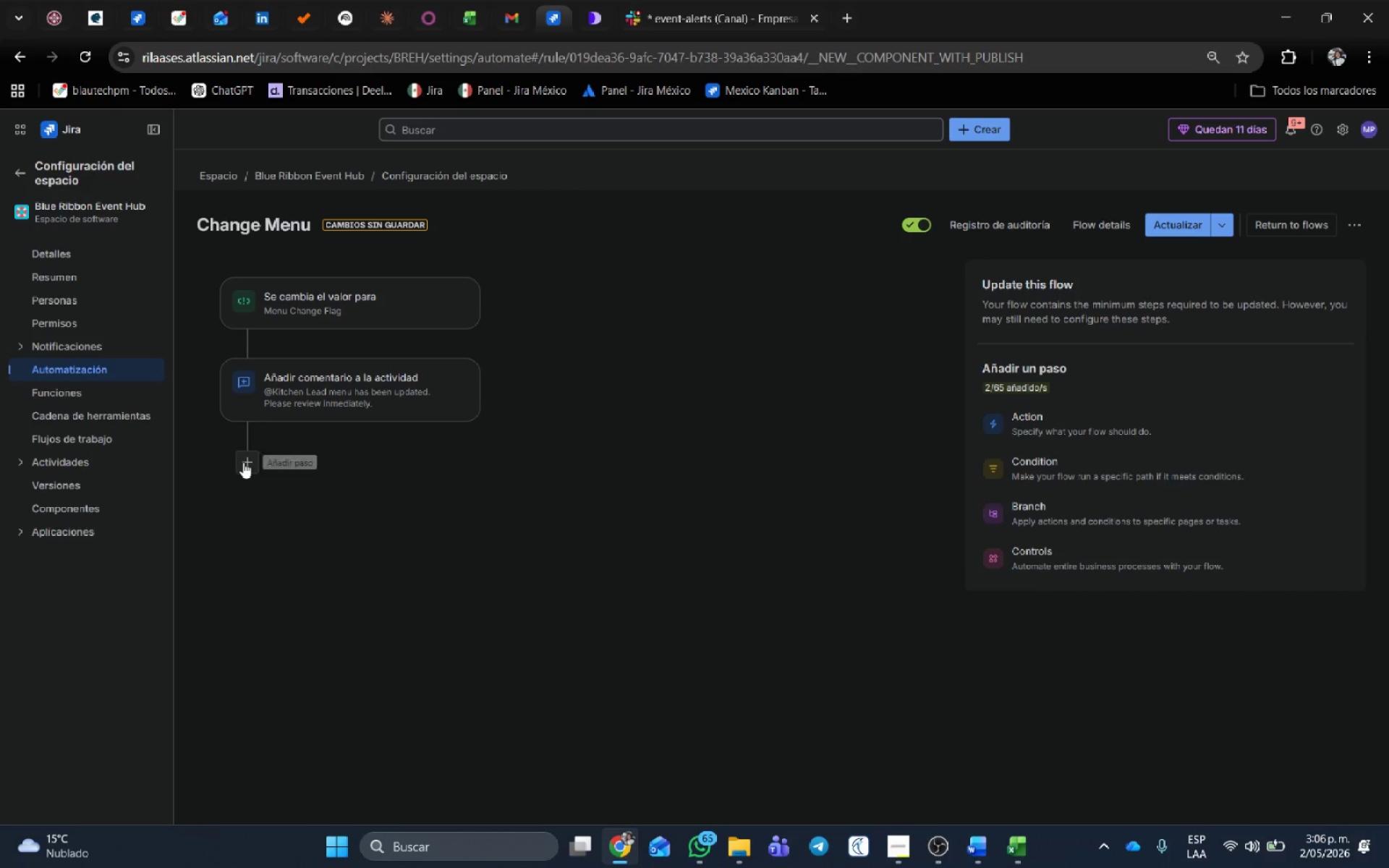 
left_click([243, 462])
 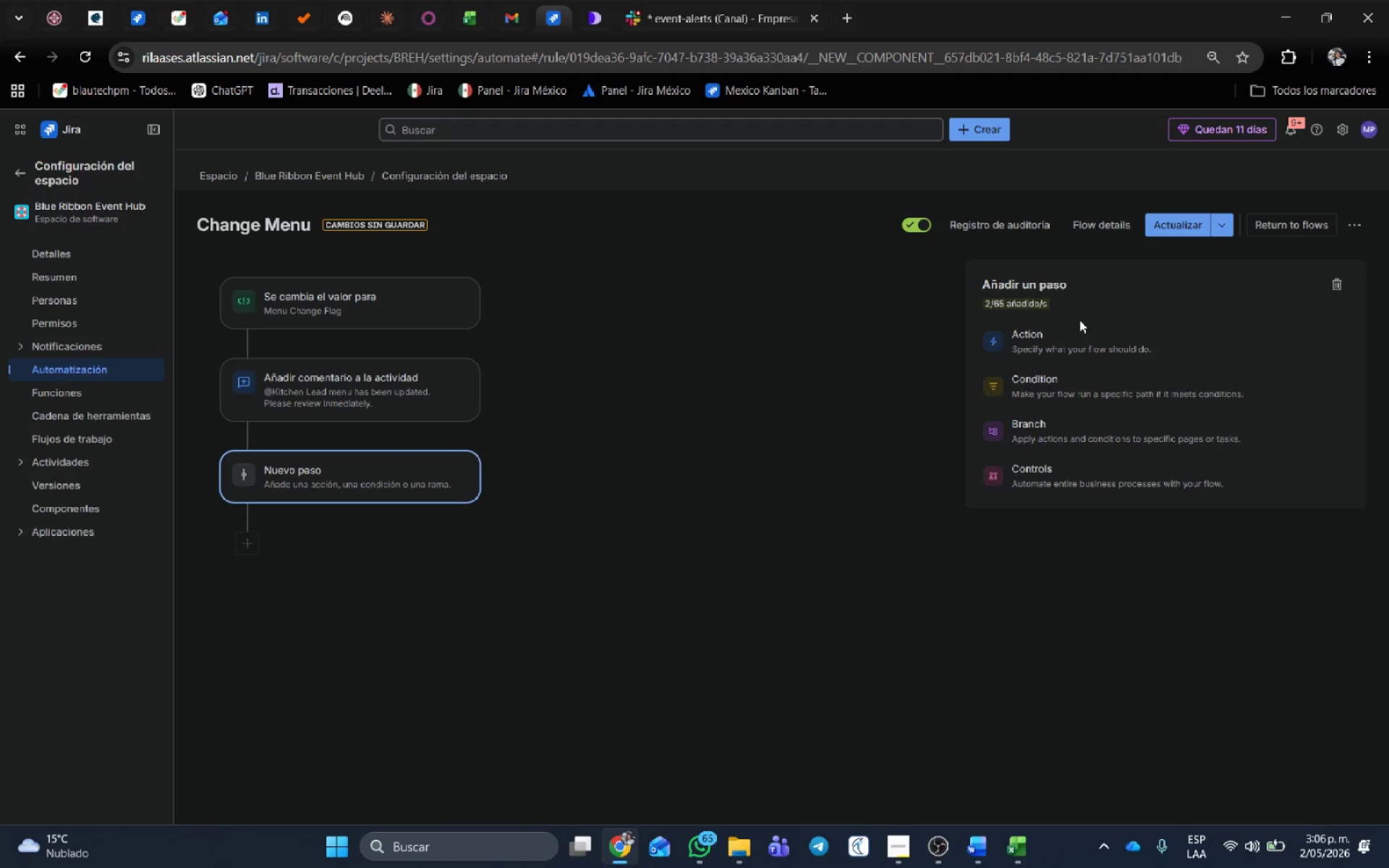 
left_click([1087, 326])
 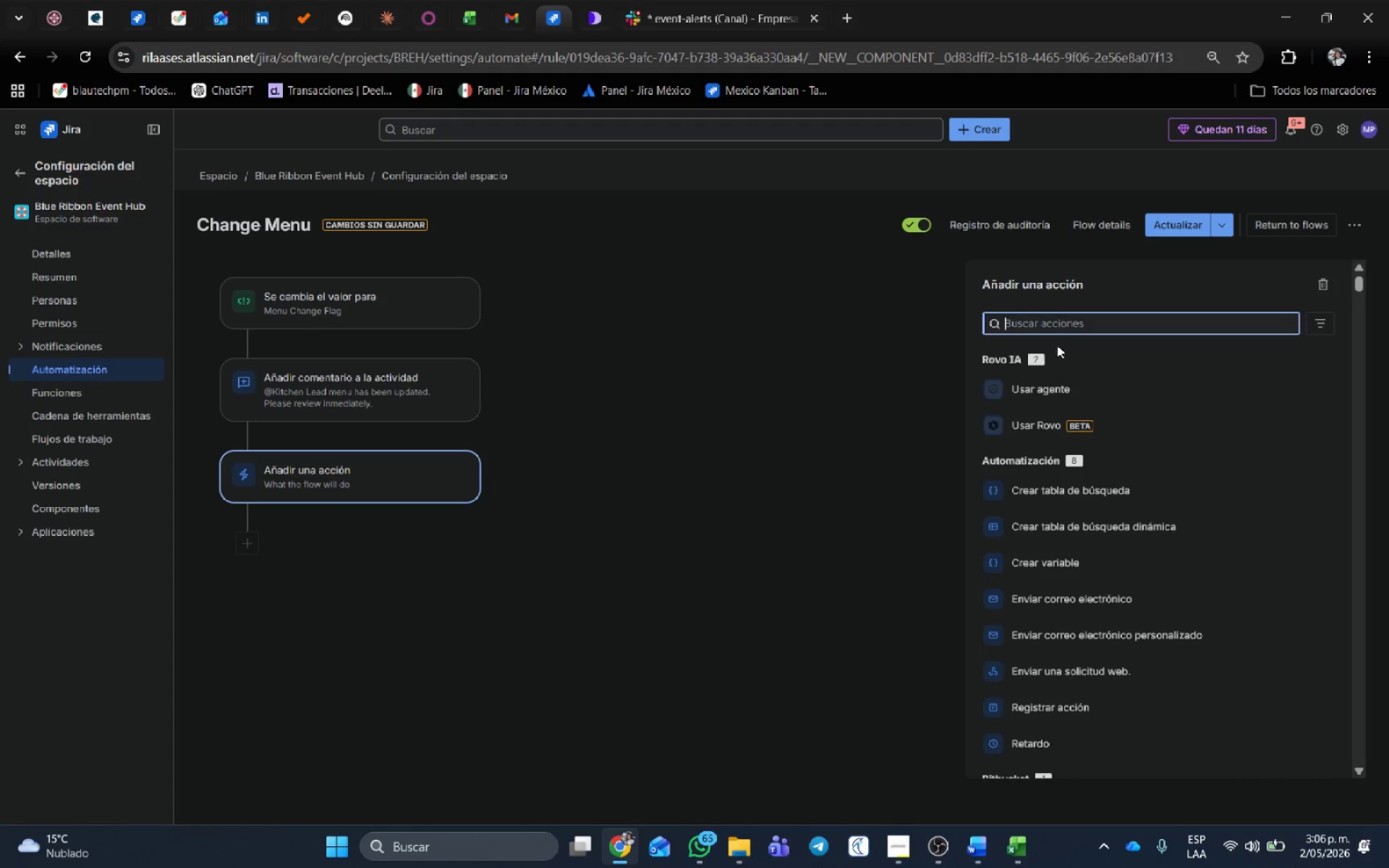 
left_click([1048, 320])
 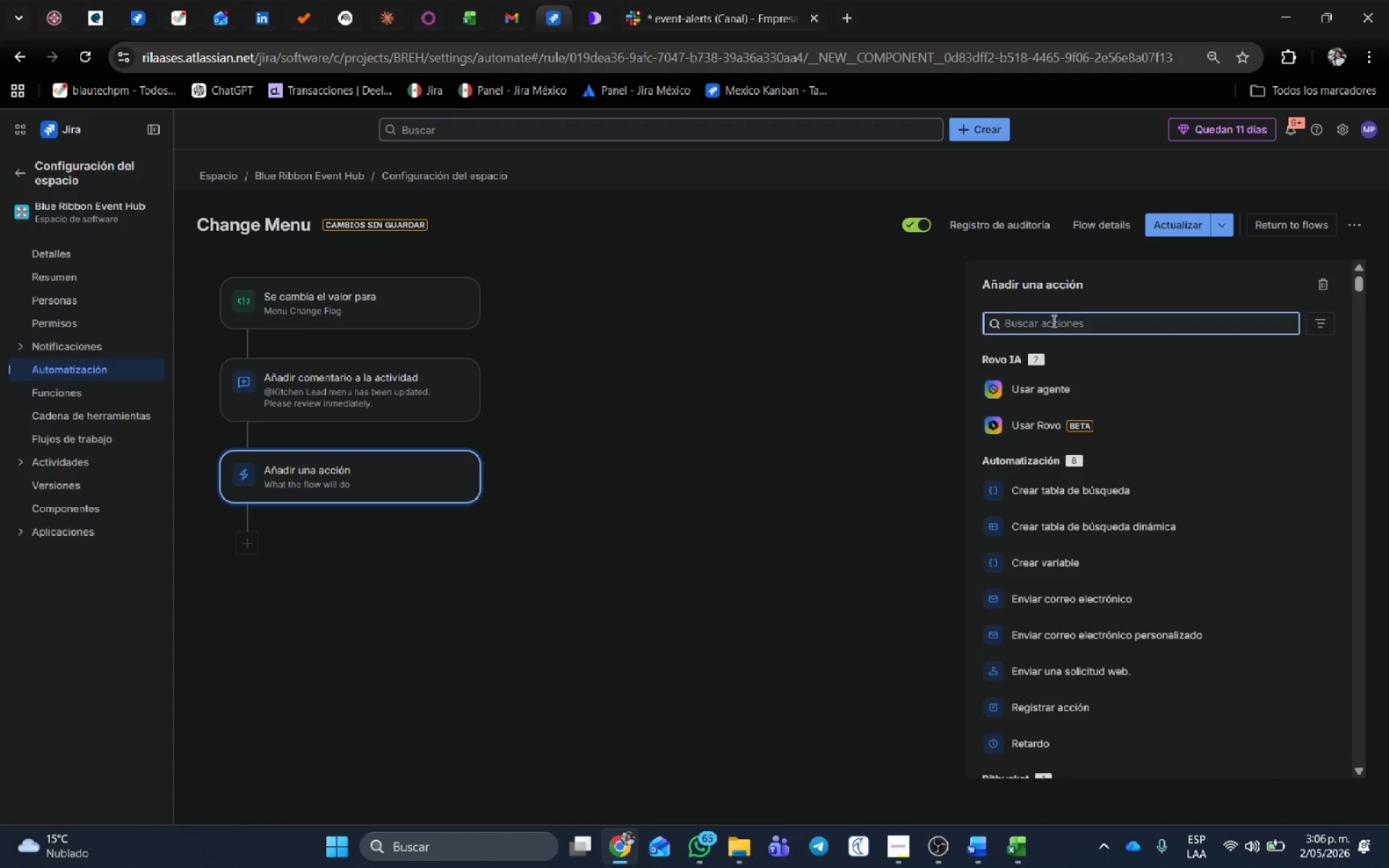 
type(slac)
 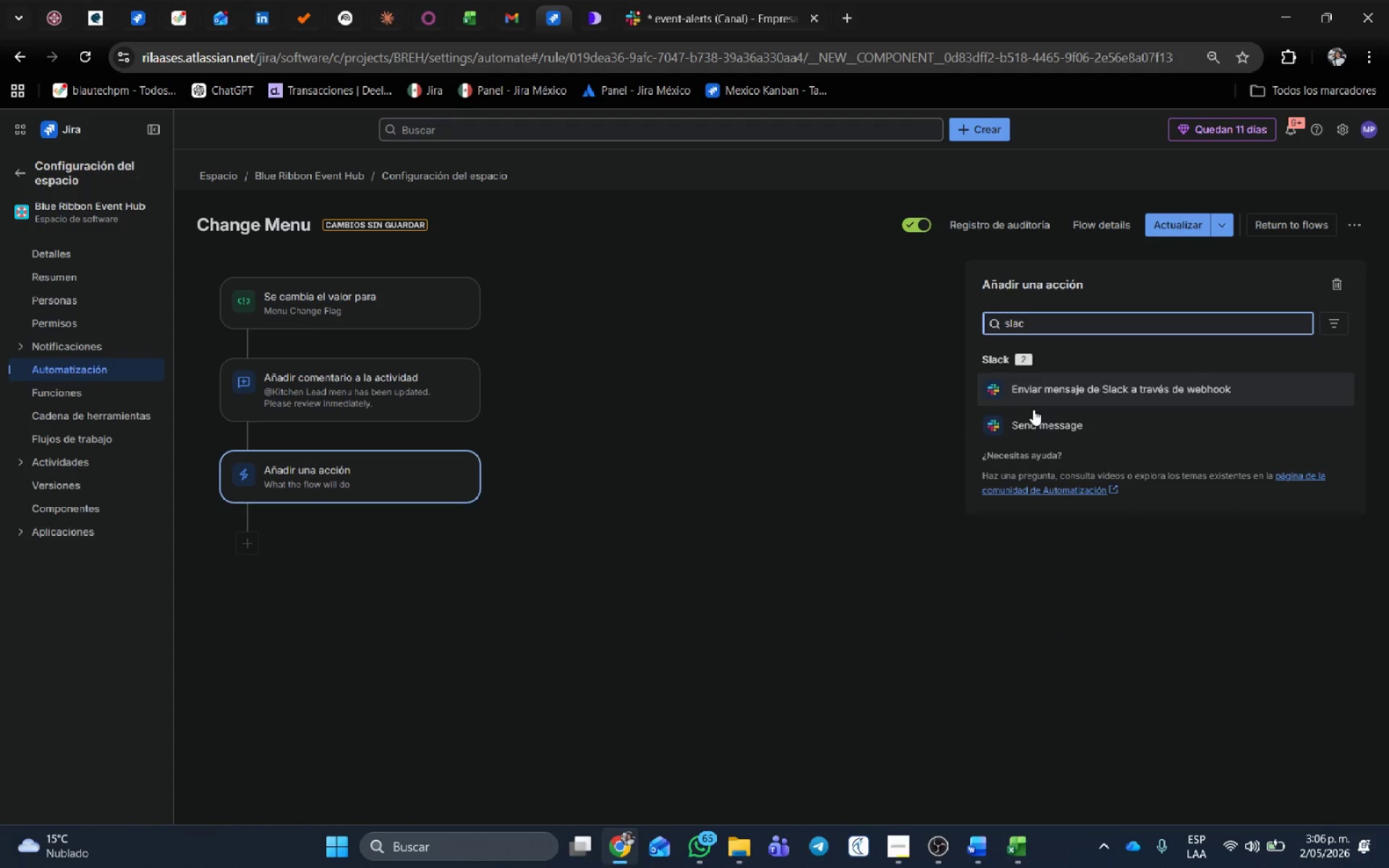 
left_click([1042, 417])
 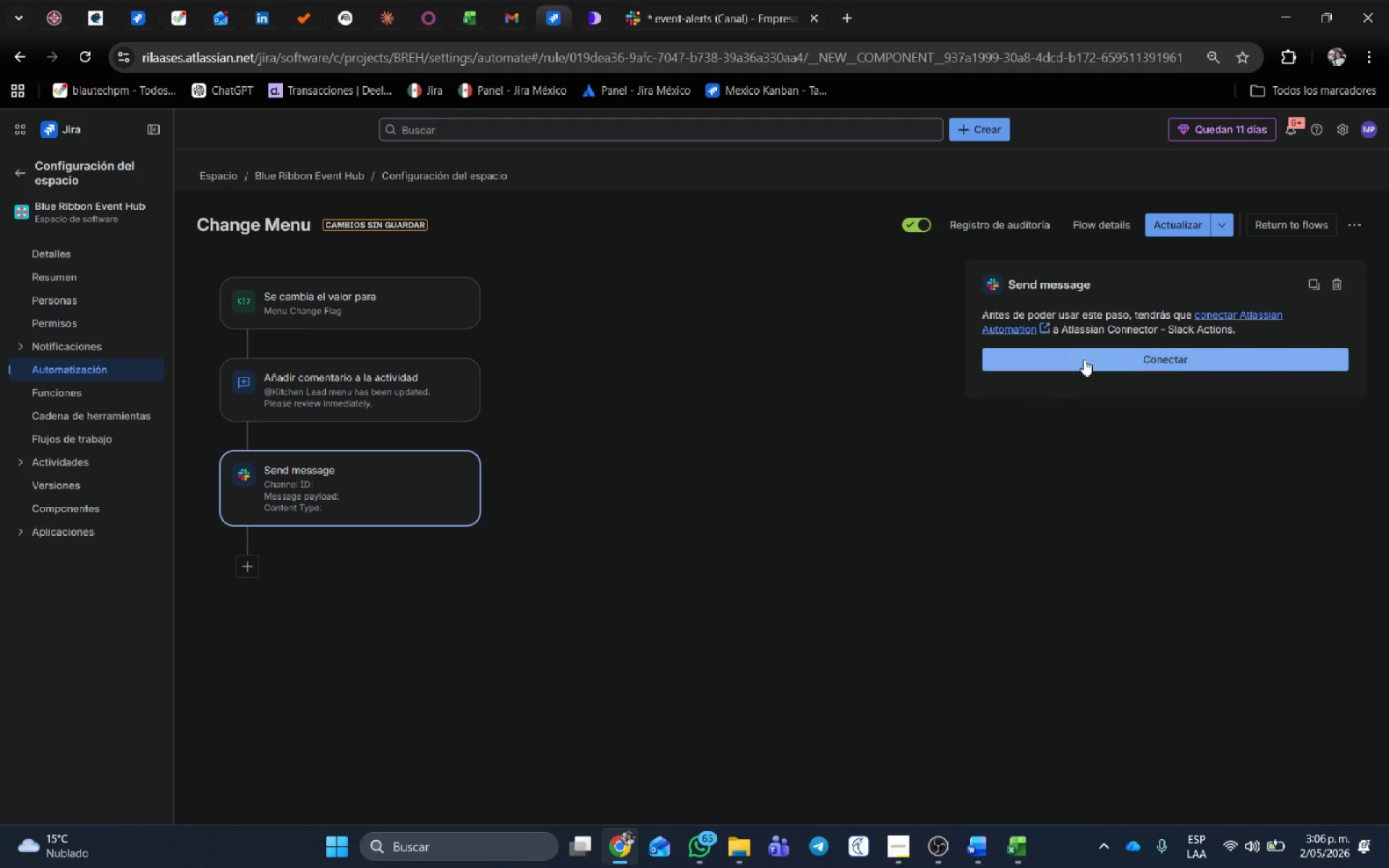 
left_click([1087, 365])
 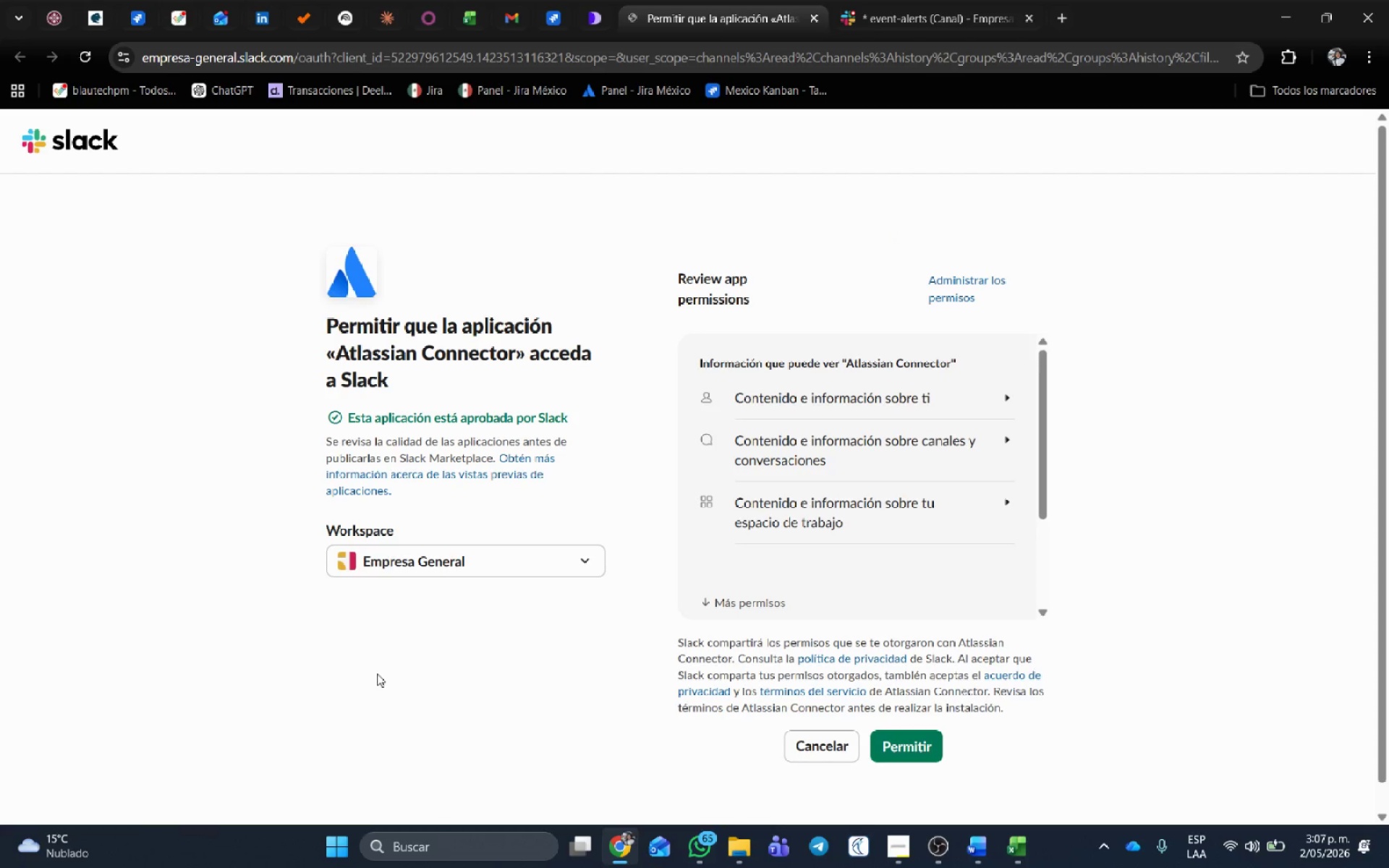 
wait(5.52)
 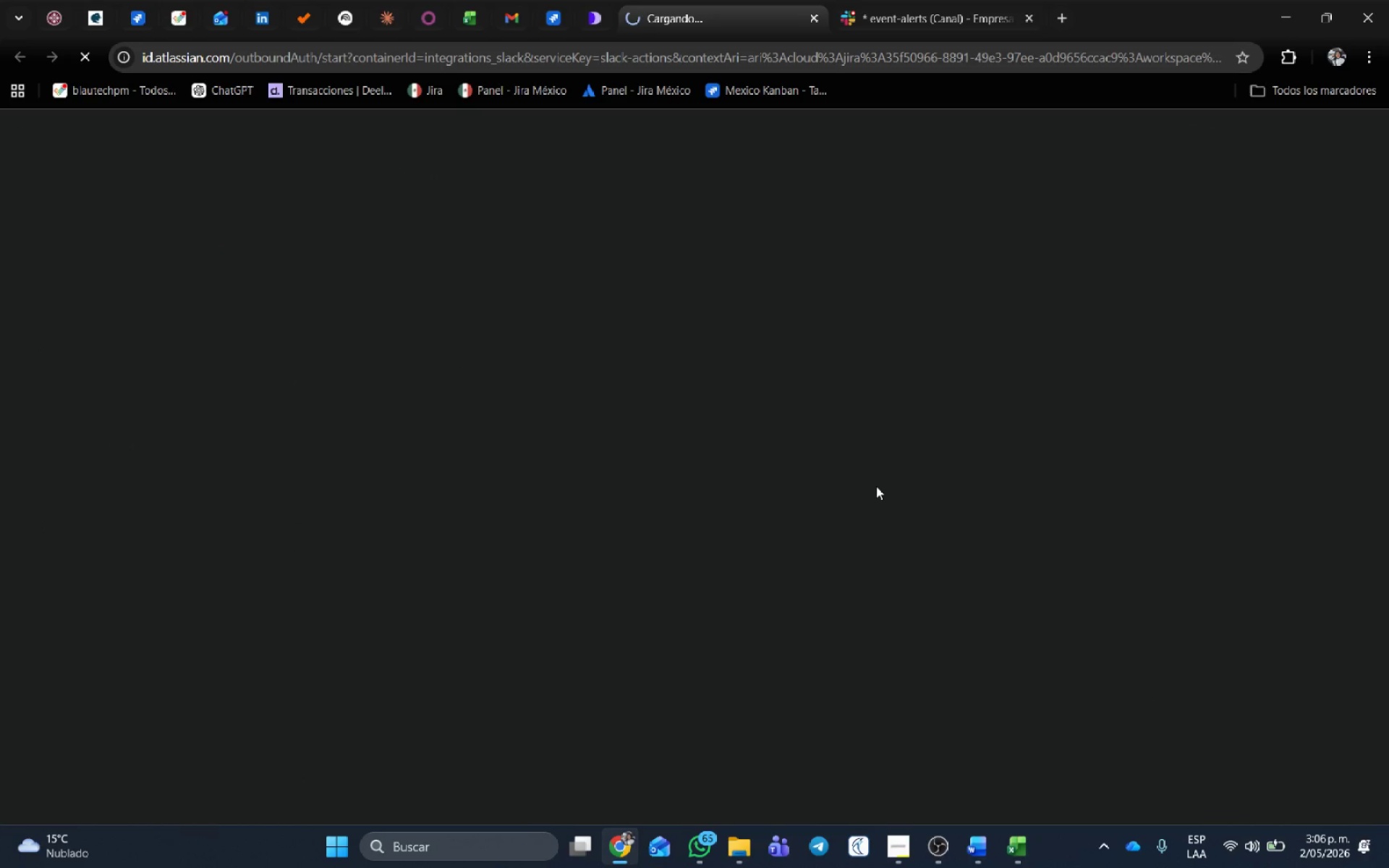 
left_click([914, 739])
 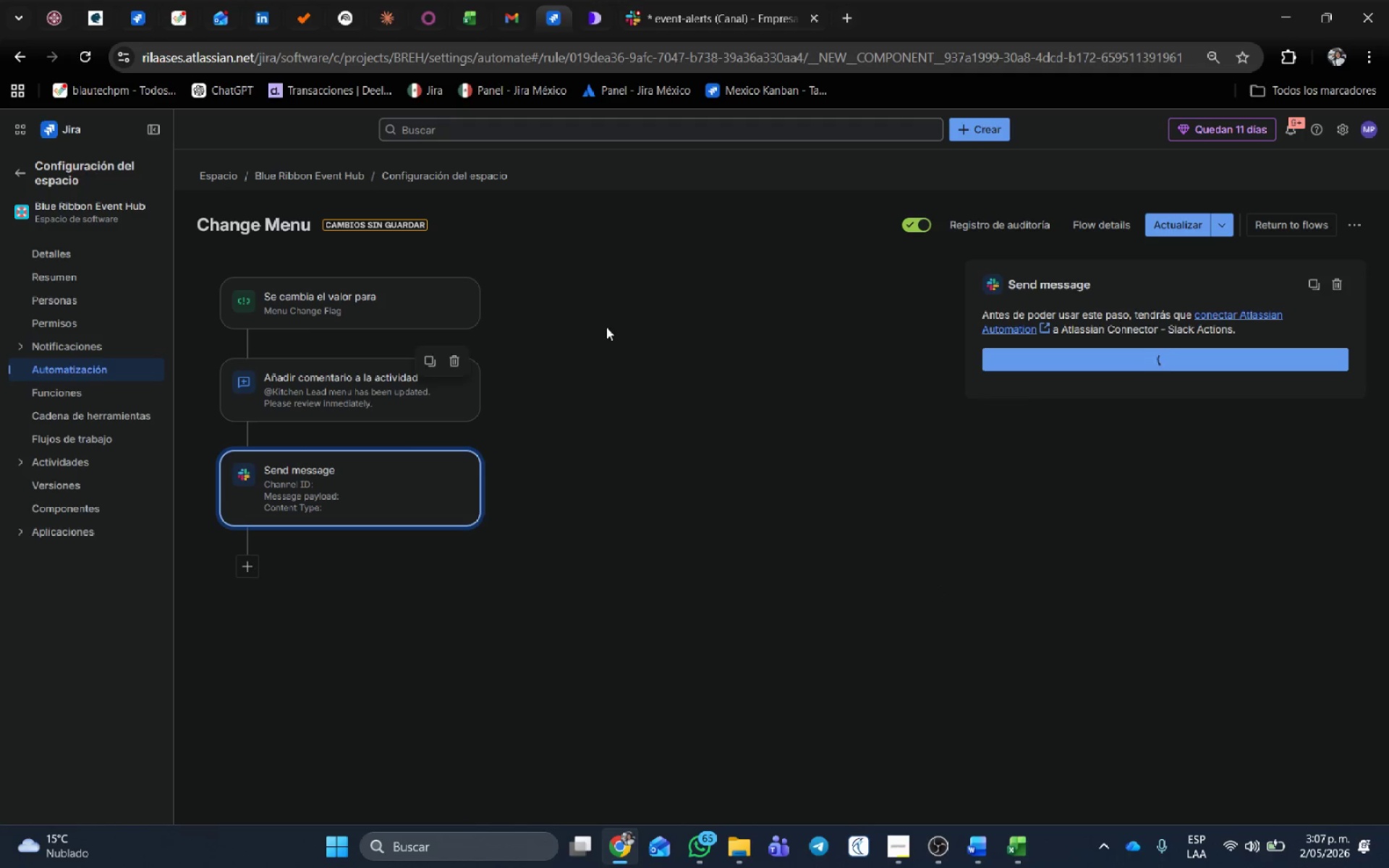 
wait(6.23)
 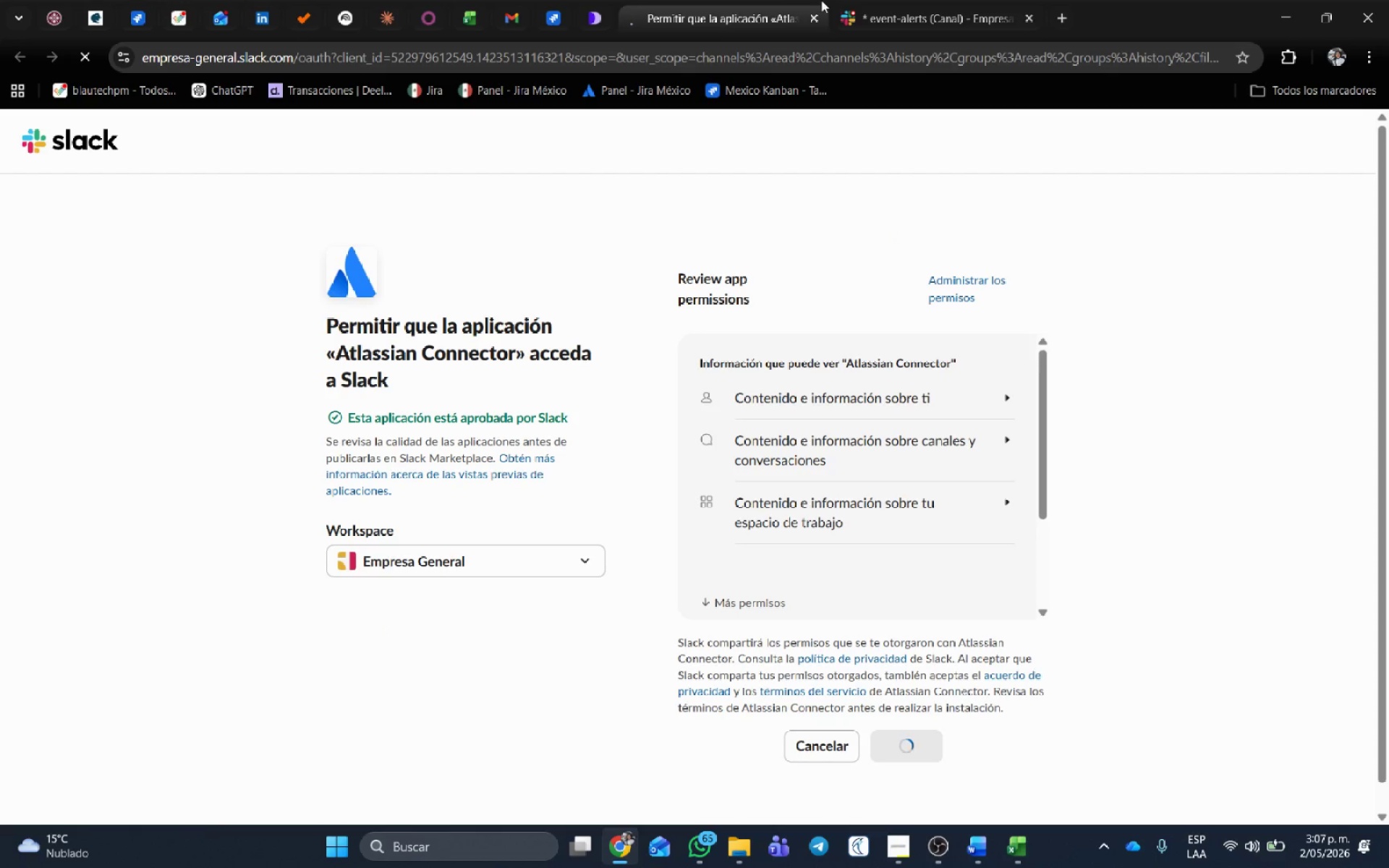 
left_click([1092, 418])
 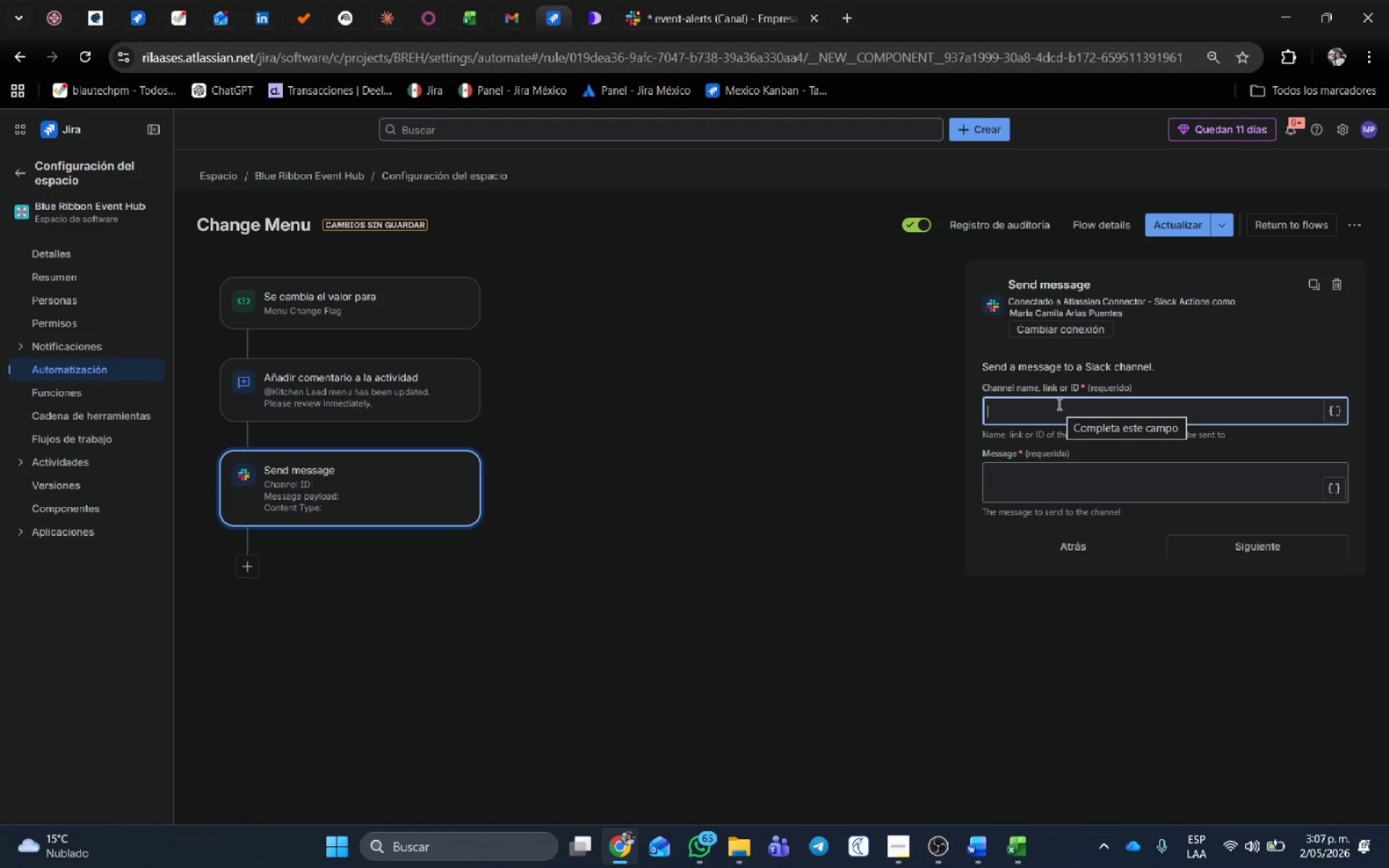 
wait(39.06)
 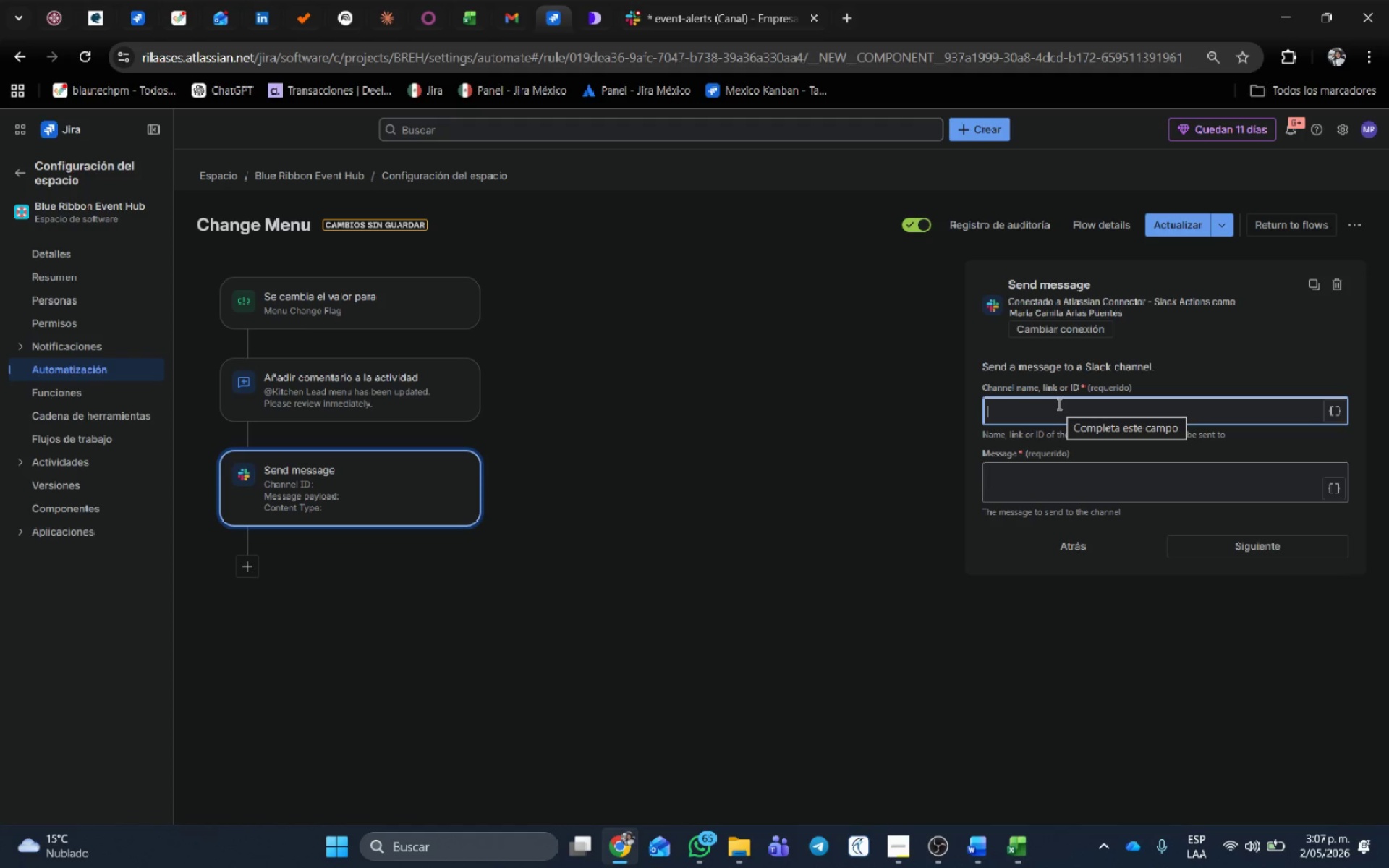 
left_click([690, 0])
 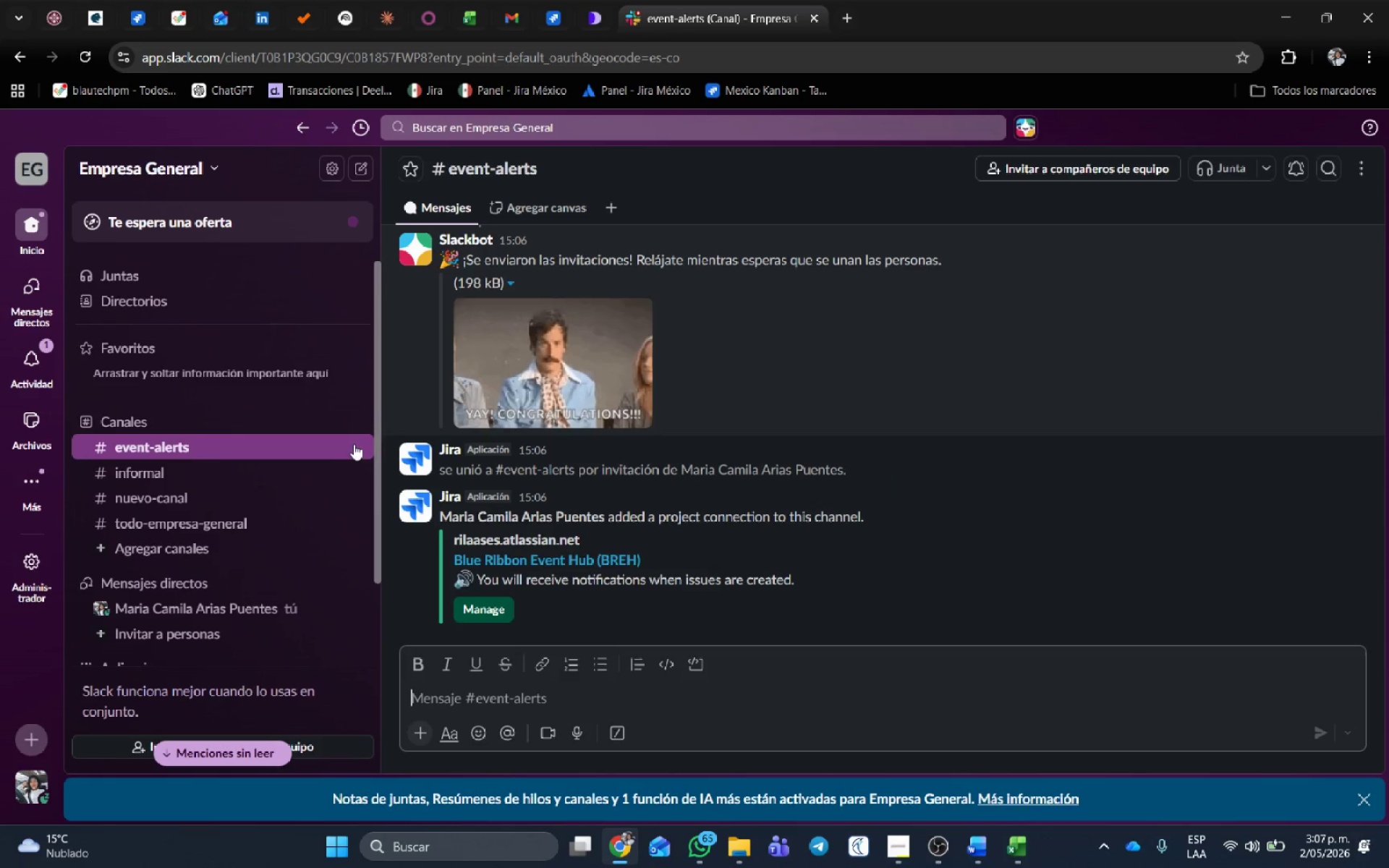 
left_click([200, 446])
 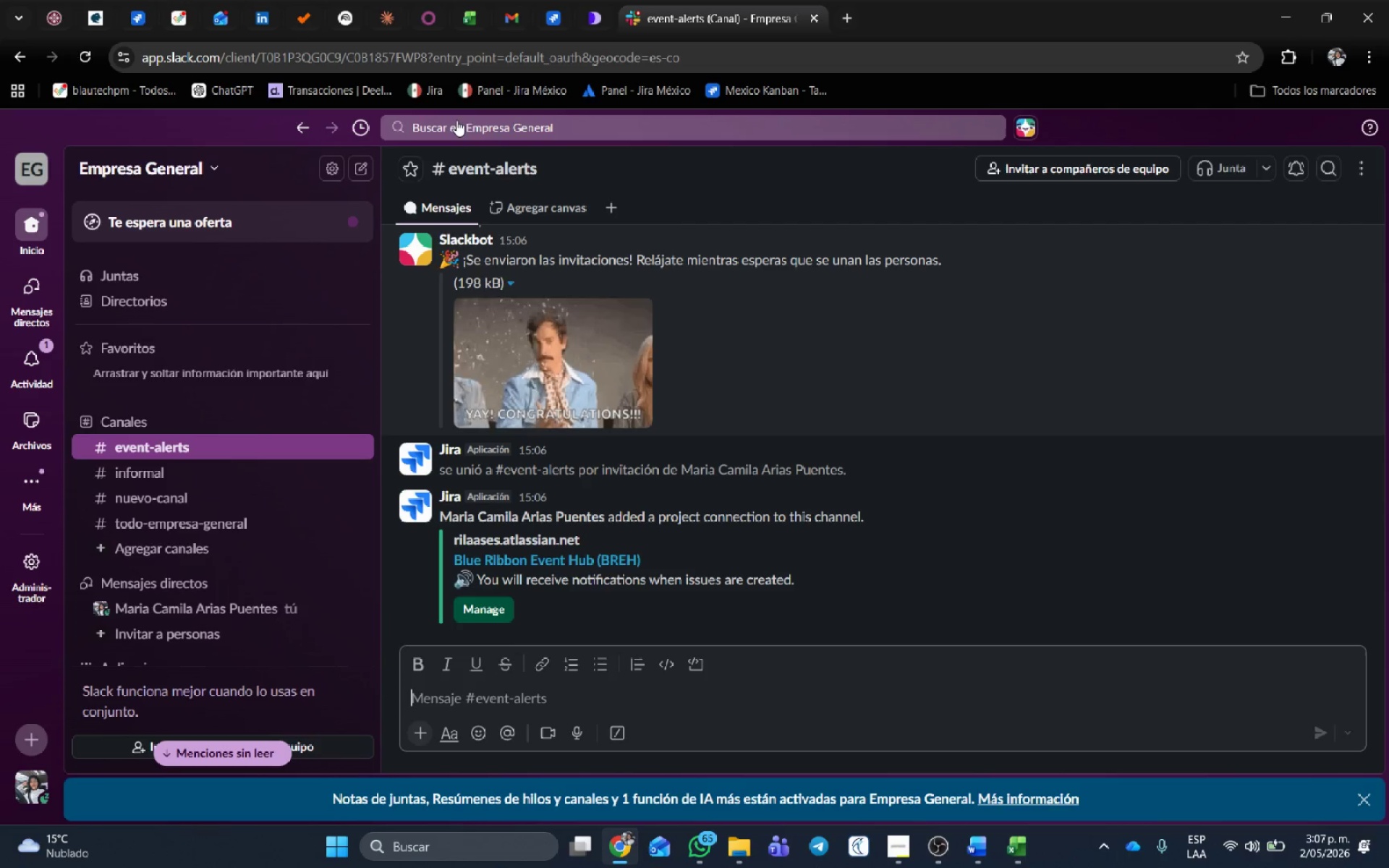 
scroll: coordinate [791, 543], scroll_direction: down, amount: 2.0
 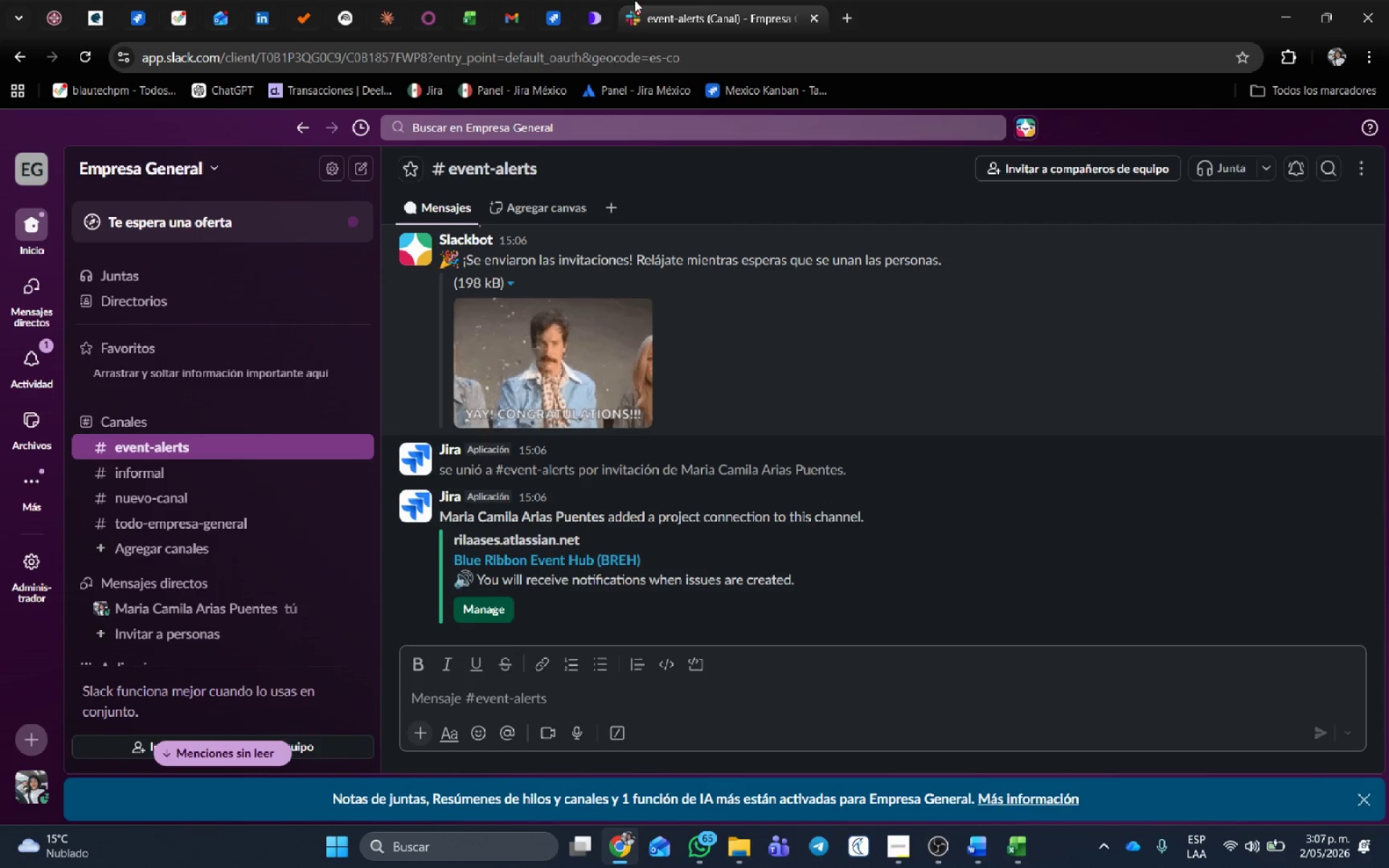 
left_click([558, 1])
 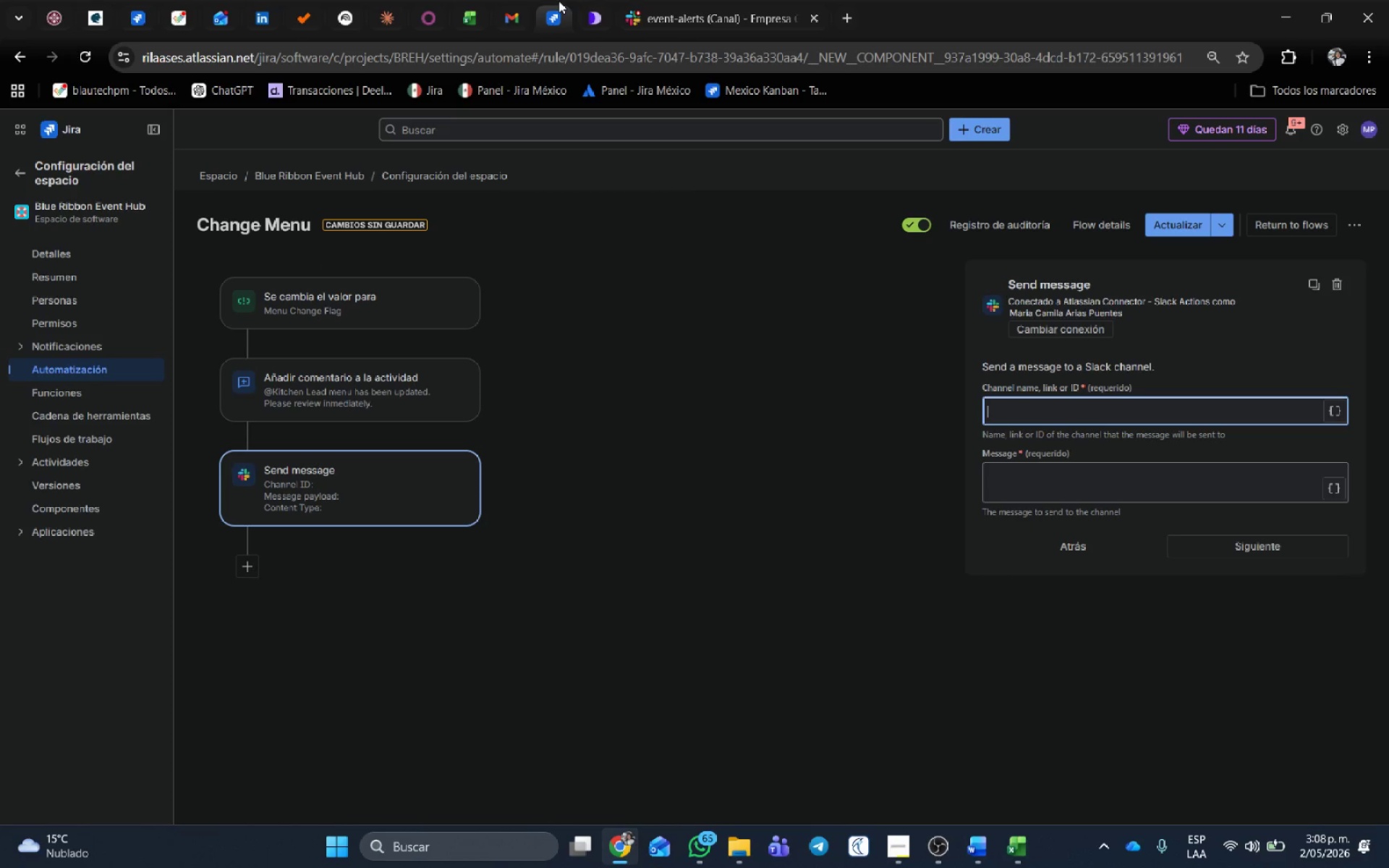 
wait(6.8)
 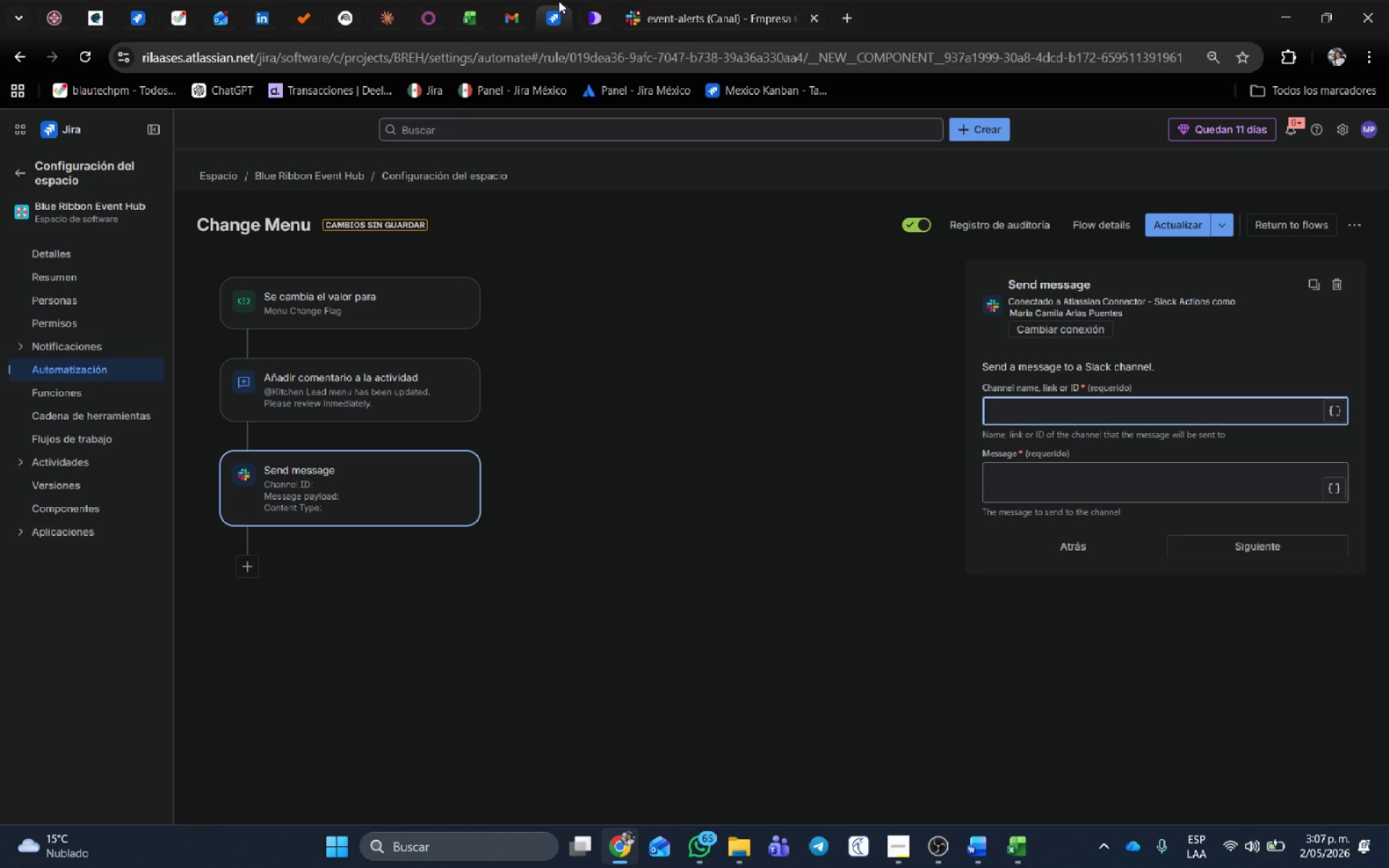 
type(#event-alerts)
 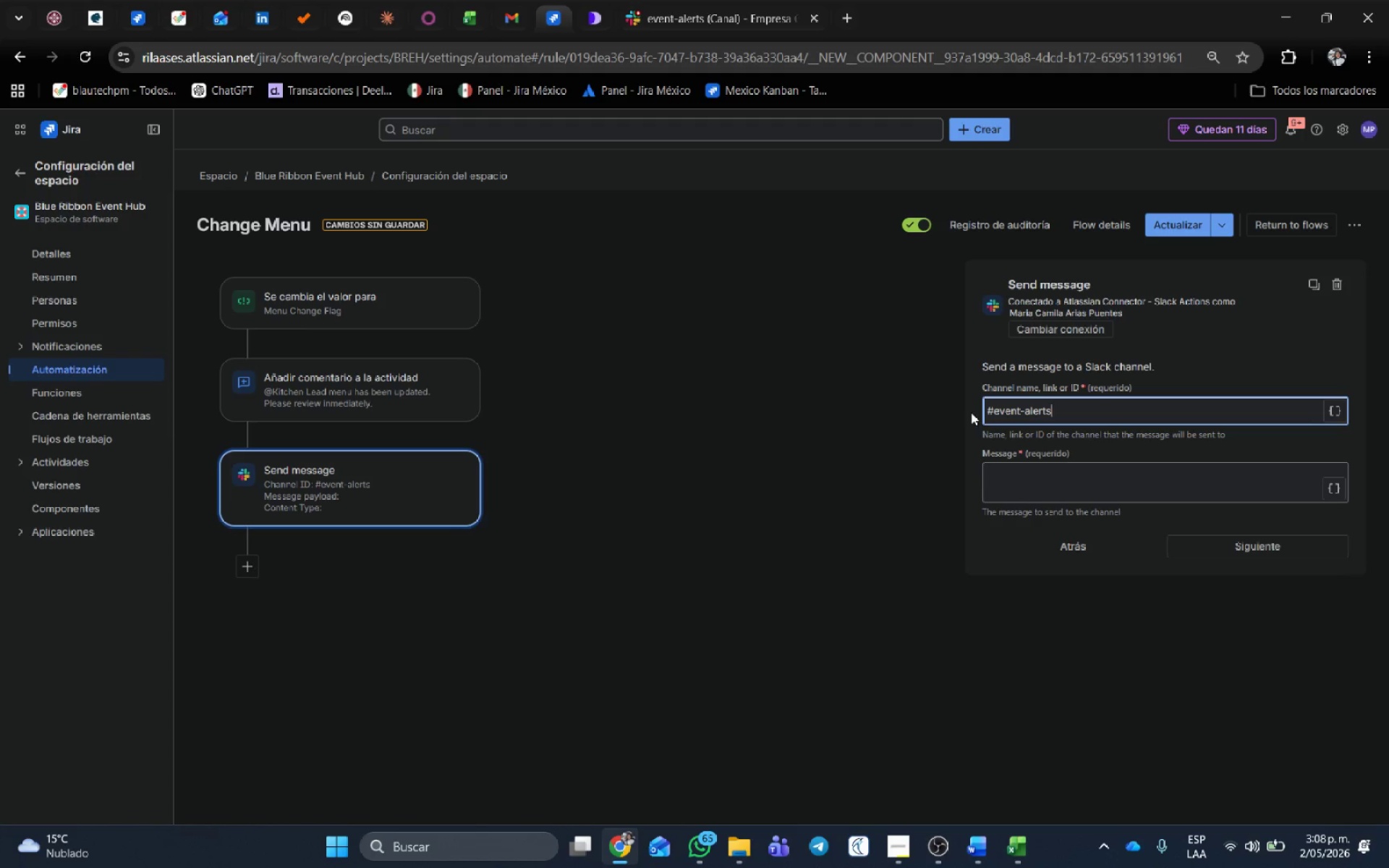 
left_click([1031, 491])
 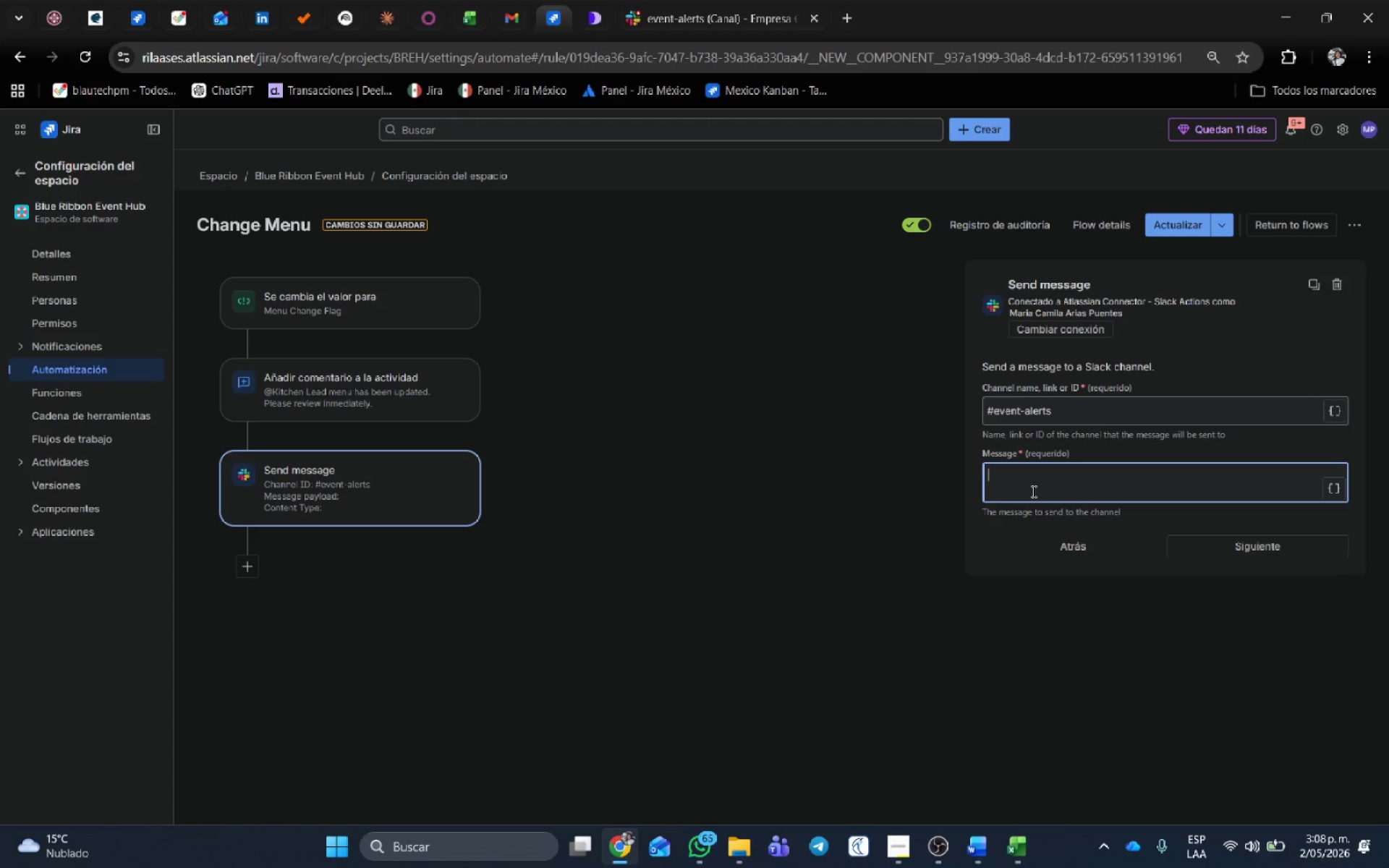 
wait(9.39)
 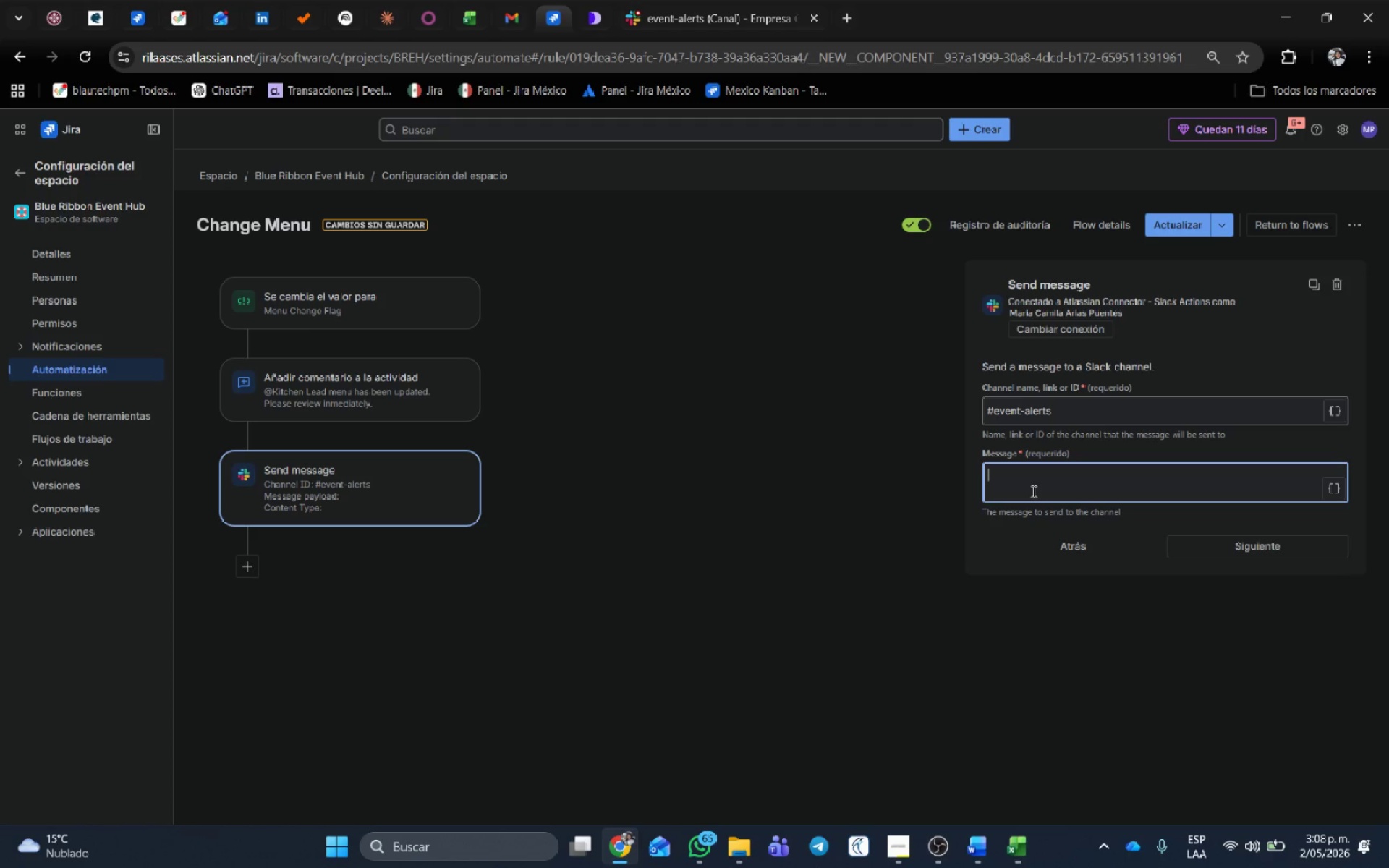 
type(Event Updated)
key(Backspace)
type(>)
 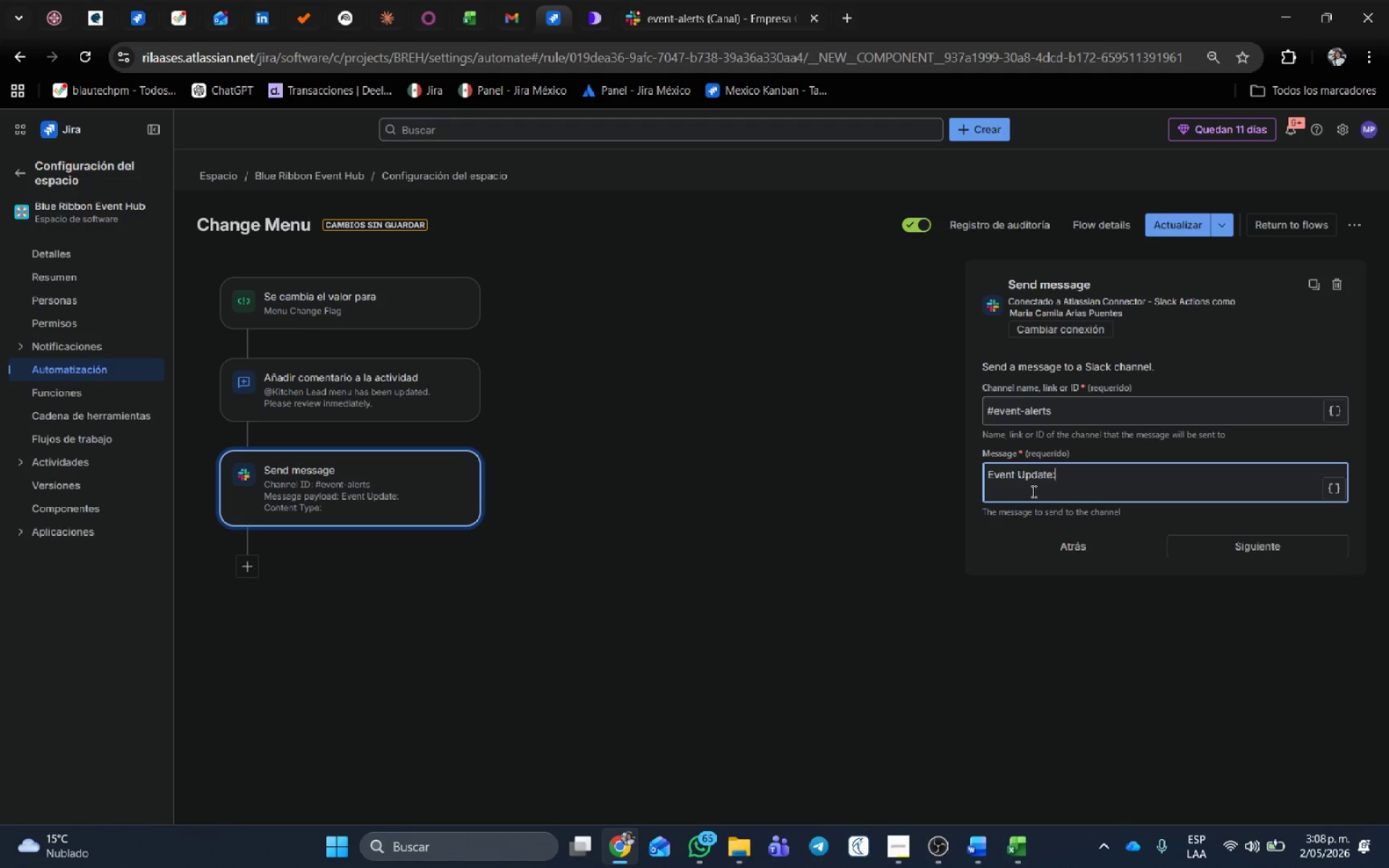 
key(Enter)
 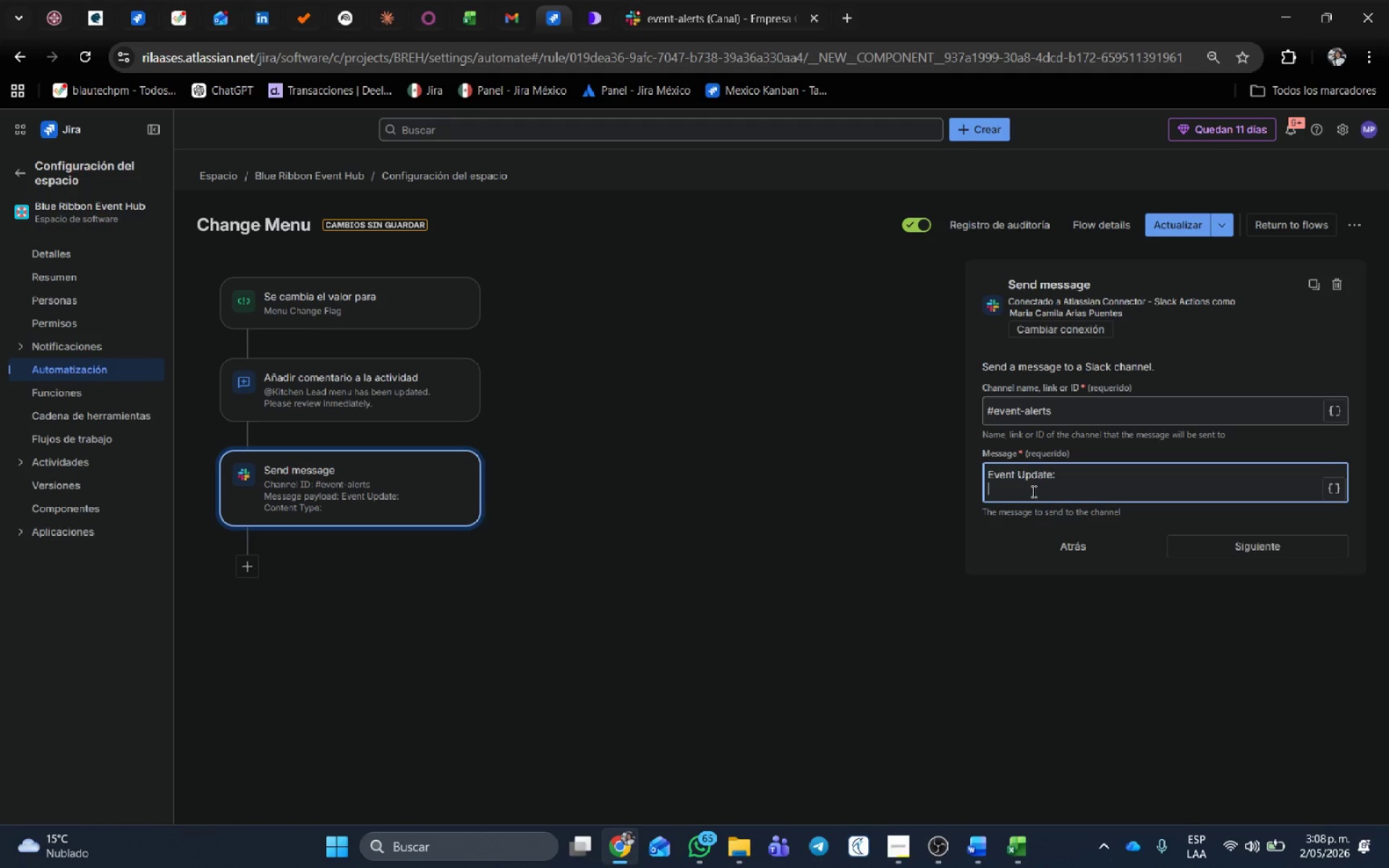 
key(Enter)
 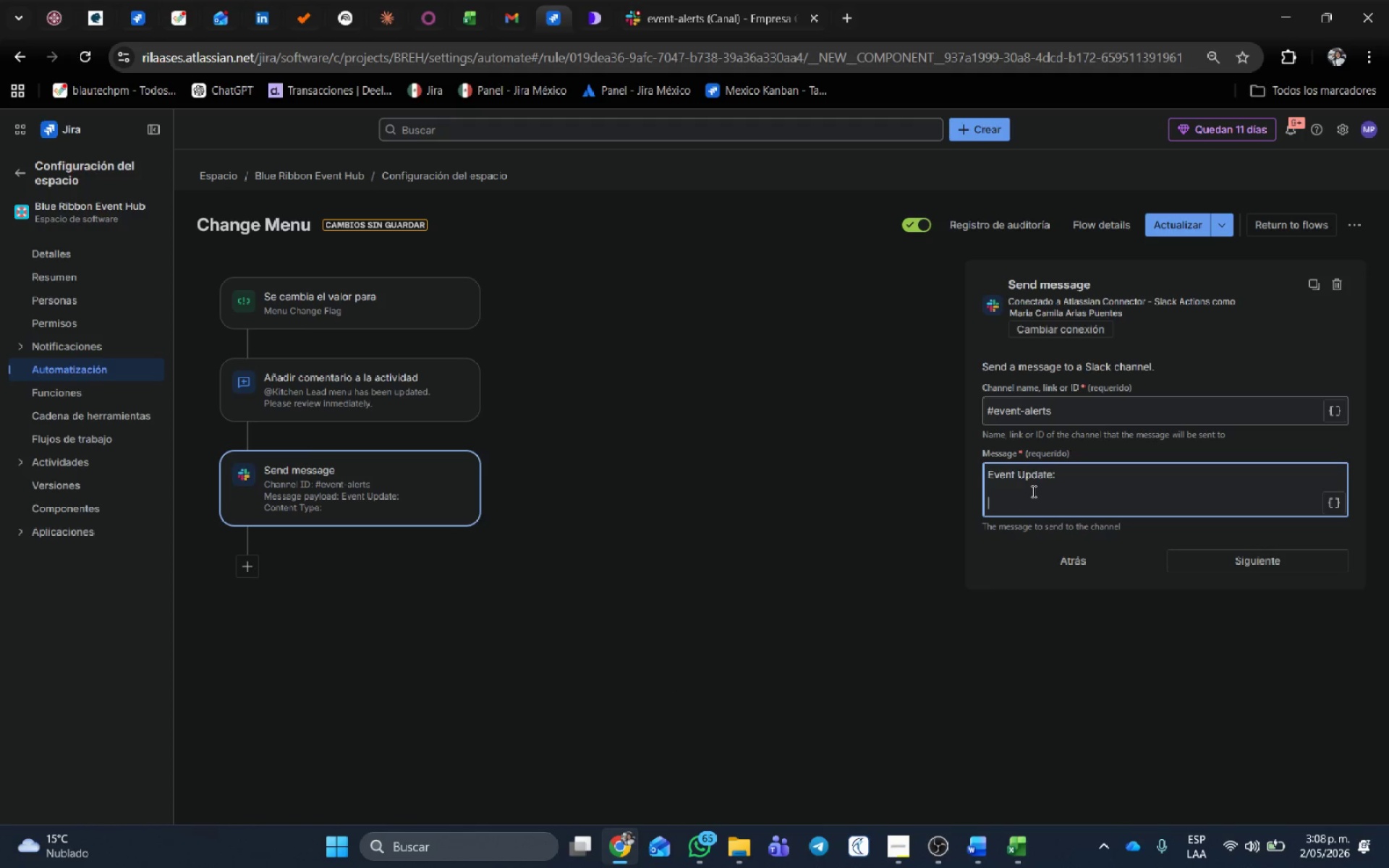 
type(''issue.summary// )
 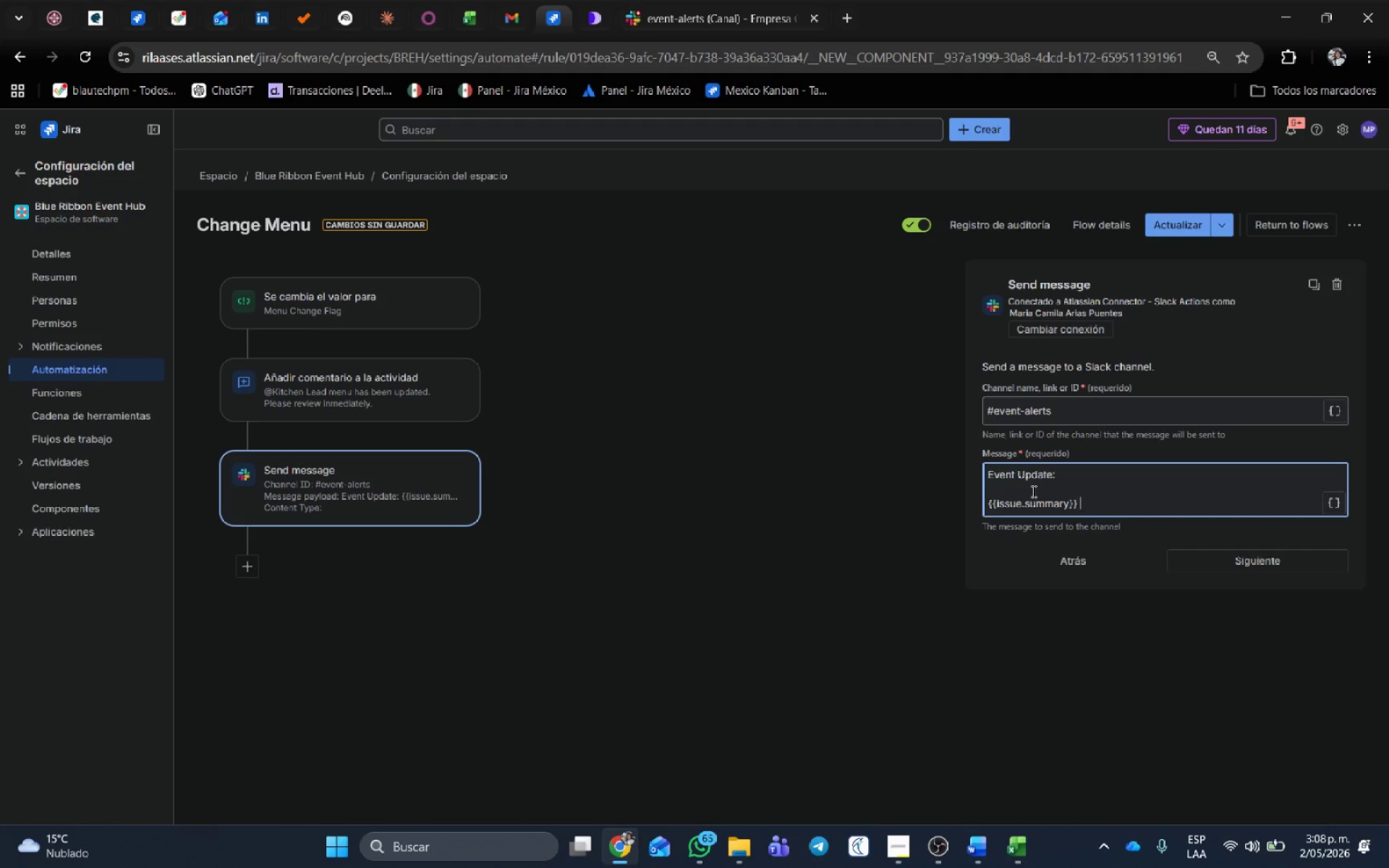 
key(Enter)
 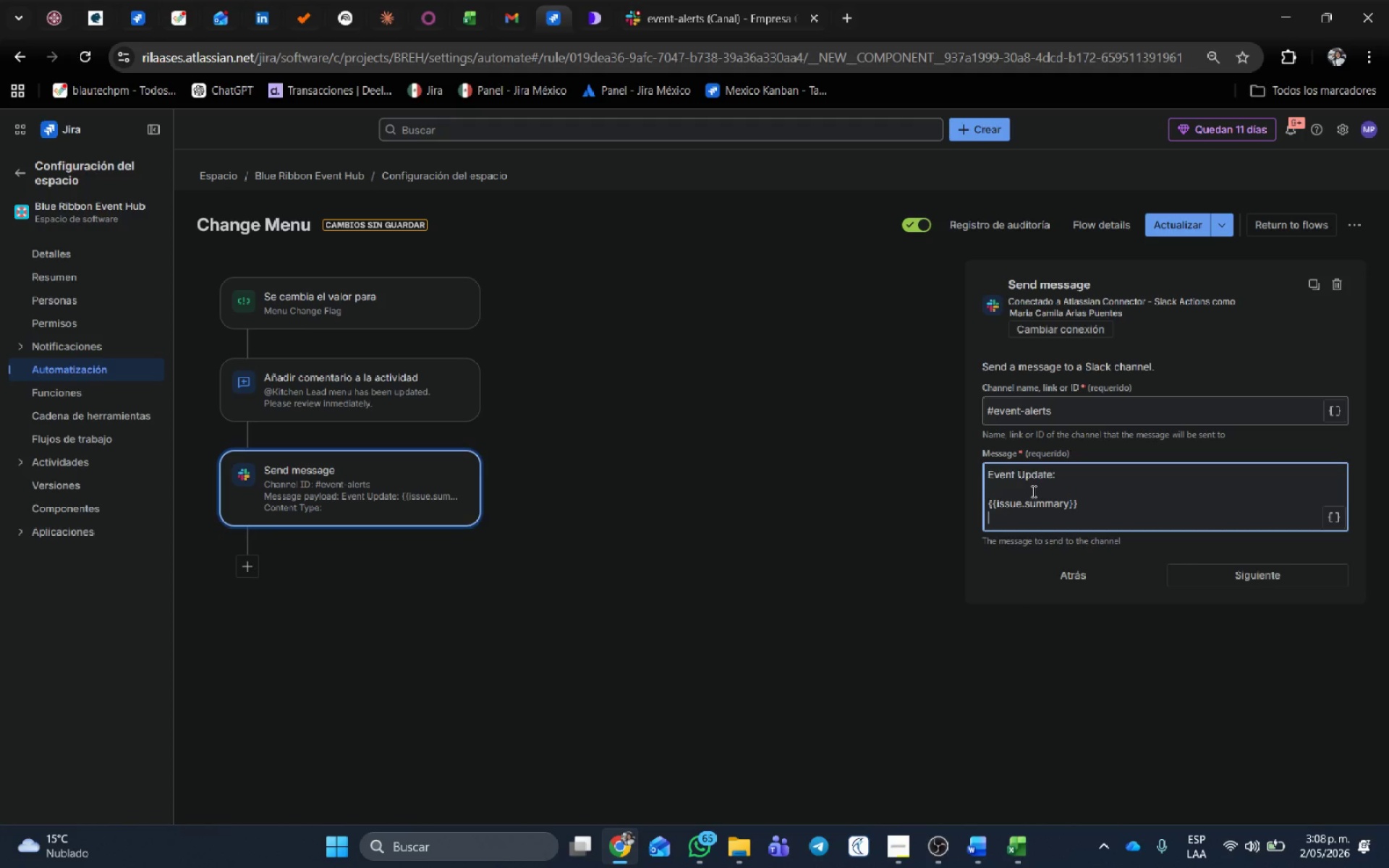 
type(Gustes)
key(Backspace)
key(Backspace)
key(Backspace)
key(Backspace)
type(est> '' i)
key(Backspace)
key(Backspace)
type(issue.guest)
key(Backspace)
key(Backspace)
key(Backspace)
key(Backspace)
key(Backspace)
type(Guest Count//)
 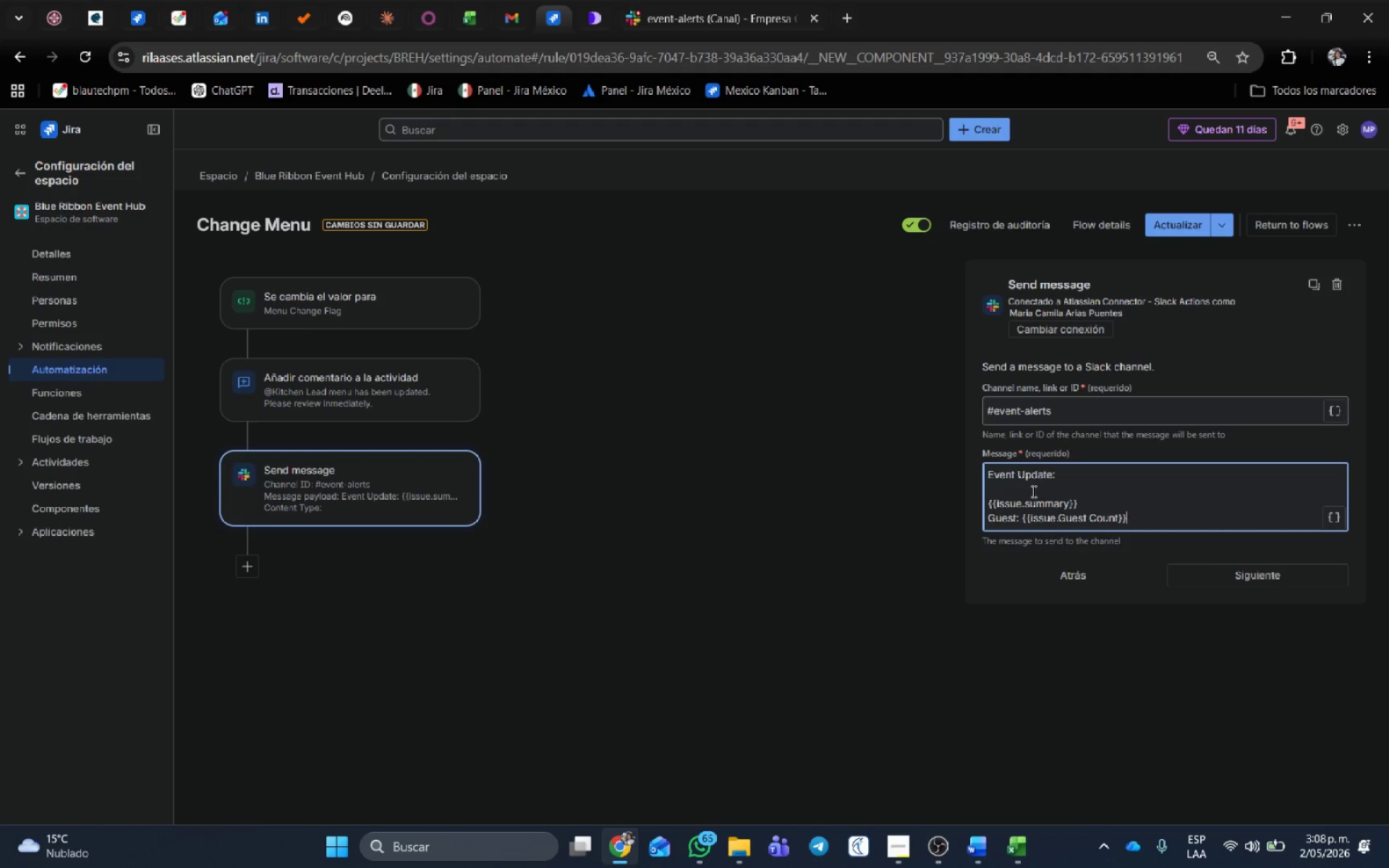 
key(Enter)
 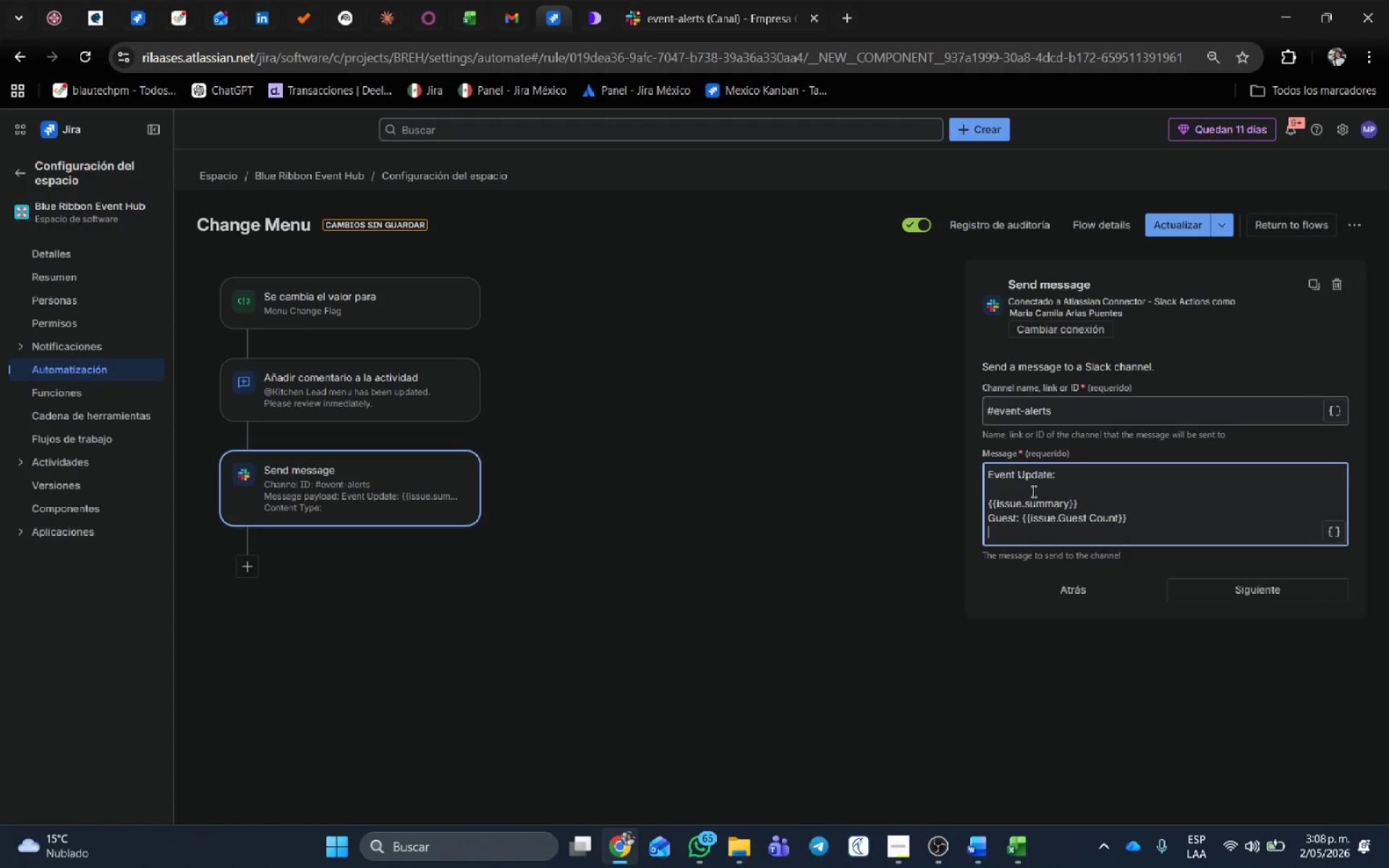 
type(Priority> '' )
key(Backspace)
type(issue.p)
key(Backspace)
type(Prioridad//)
 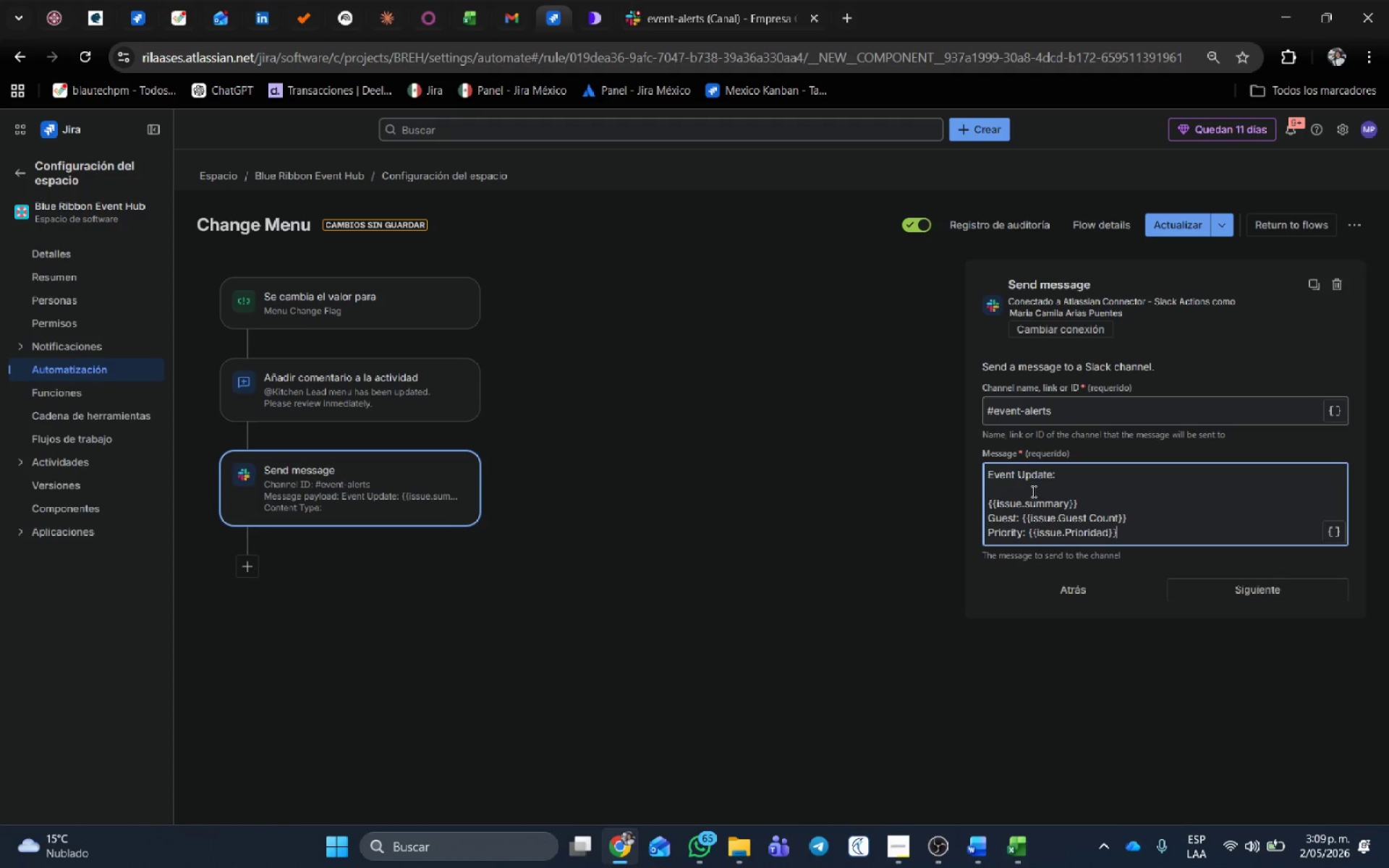 
left_click([1267, 590])
 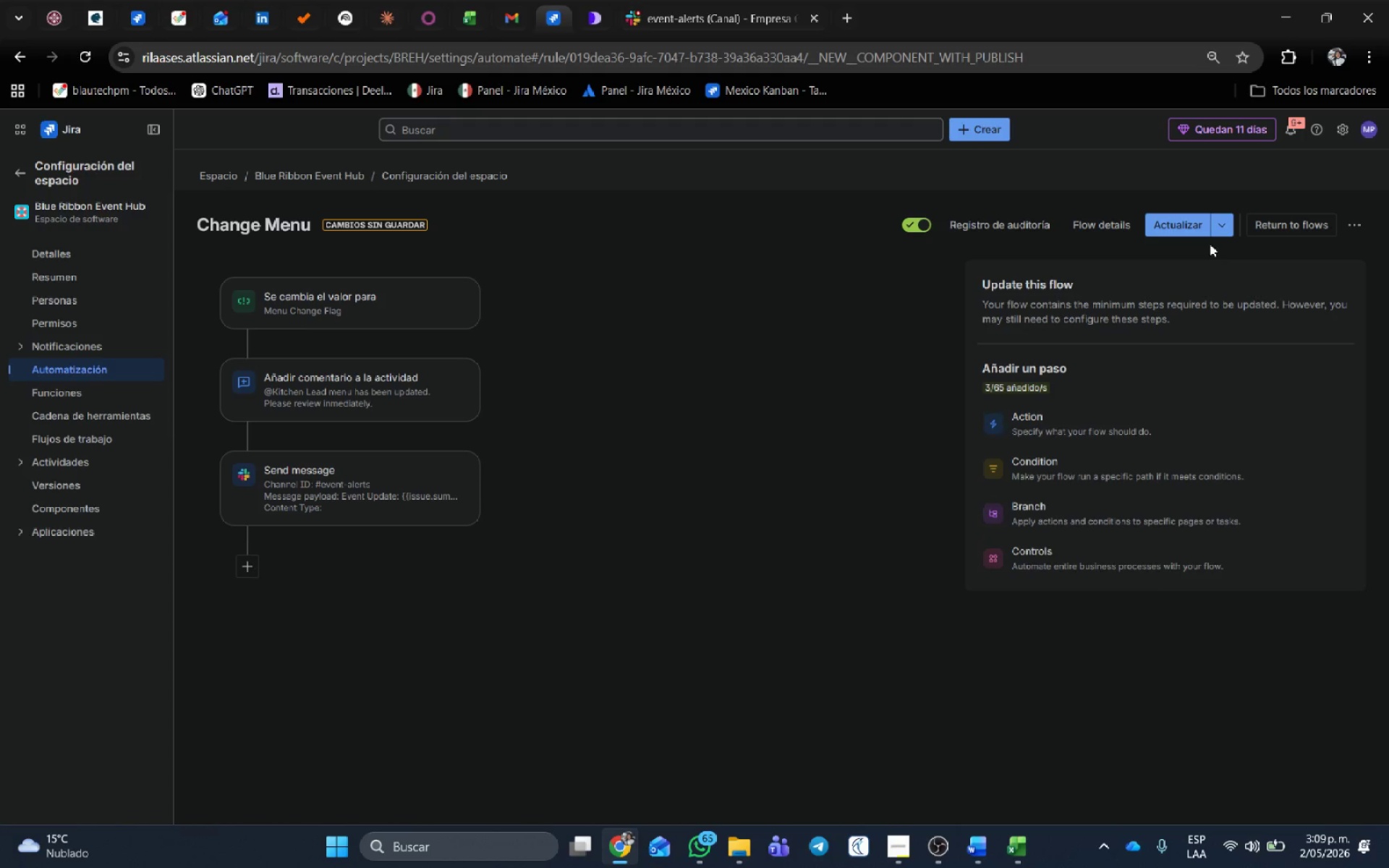 
left_click([1189, 227])
 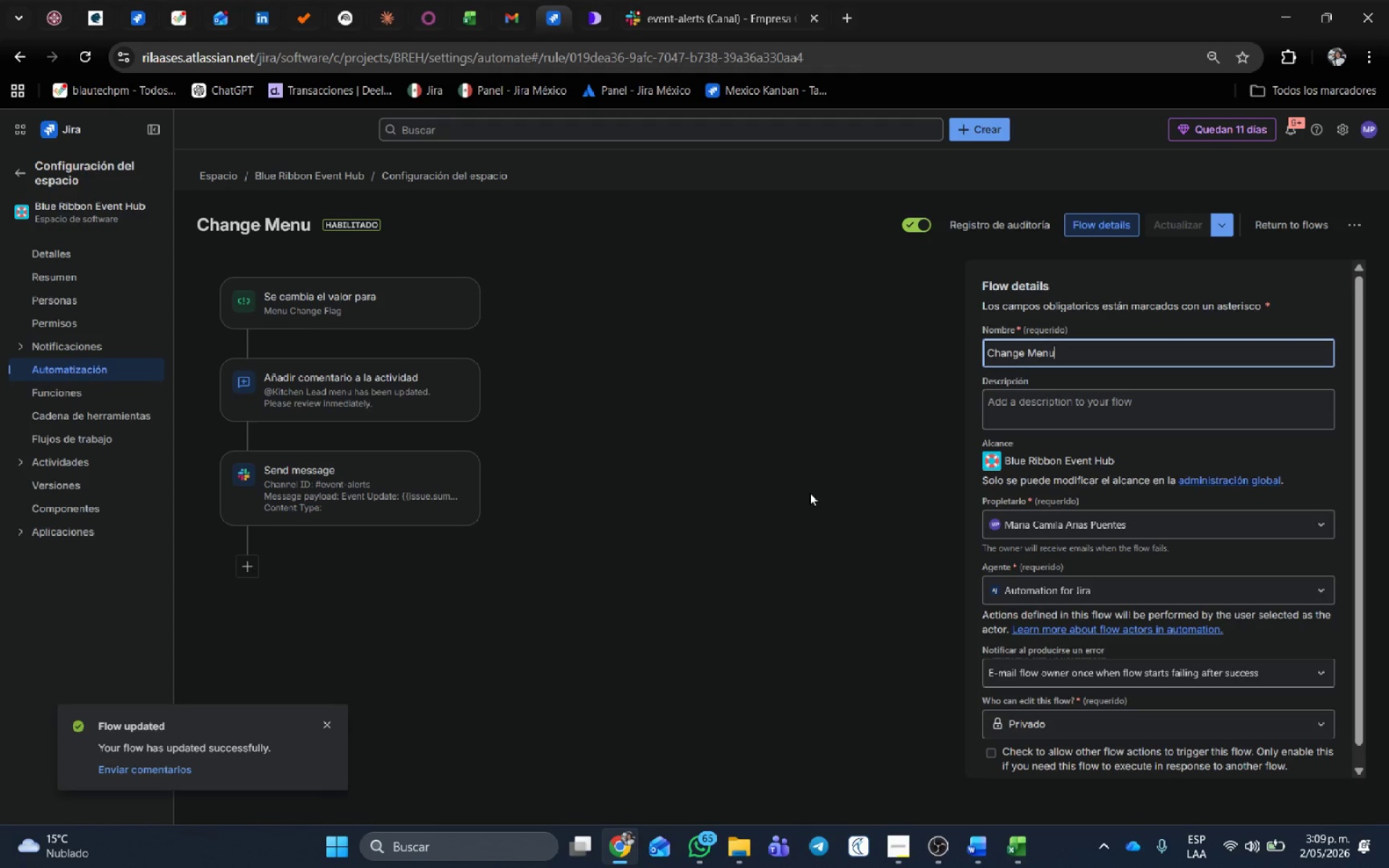 
wait(7.59)
 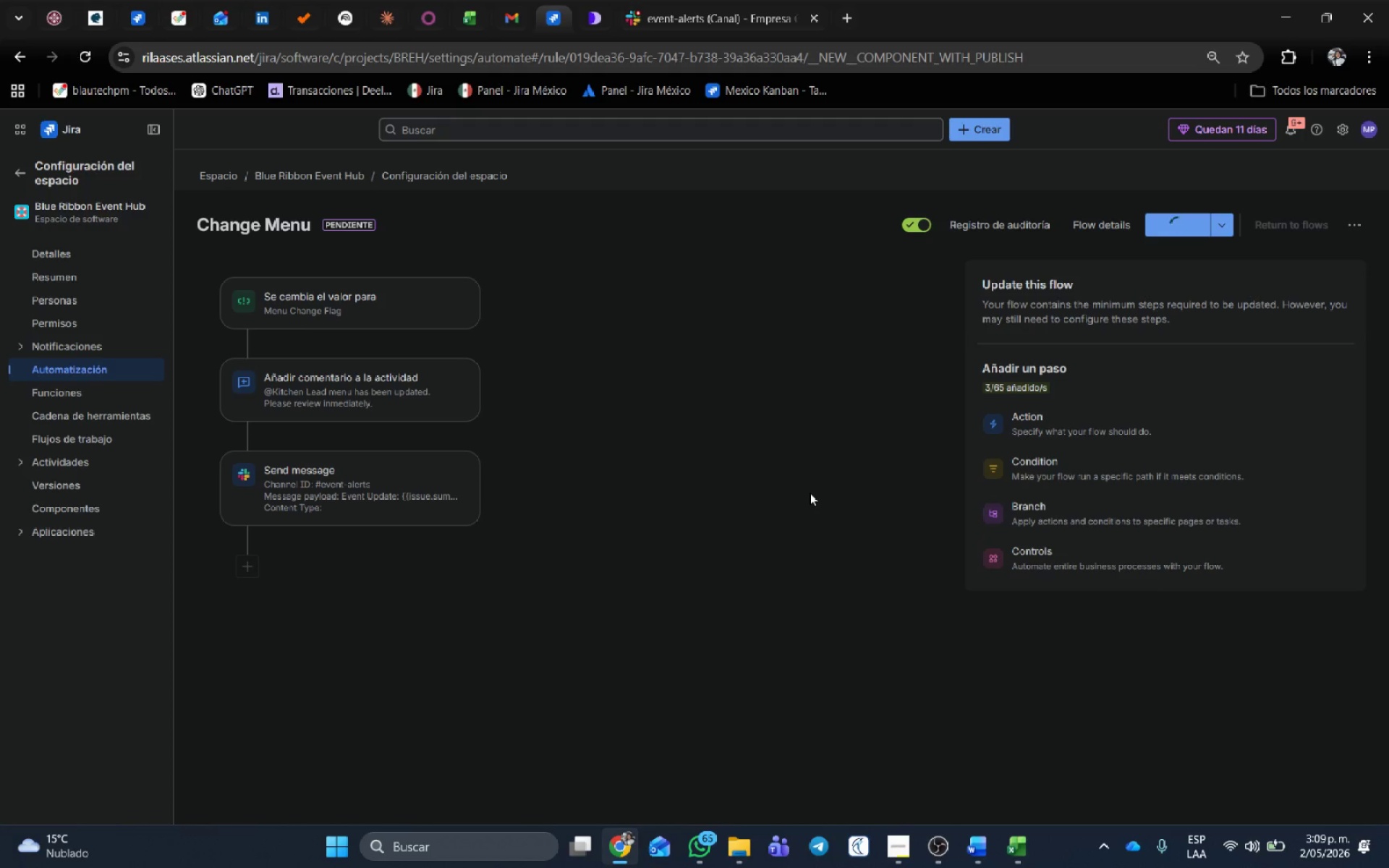 
left_click([1286, 216])
 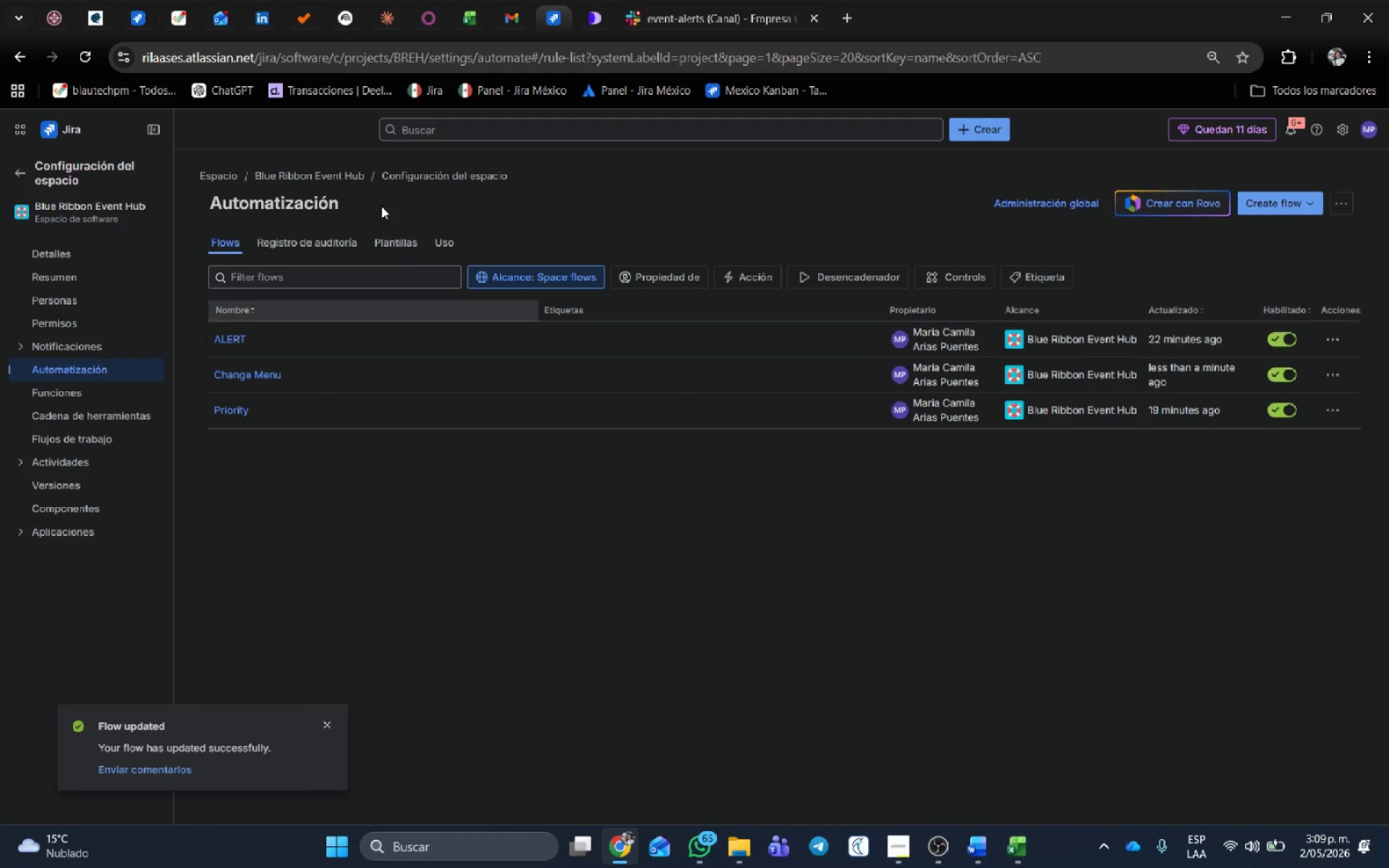 
left_click([720, 0])
 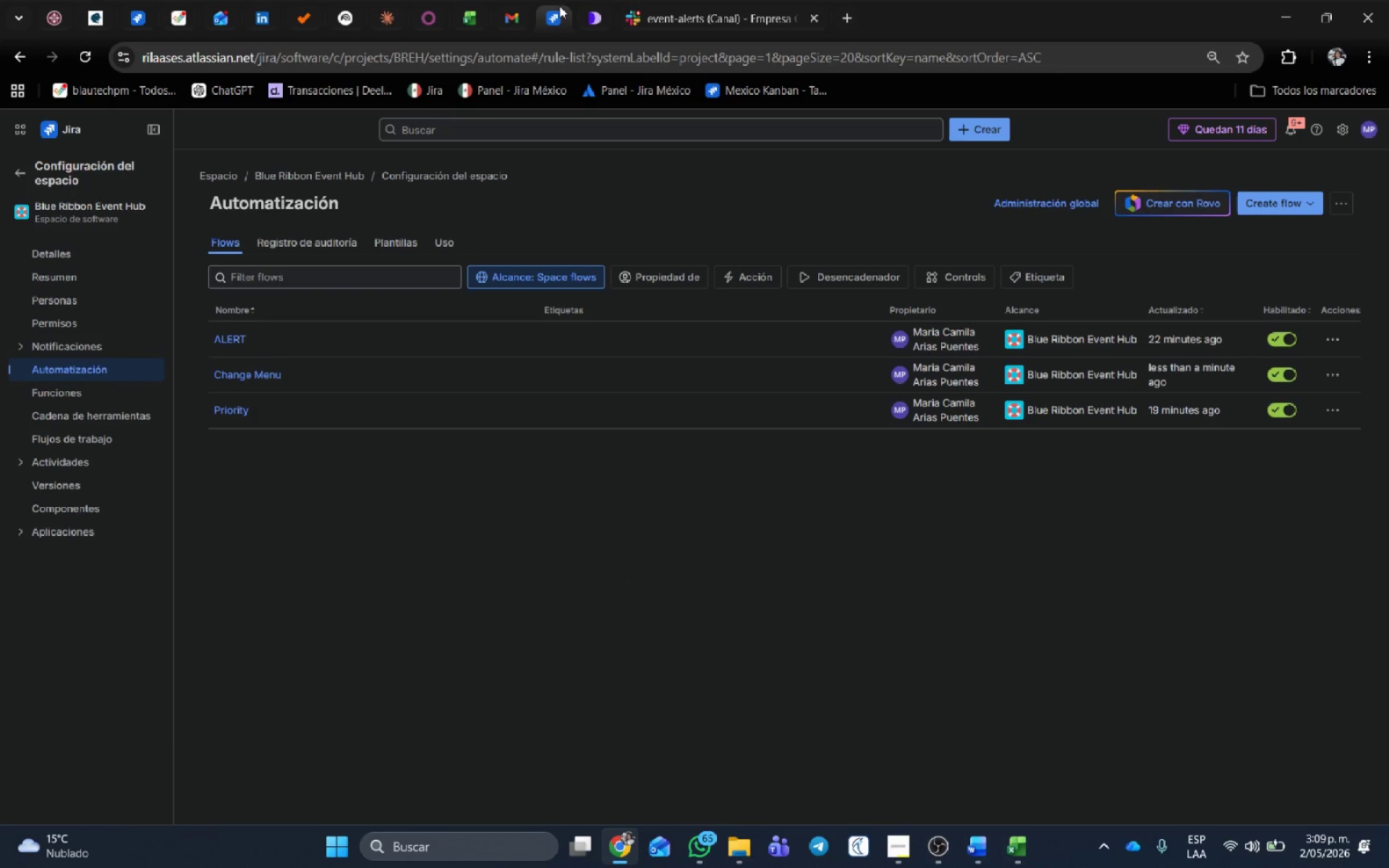 
wait(25.77)
 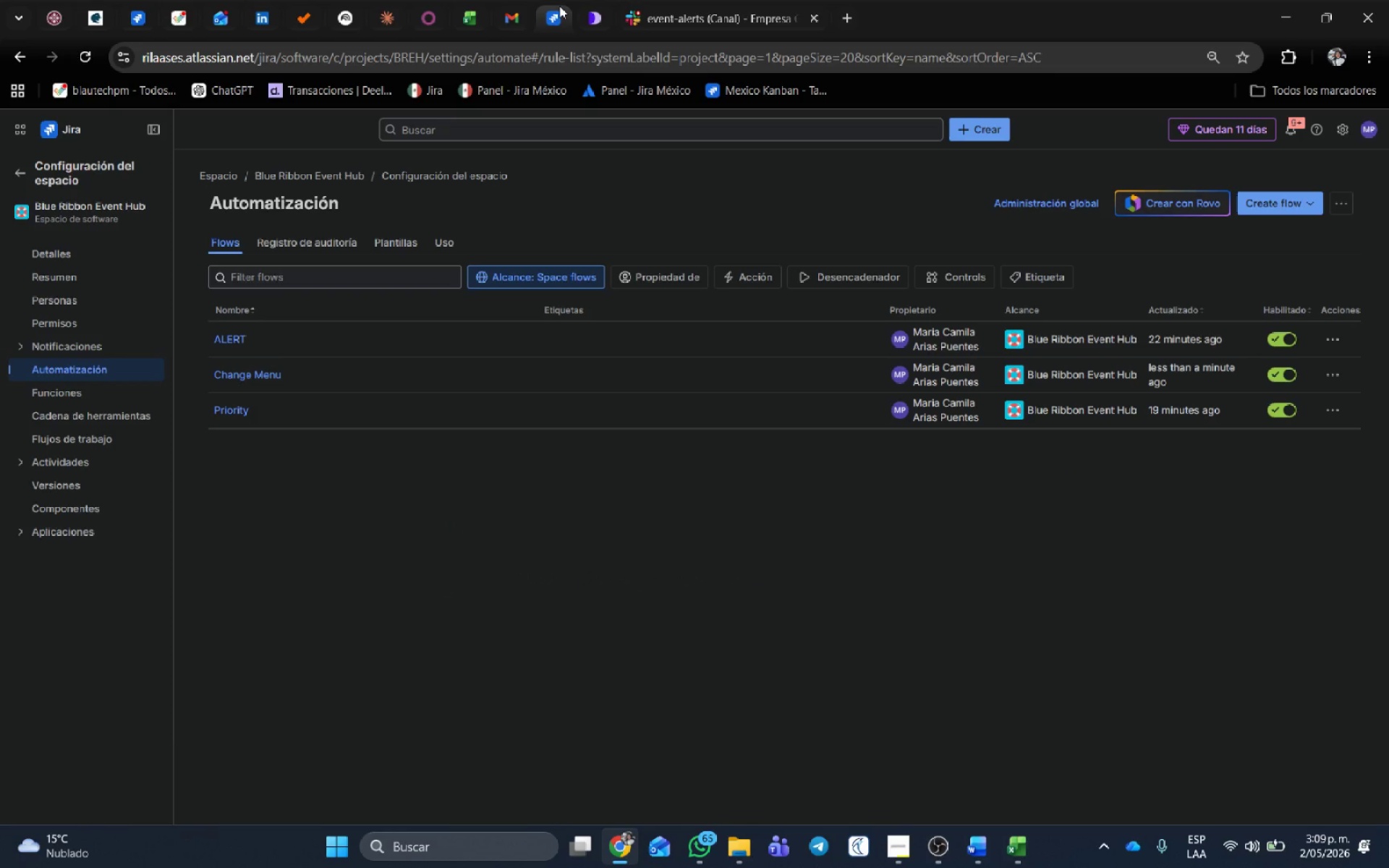 
left_click([17, 173])
 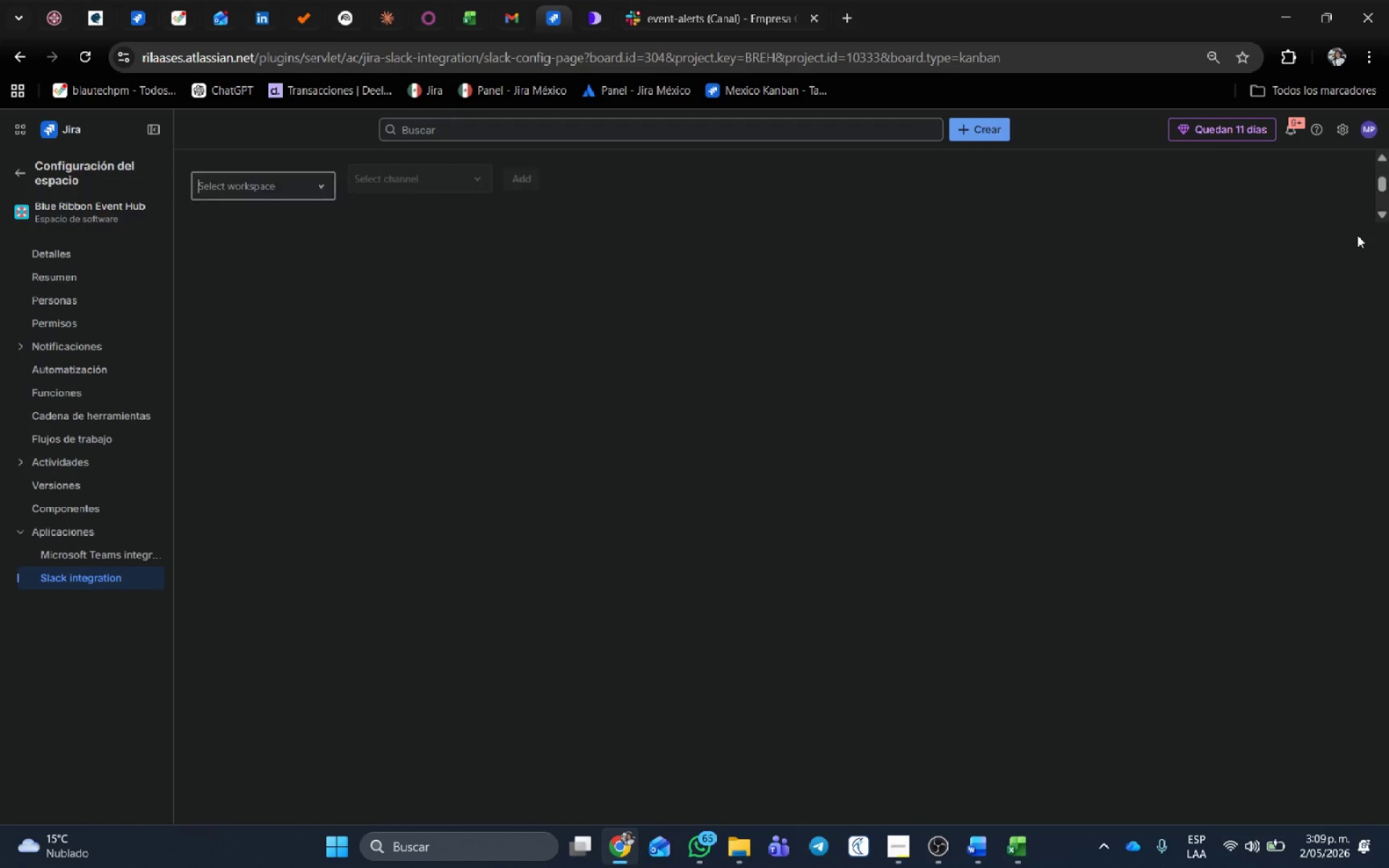 
wait(5.81)
 